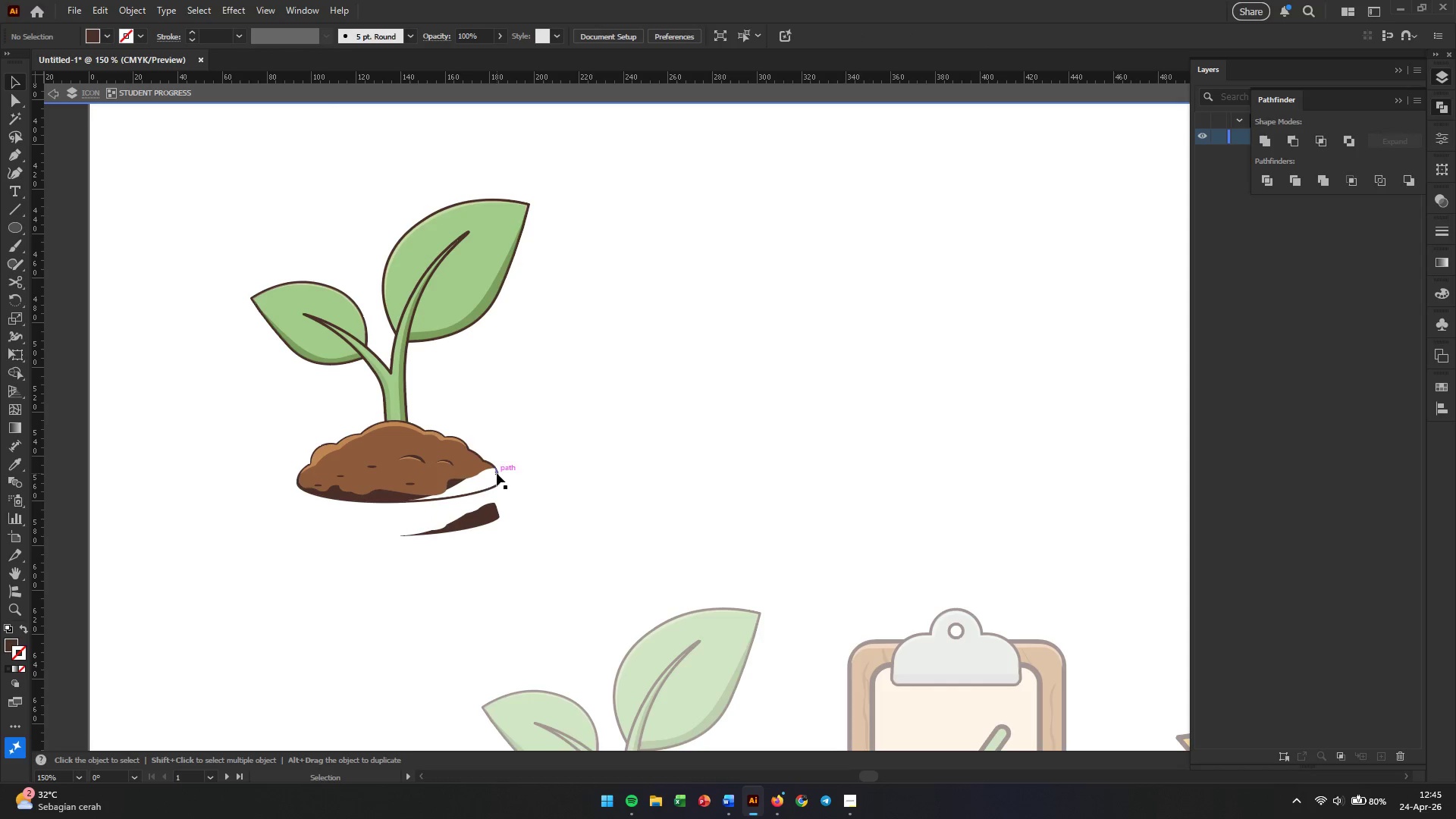 
left_click([497, 473])
 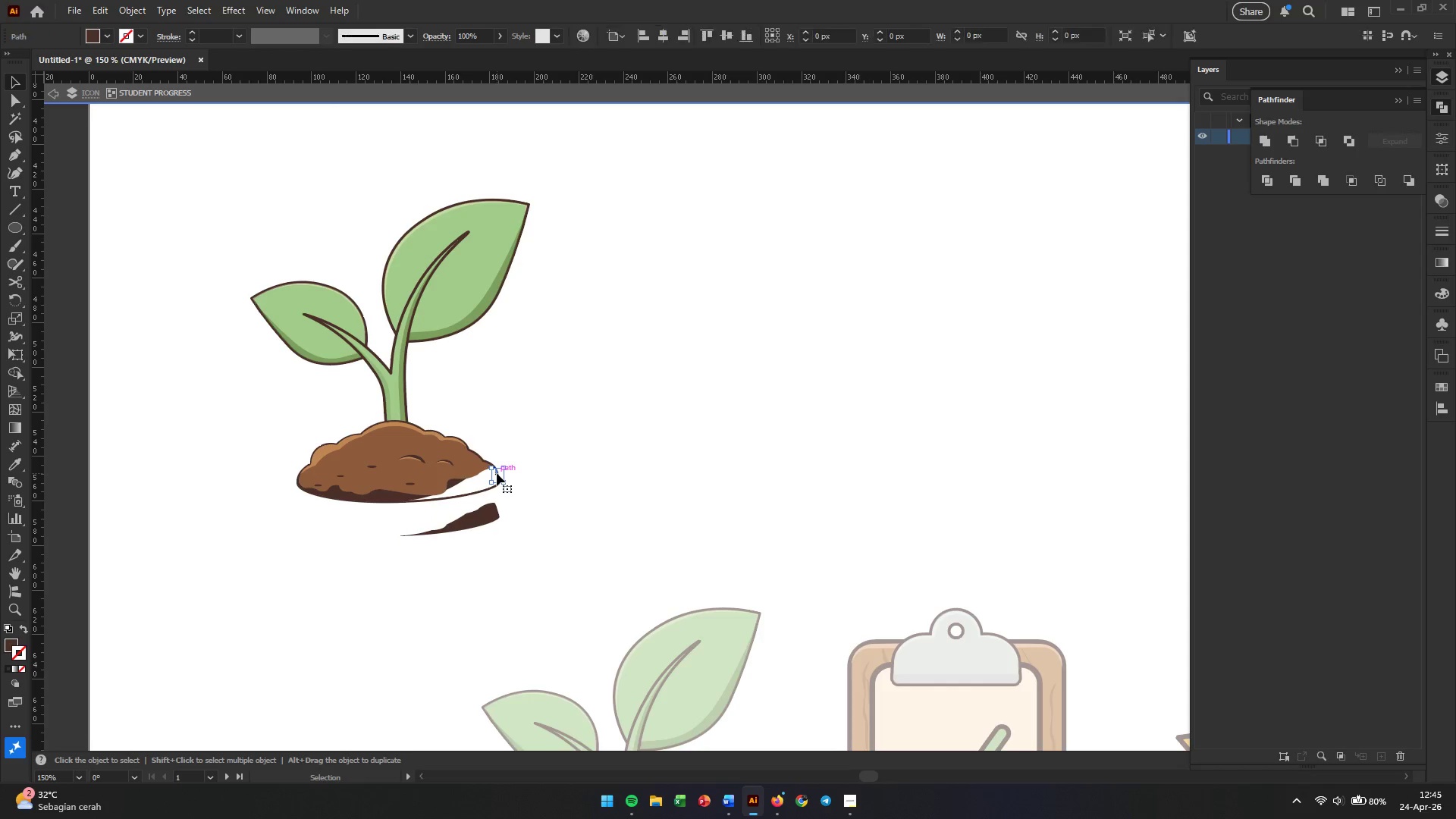 
key(Backspace)
 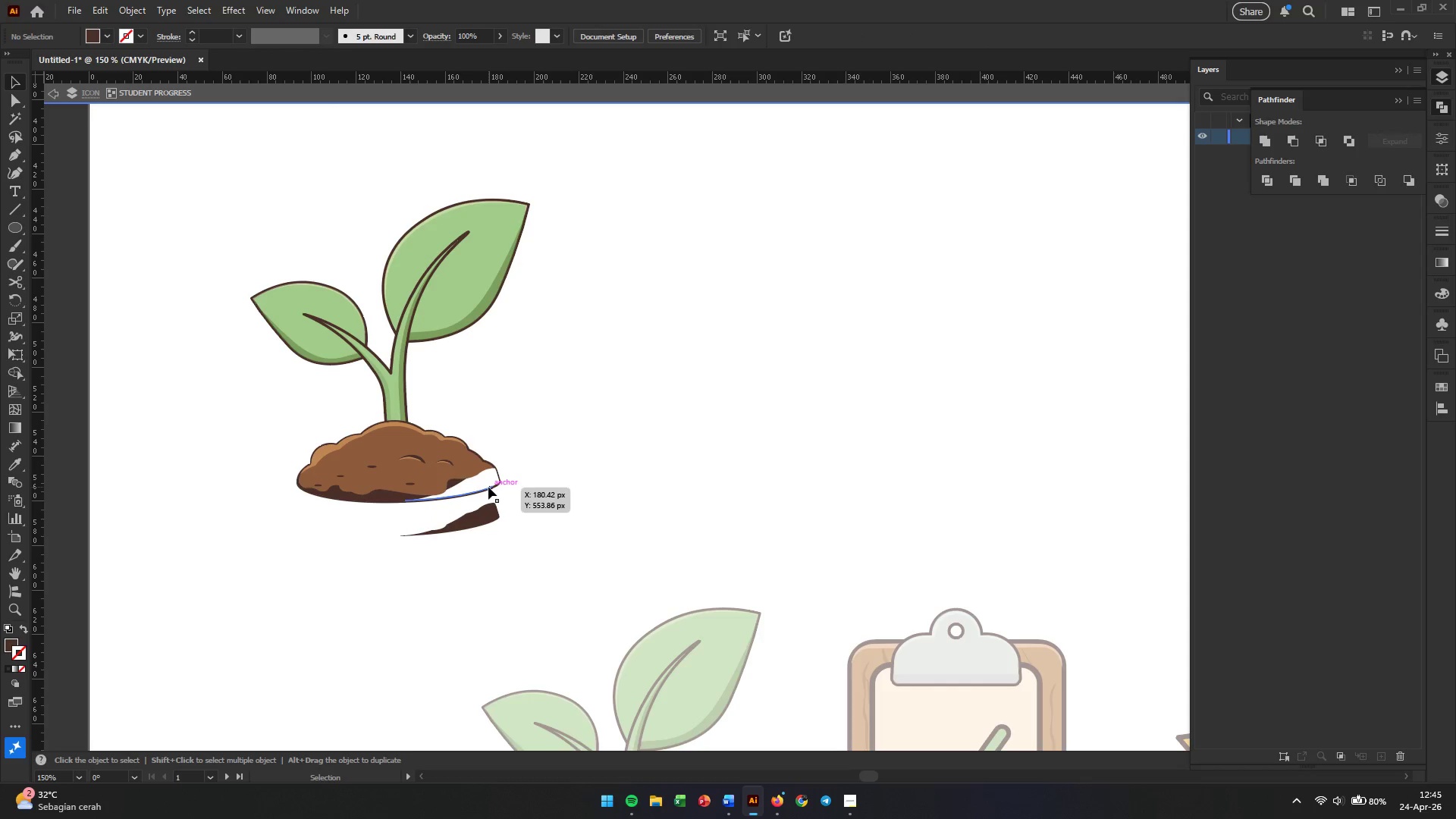 
hold_key(key=AltLeft, duration=0.56)
scroll: coordinate [488, 487], scroll_direction: up, amount: 4.0
 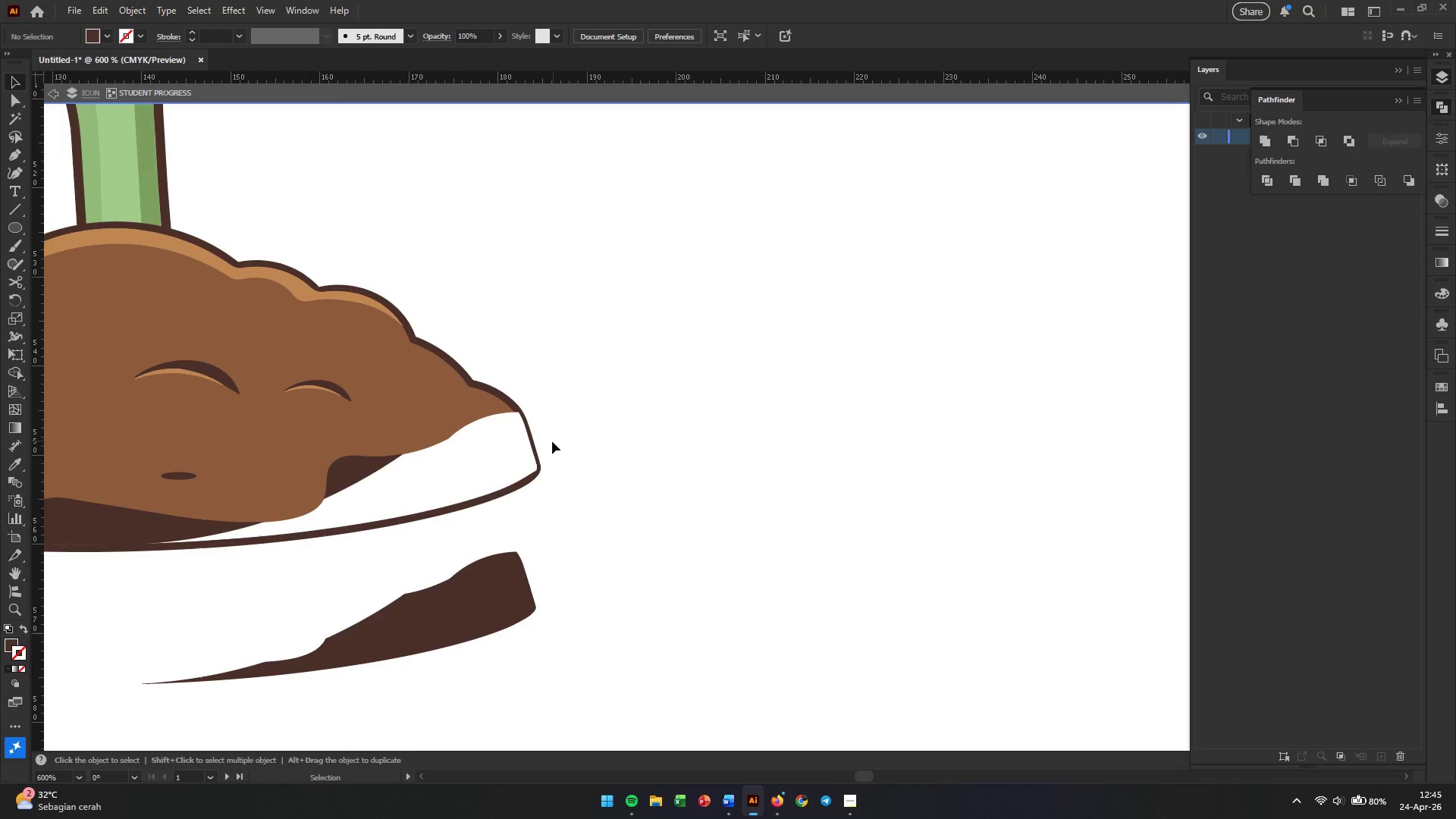 
left_click_drag(start_coordinate=[557, 439], to_coordinate=[479, 528])
 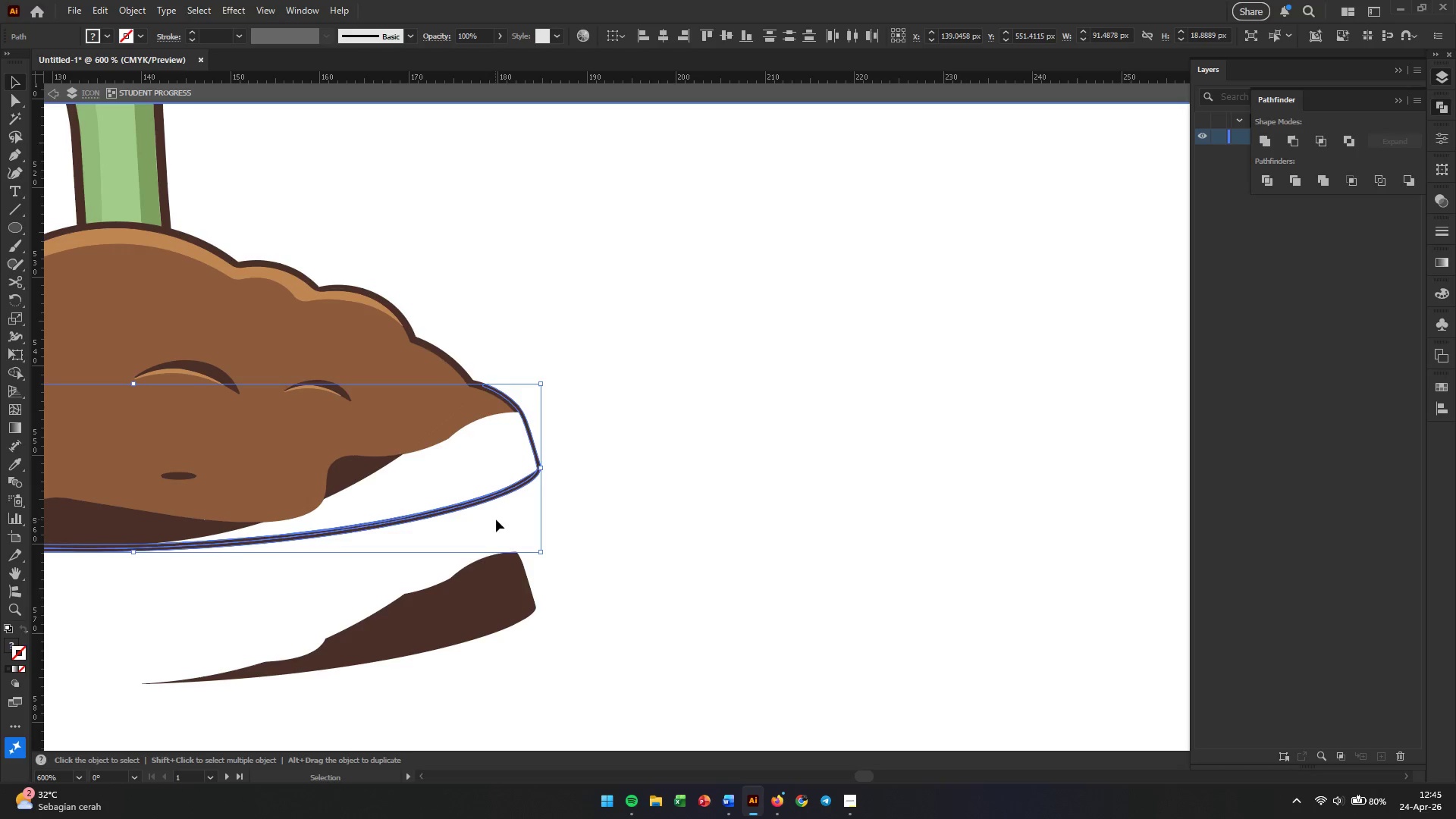 
key(Backspace)
 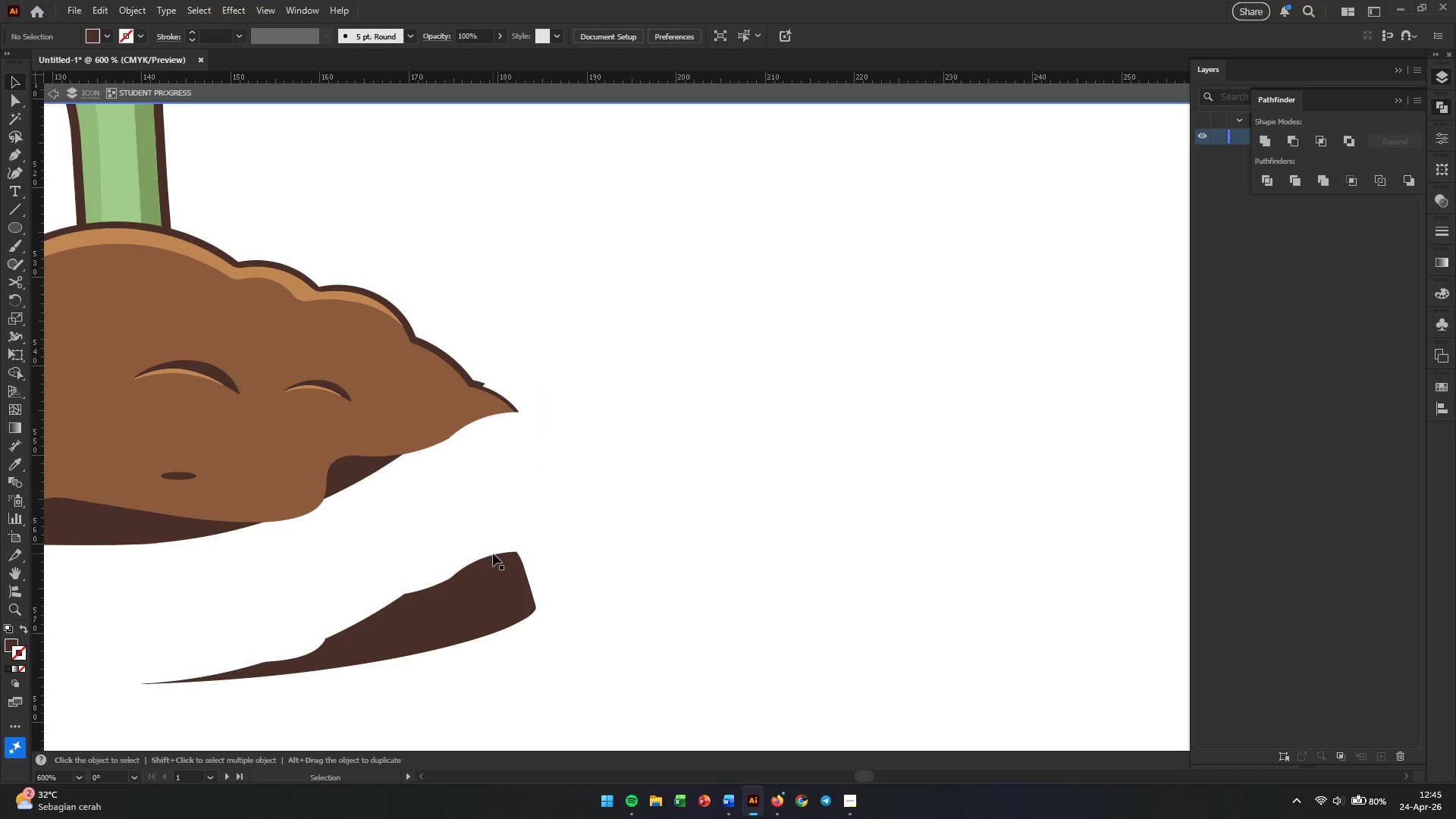 
left_click([485, 584])
 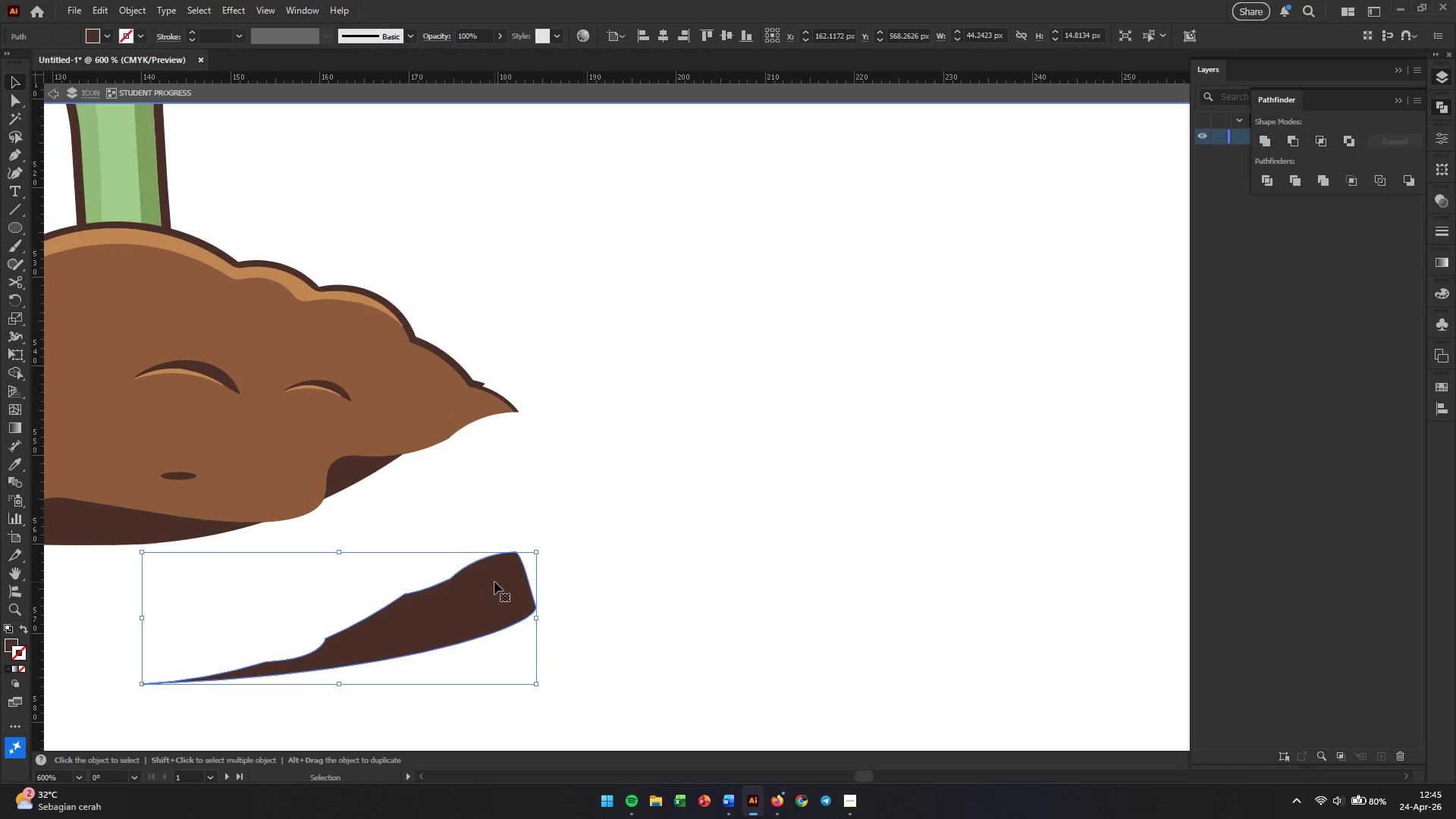 
key(Backspace)
 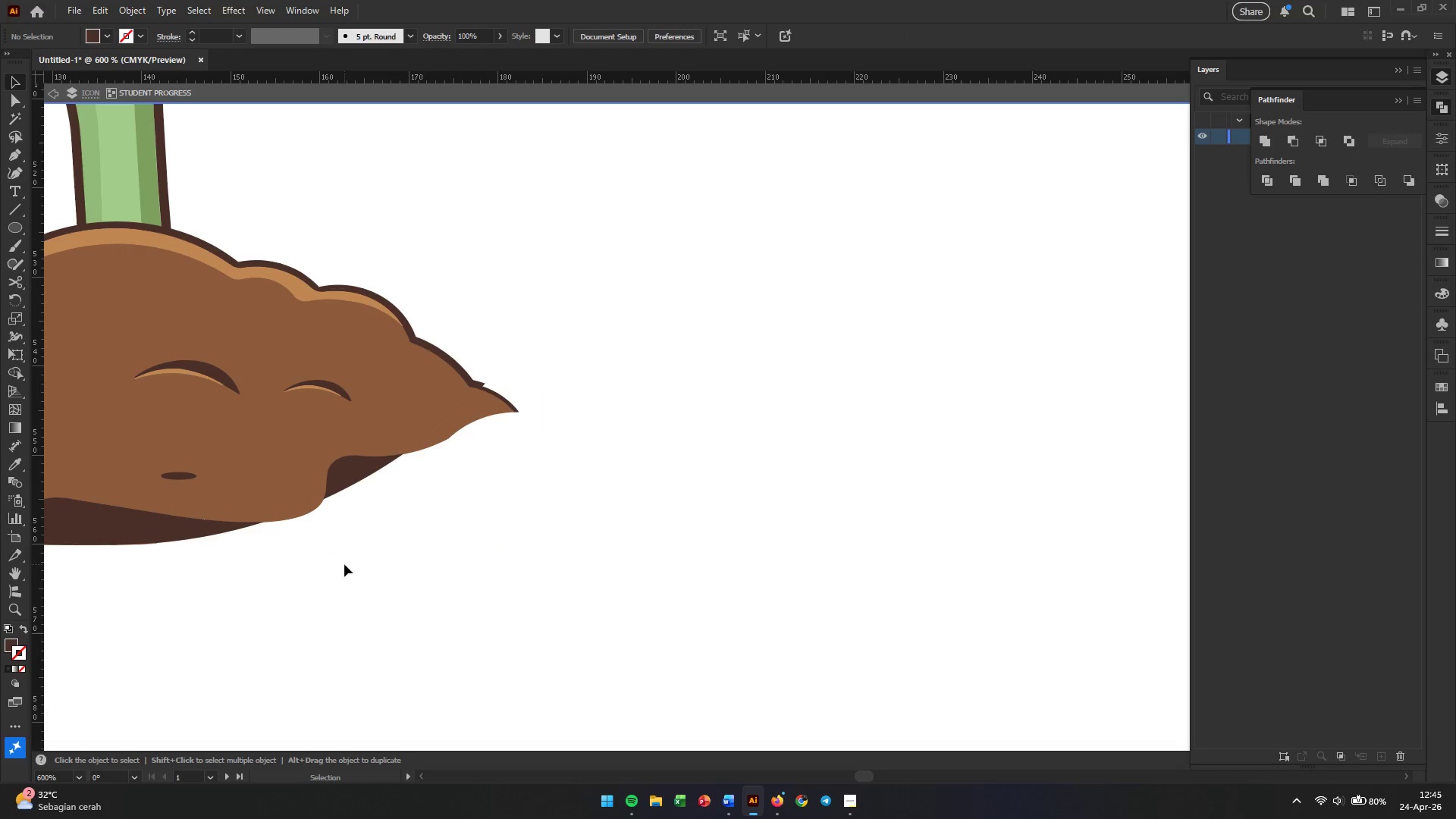 
hold_key(key=Space, duration=1.09)
 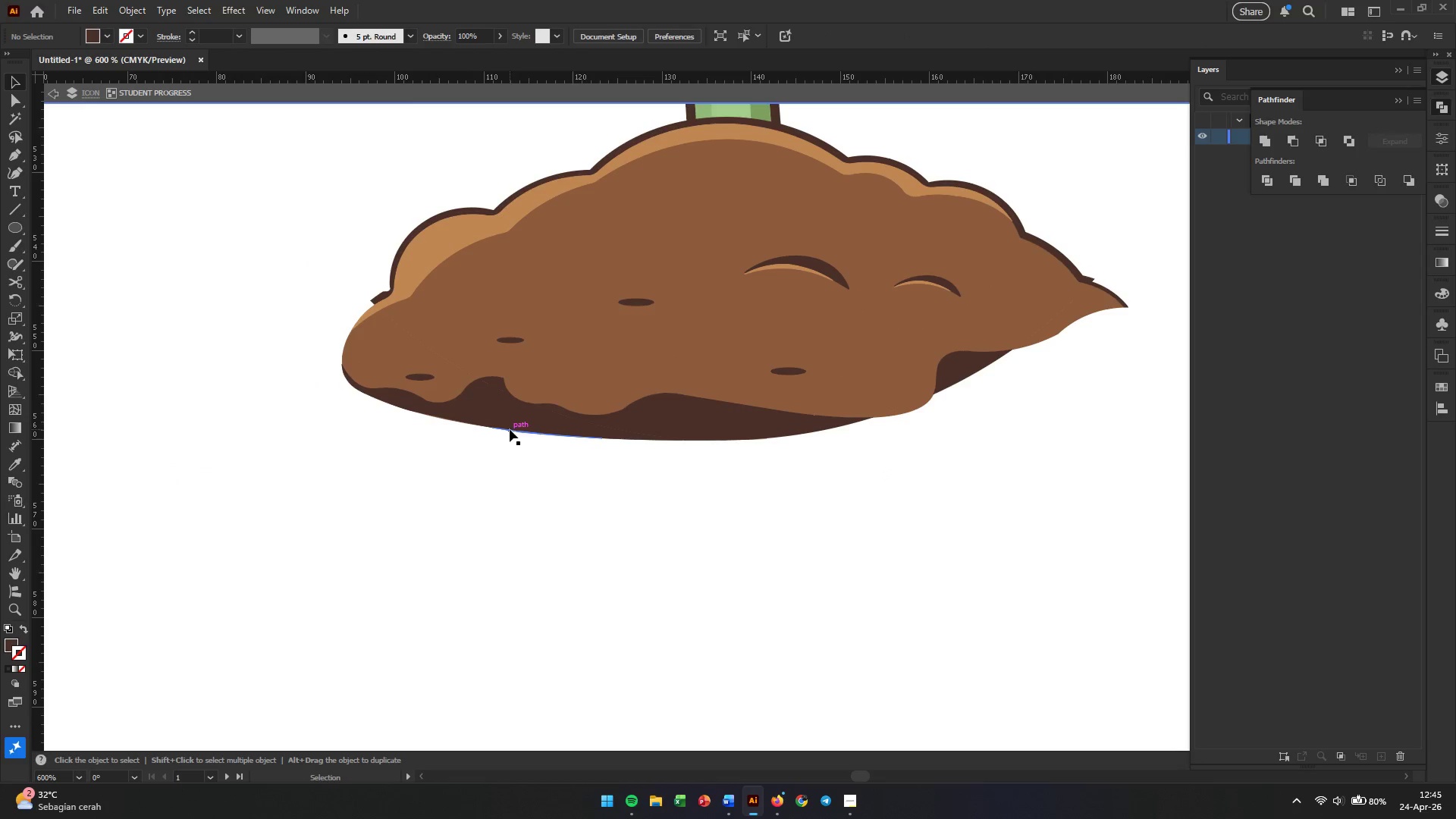 
left_click_drag(start_coordinate=[276, 578], to_coordinate=[886, 473])
 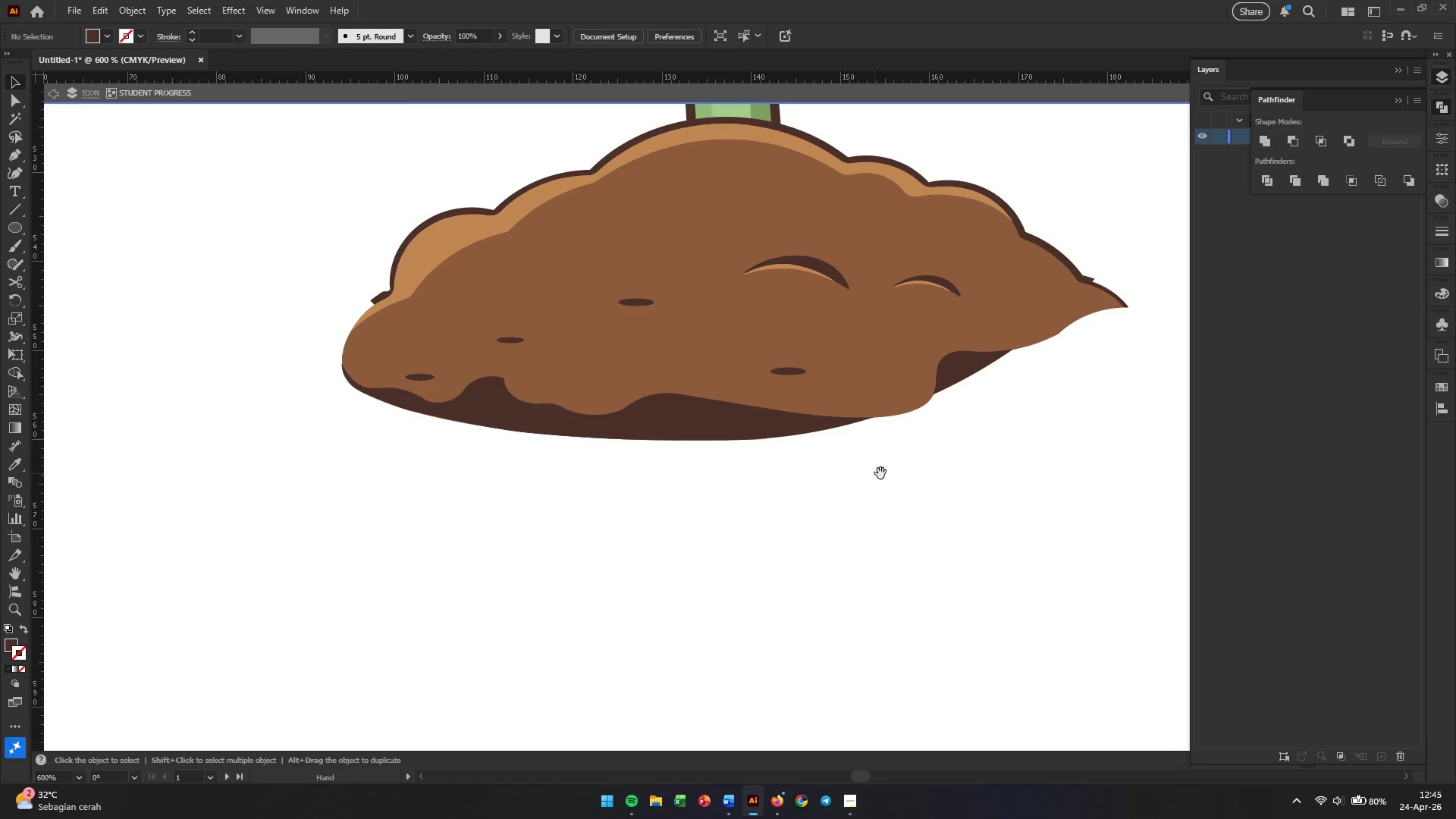 
hold_key(key=Space, duration=20.78)
 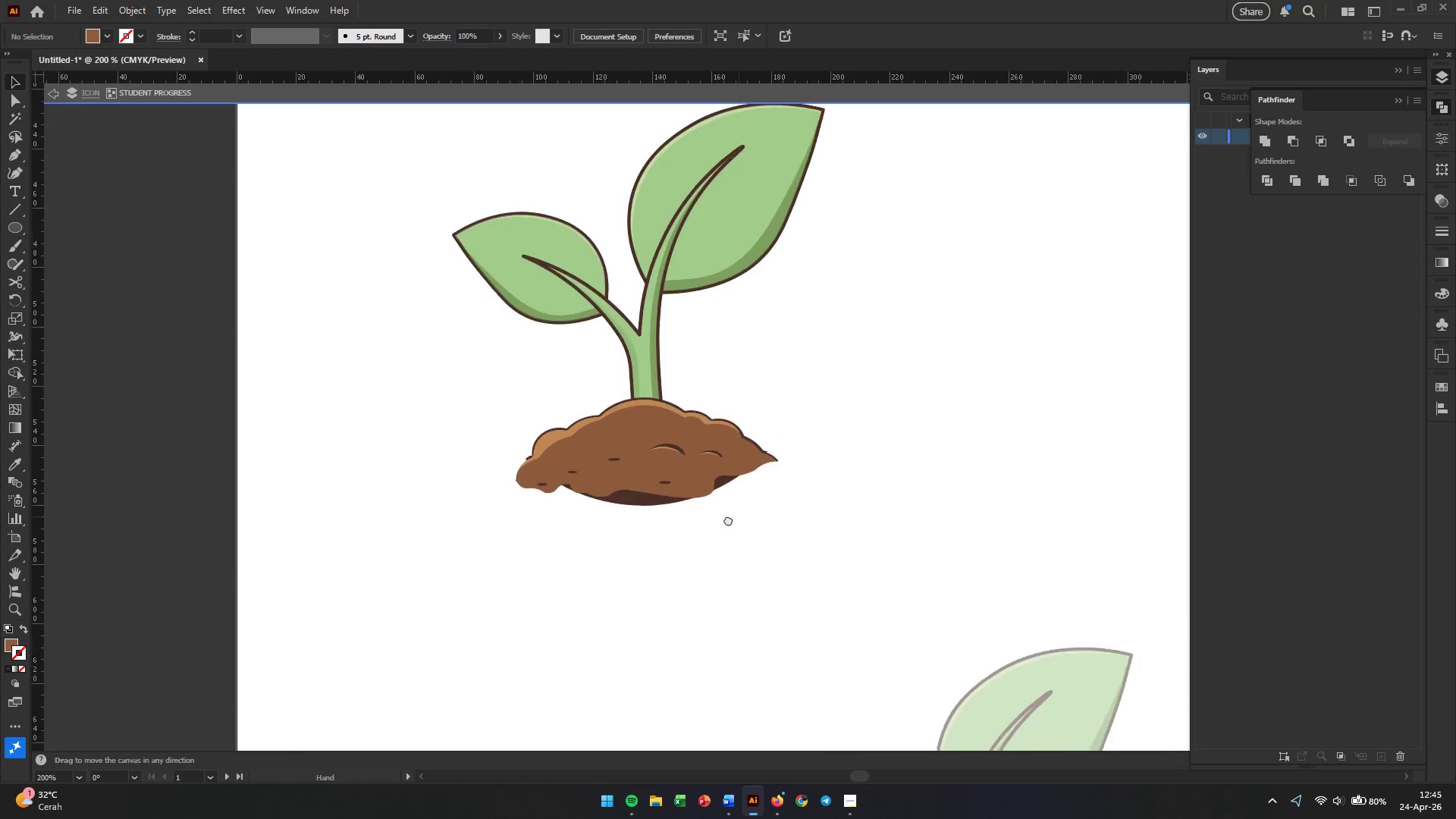 
left_click([509, 429])
 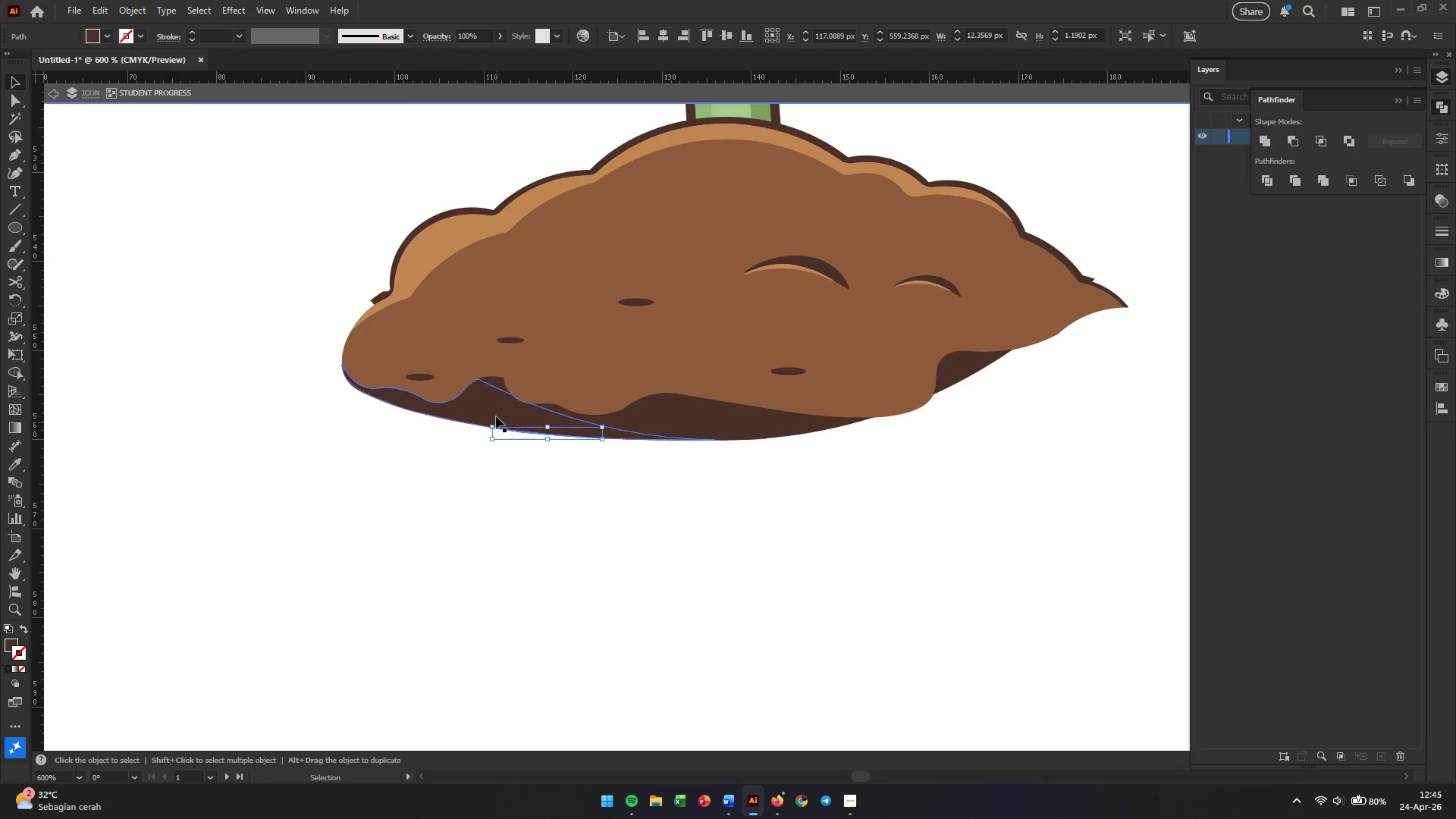 
left_click([491, 416])
 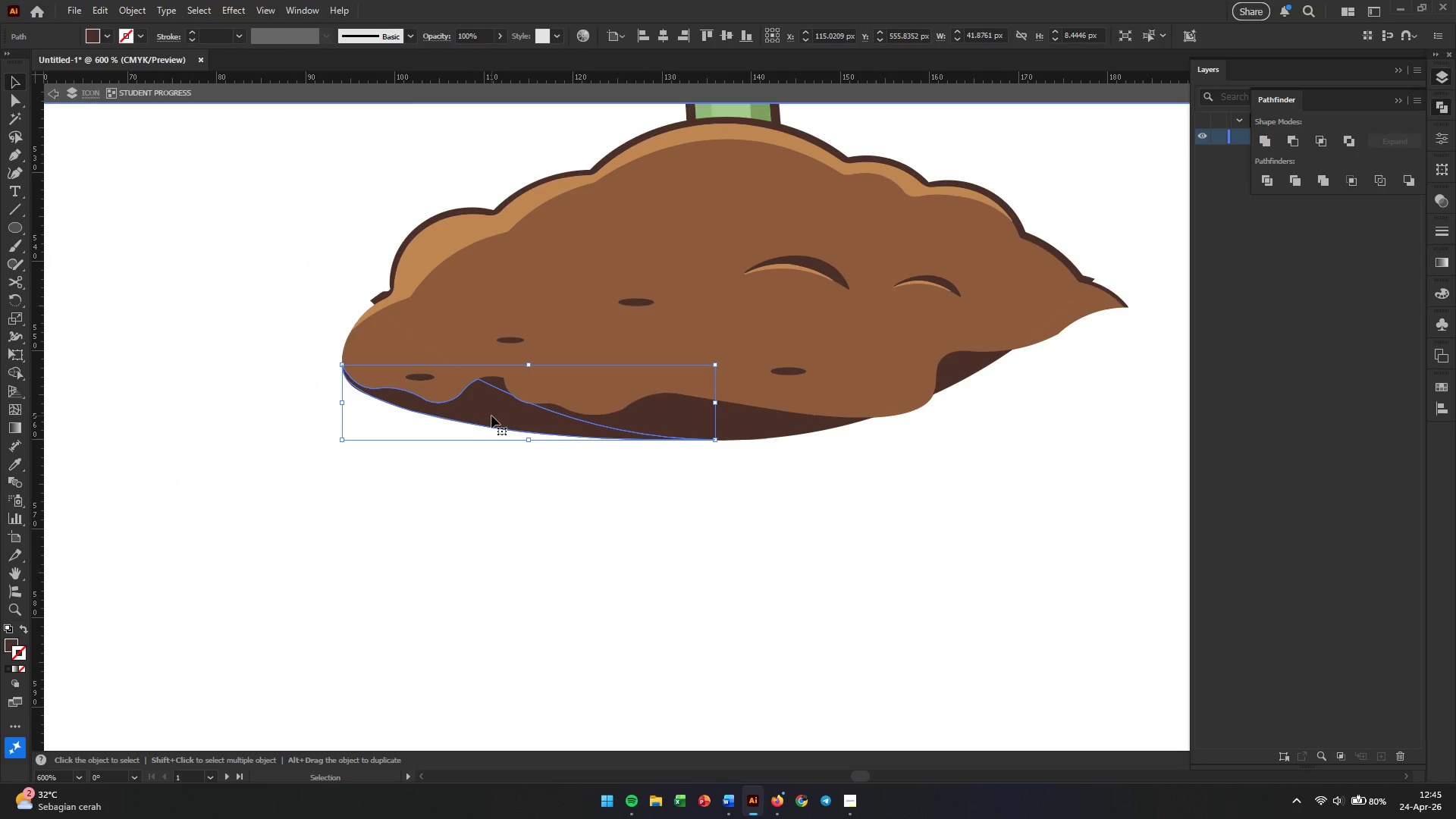 
key(Backspace)
 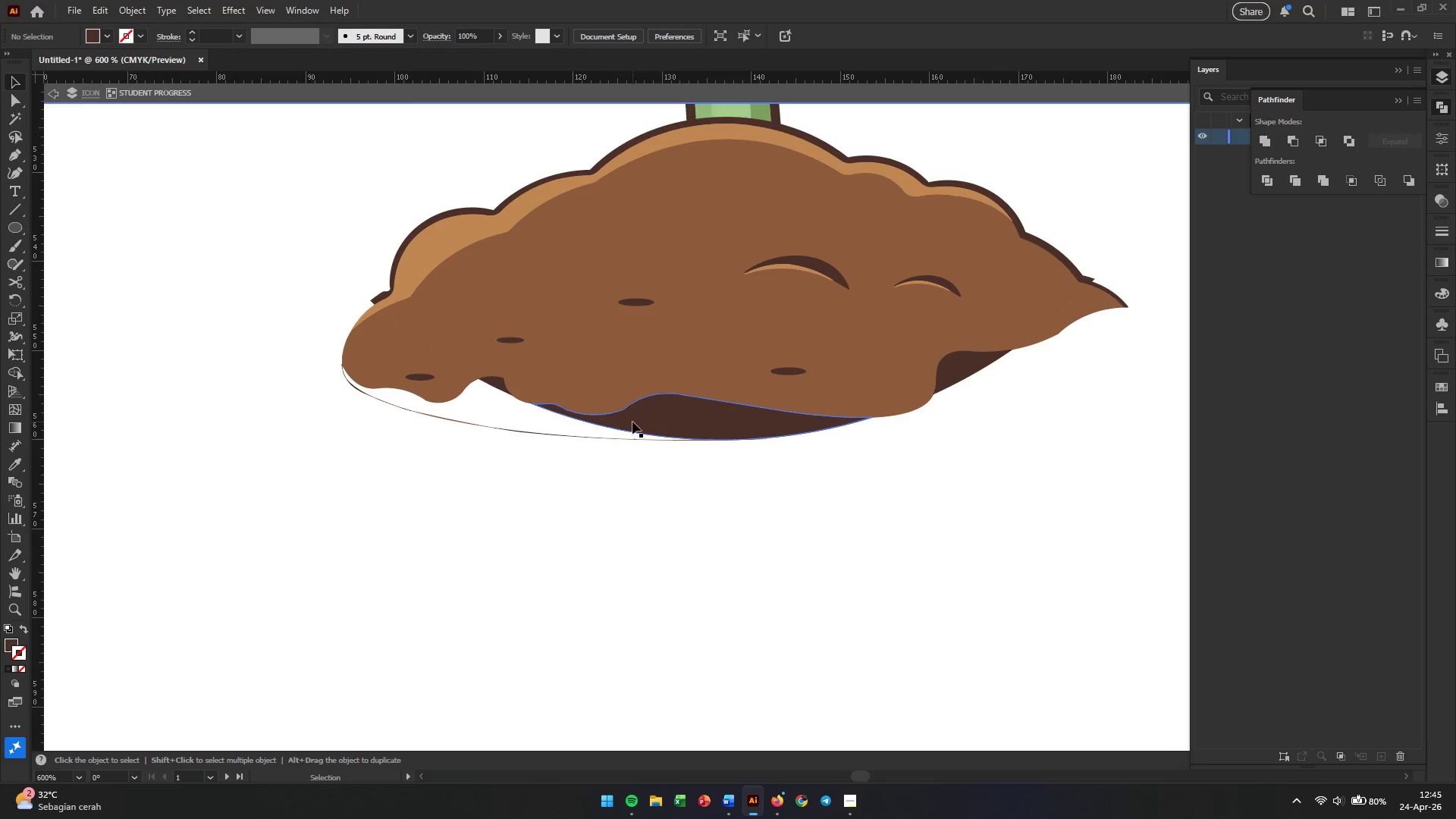 
left_click([671, 424])
 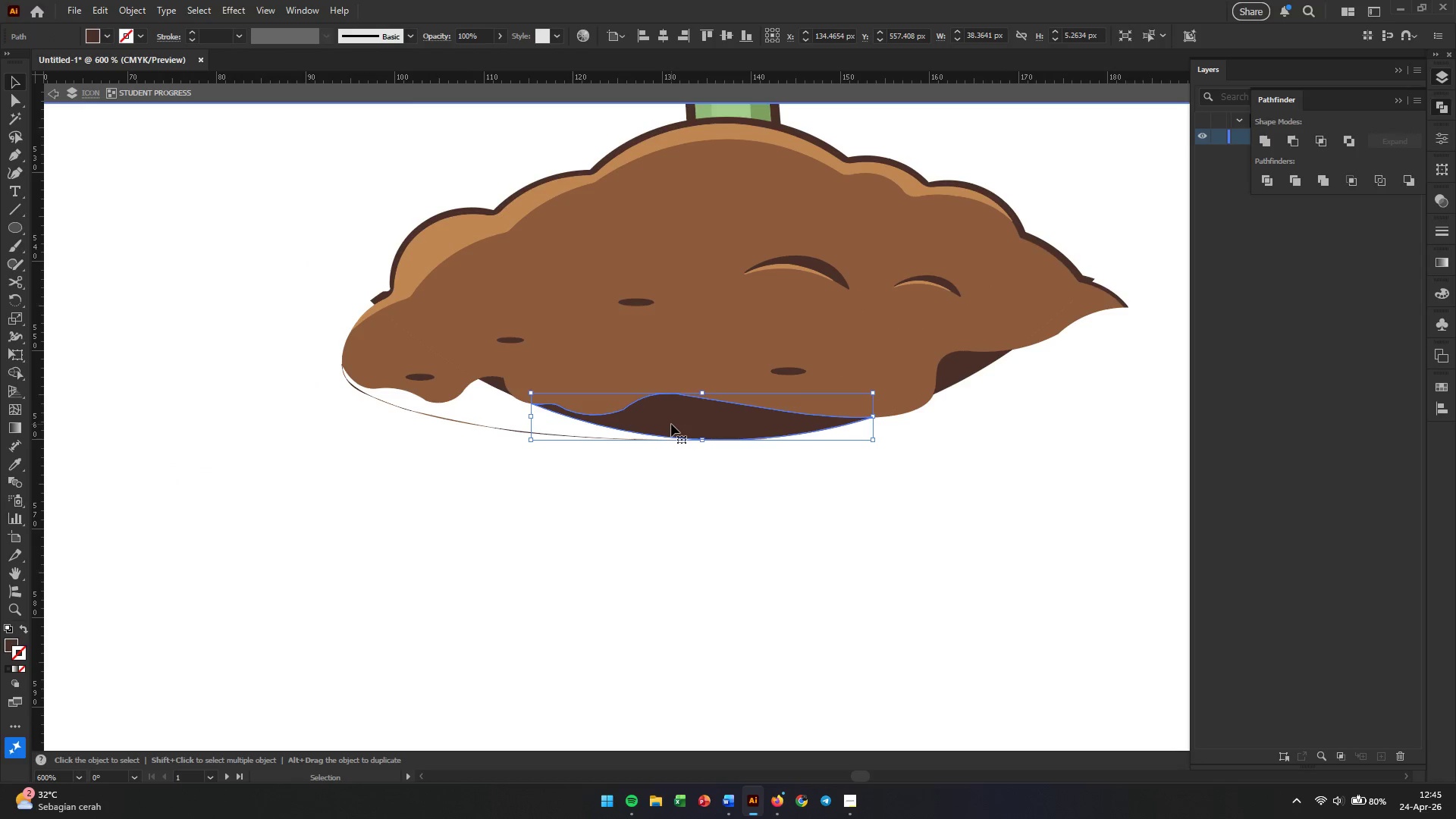 
left_click([673, 506])
 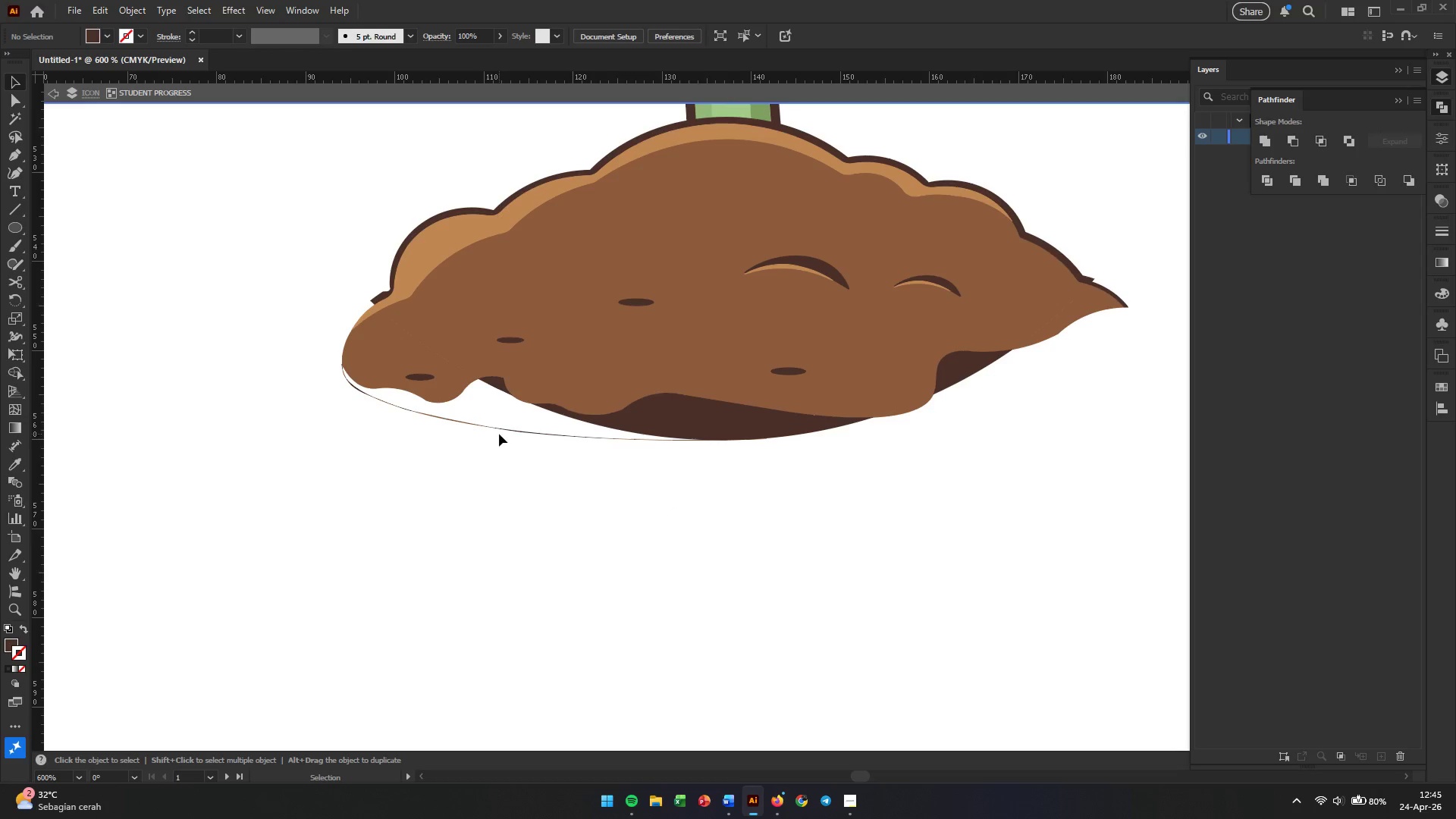 
left_click([499, 427])
 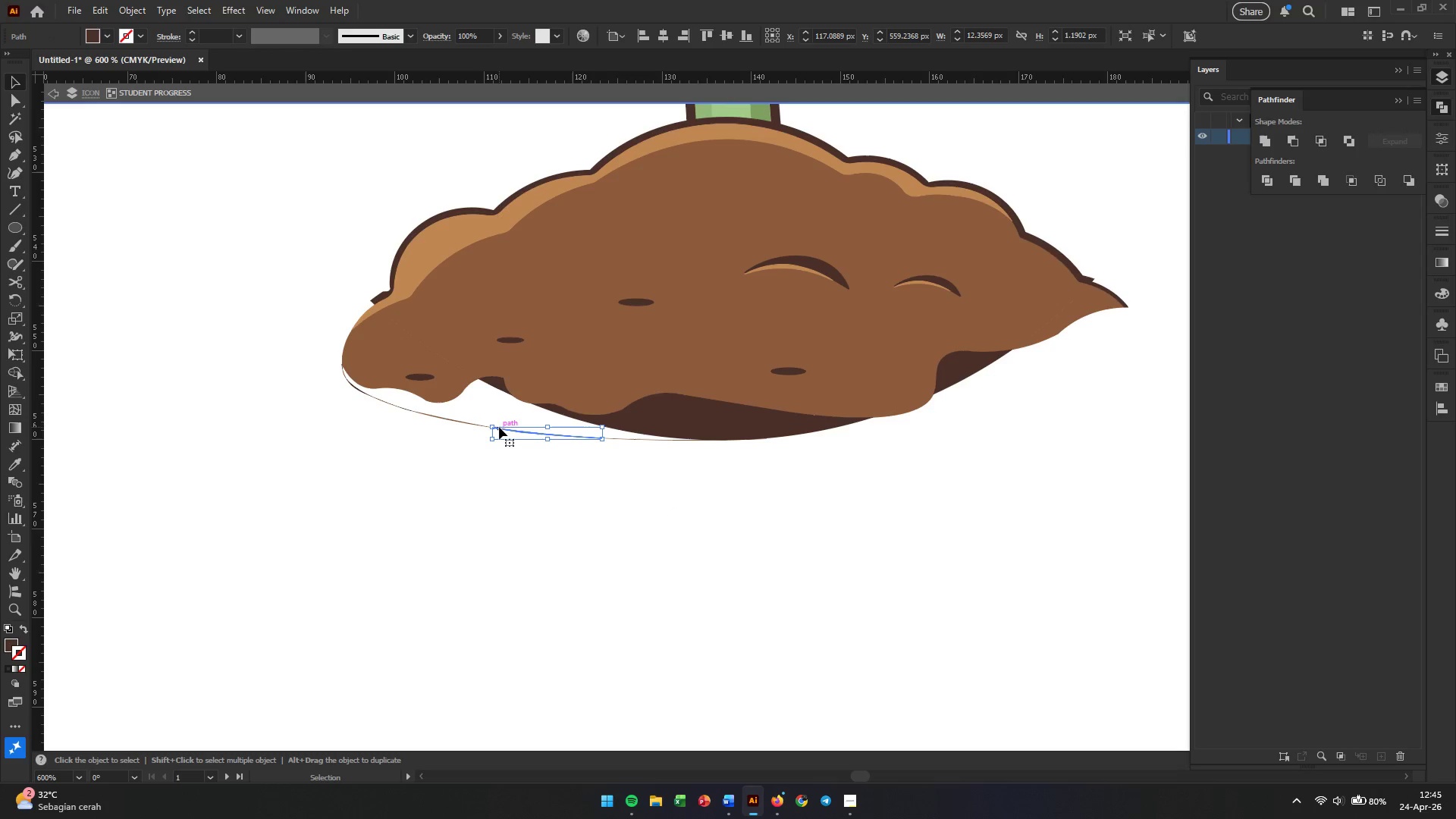 
key(Backspace)
 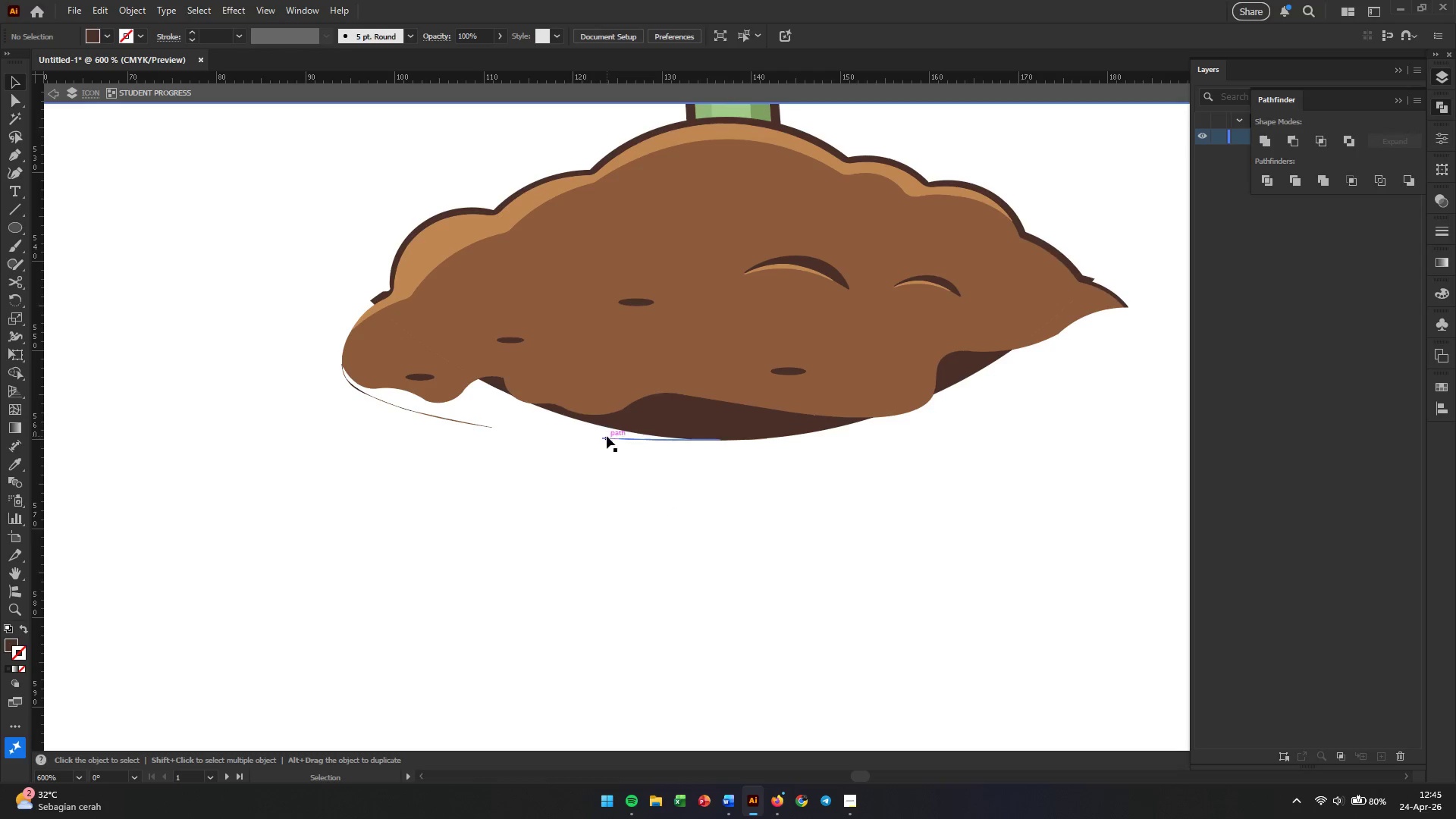 
left_click([610, 439])
 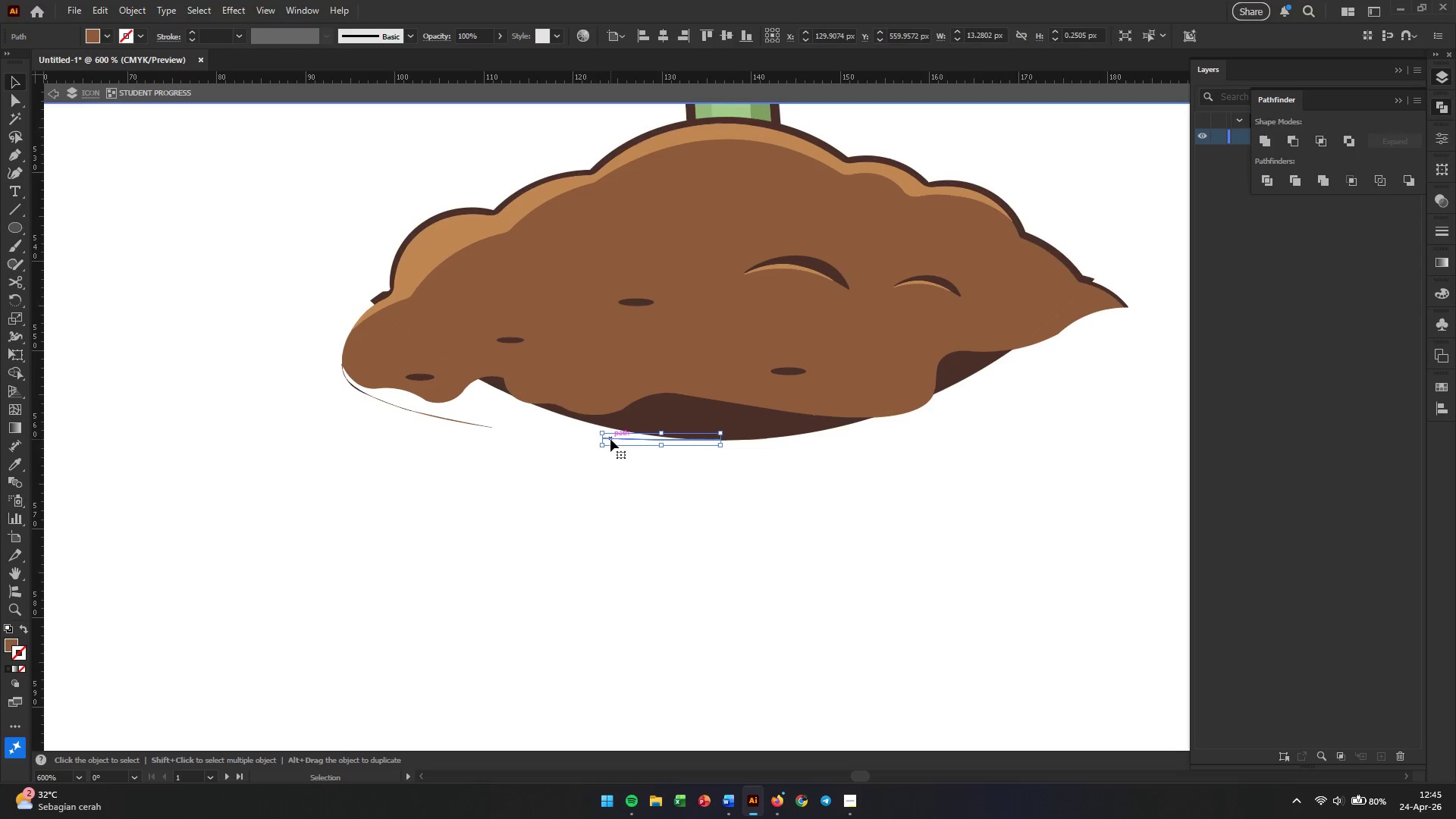 
key(Backspace)
 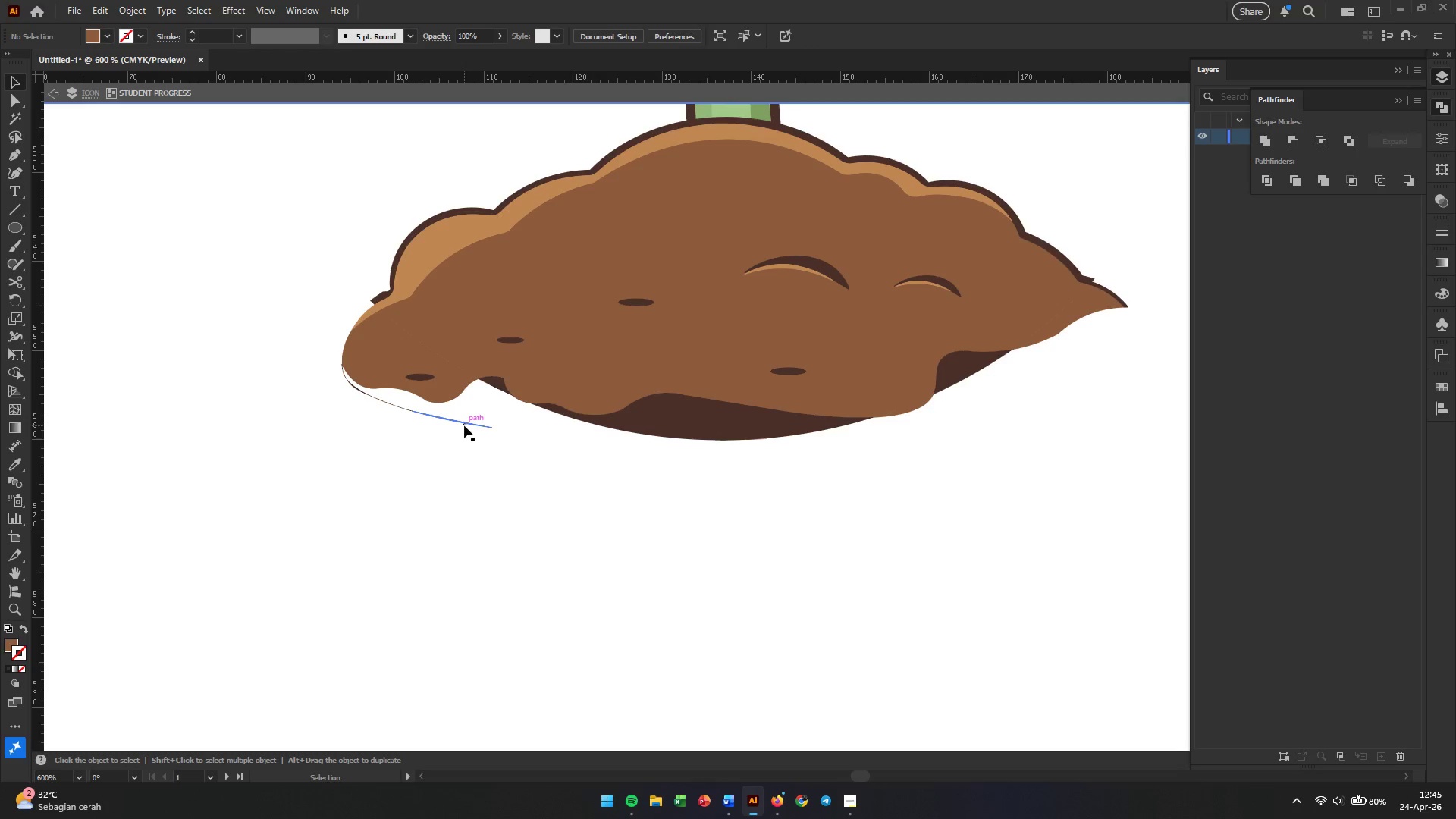 
left_click([464, 425])
 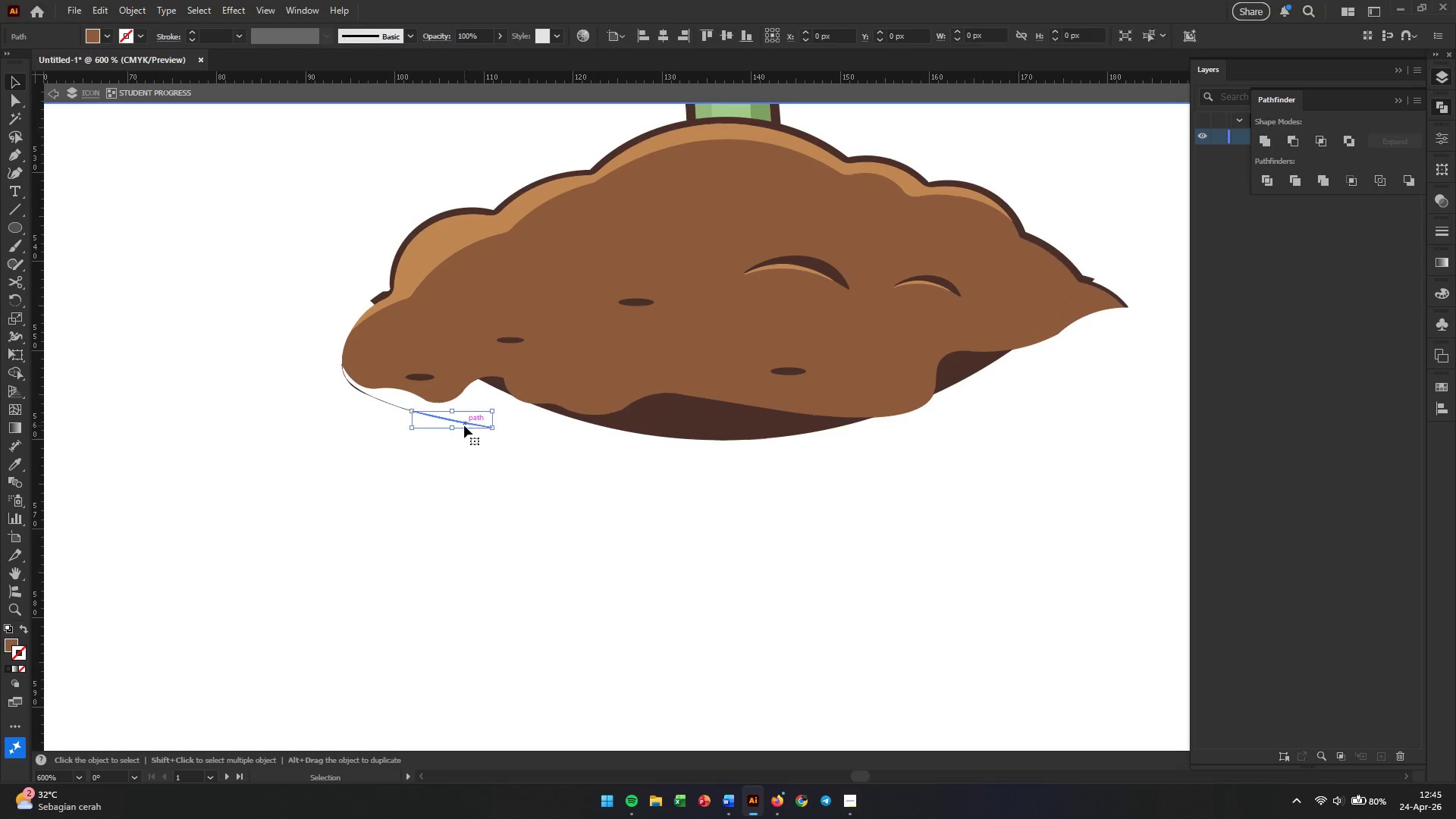 
key(Backspace)
 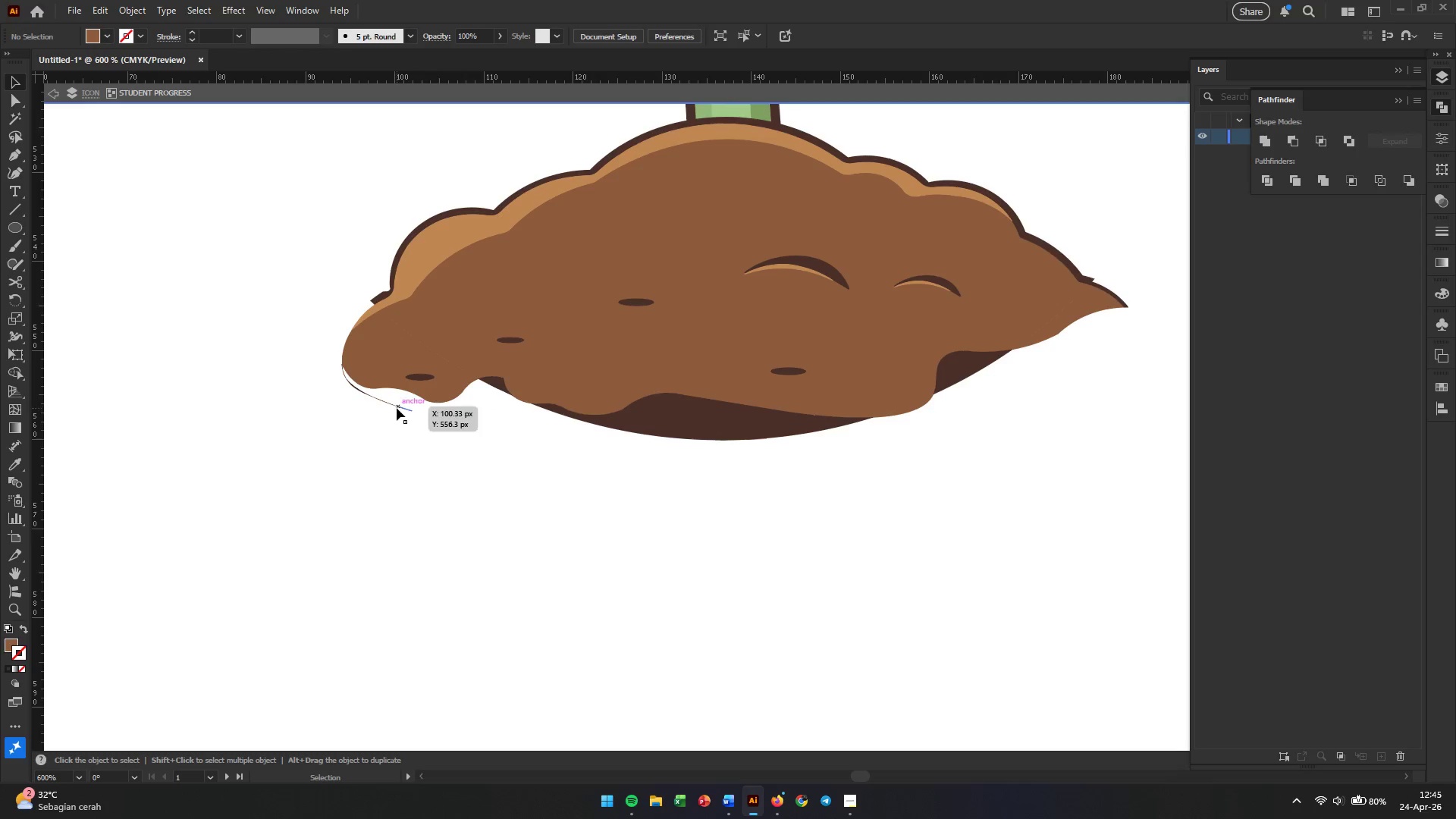 
left_click([396, 407])
 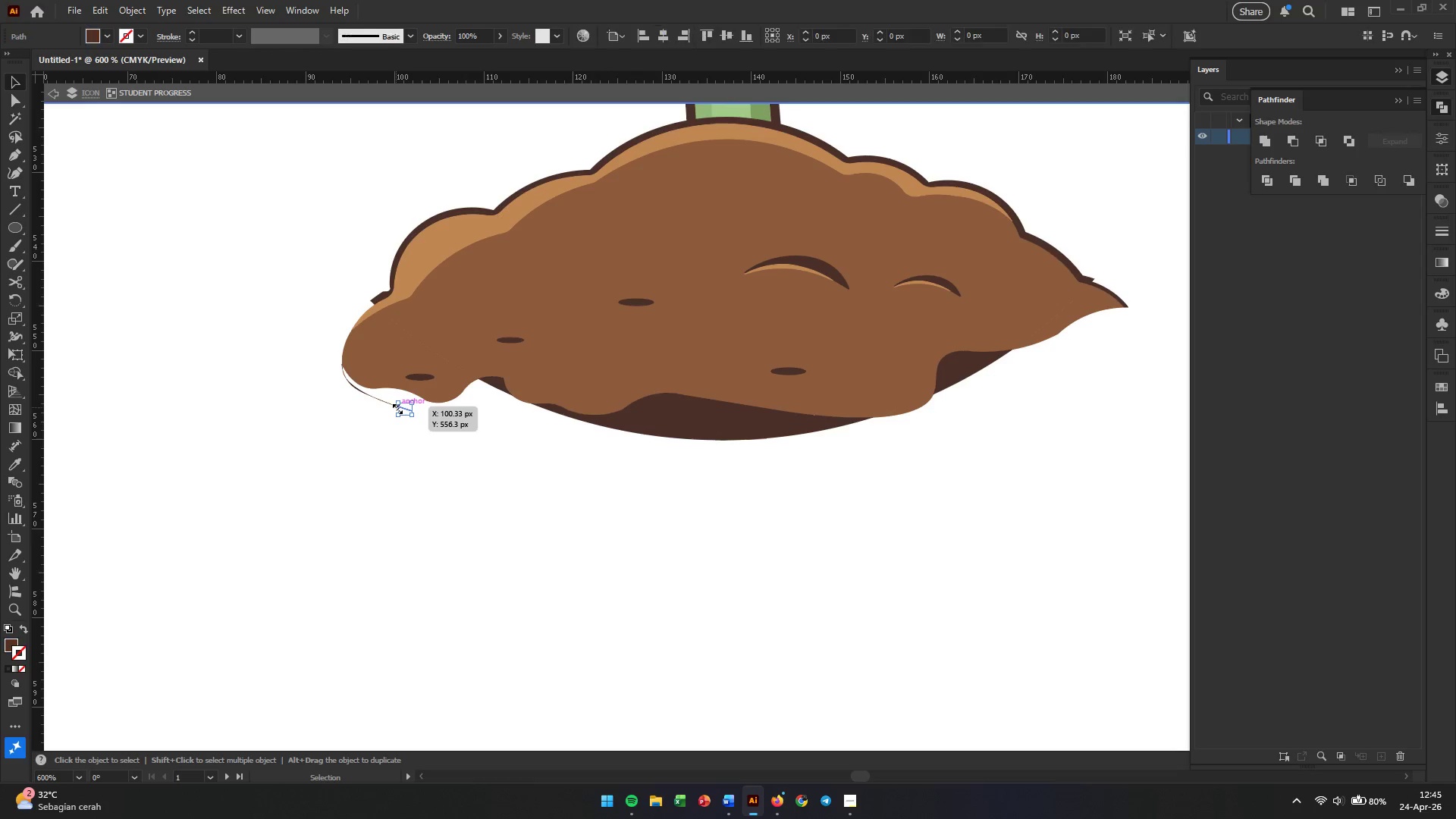 
key(Backspace)
 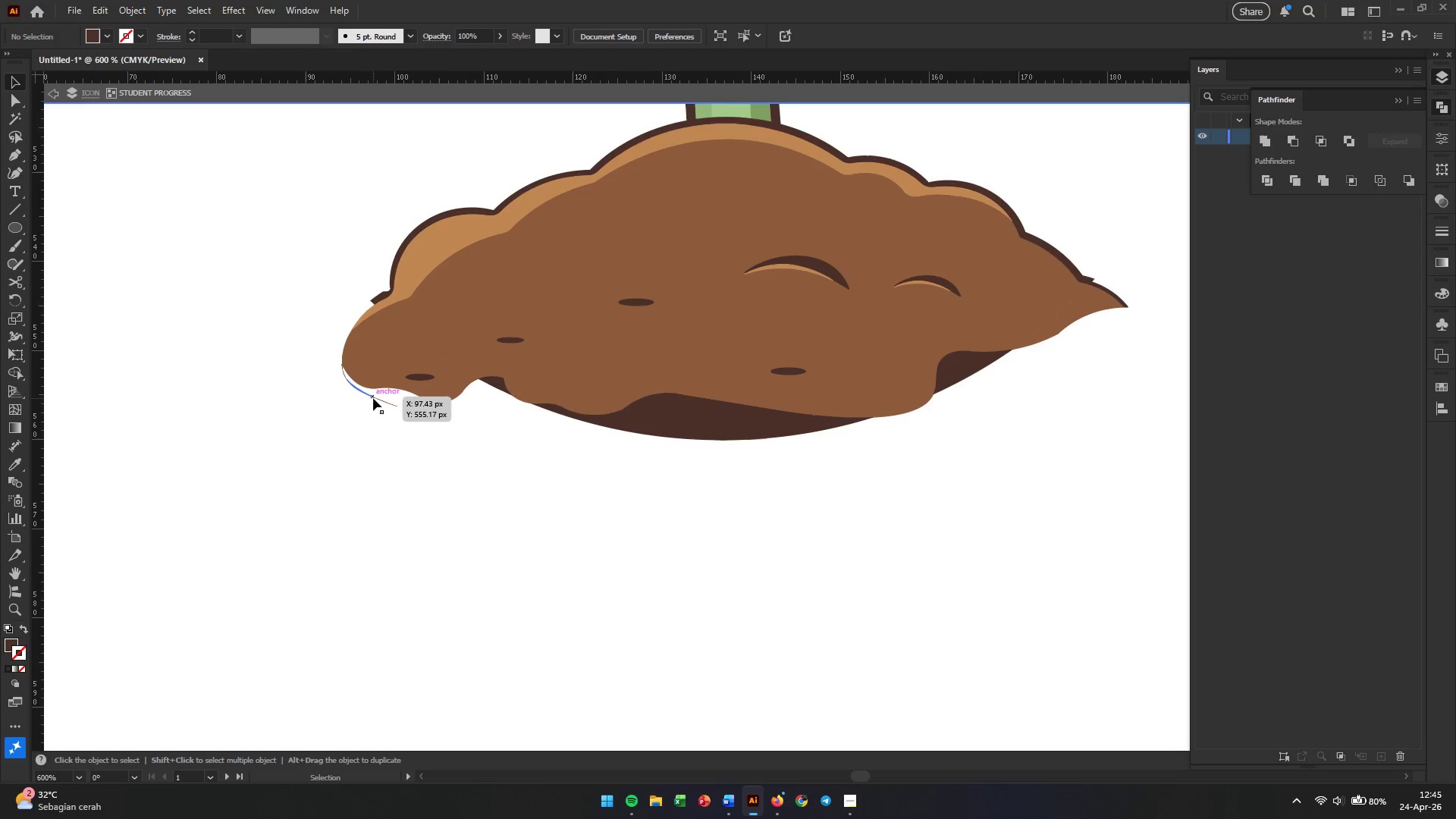 
left_click([373, 398])
 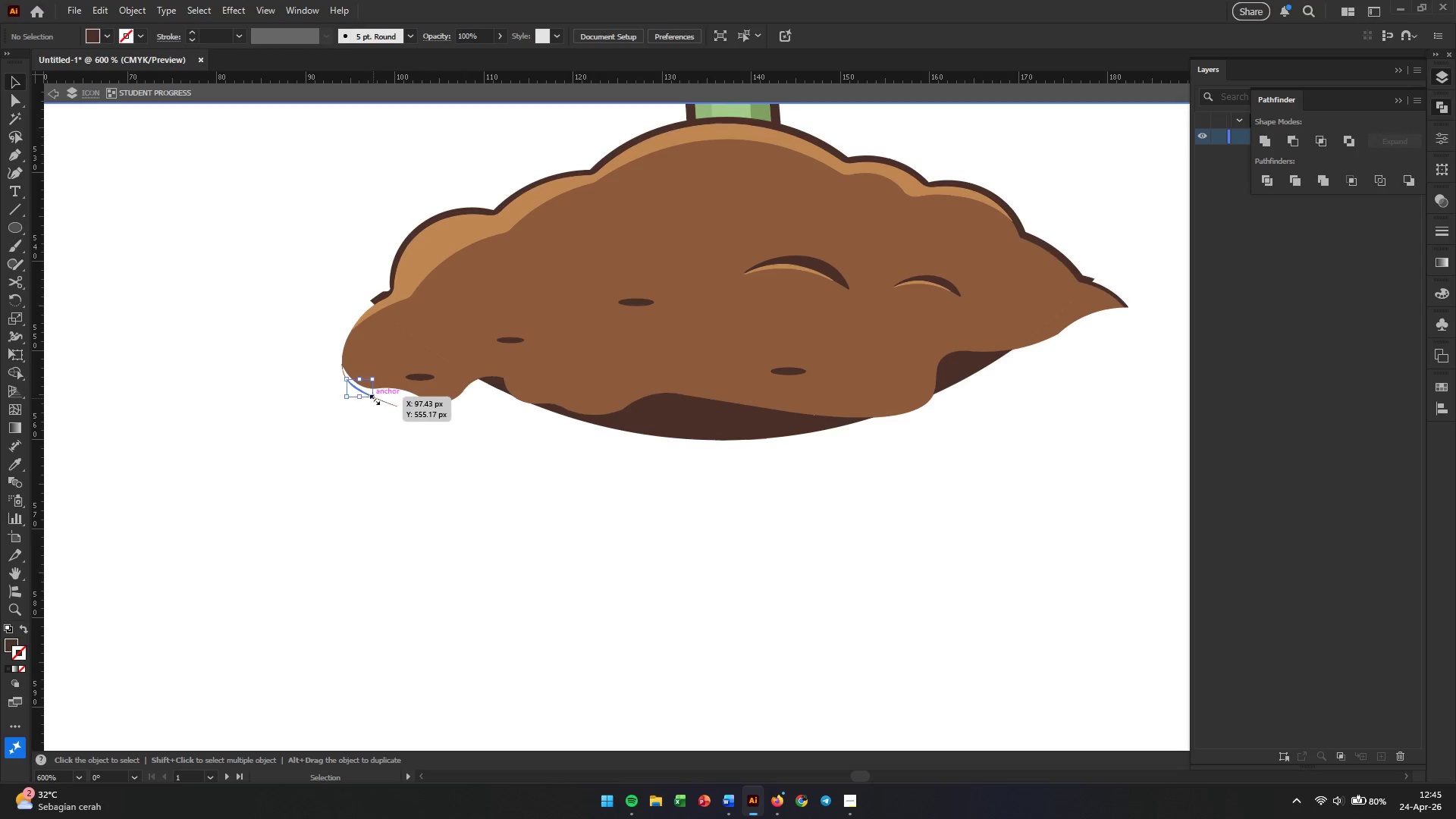 
key(Backspace)
 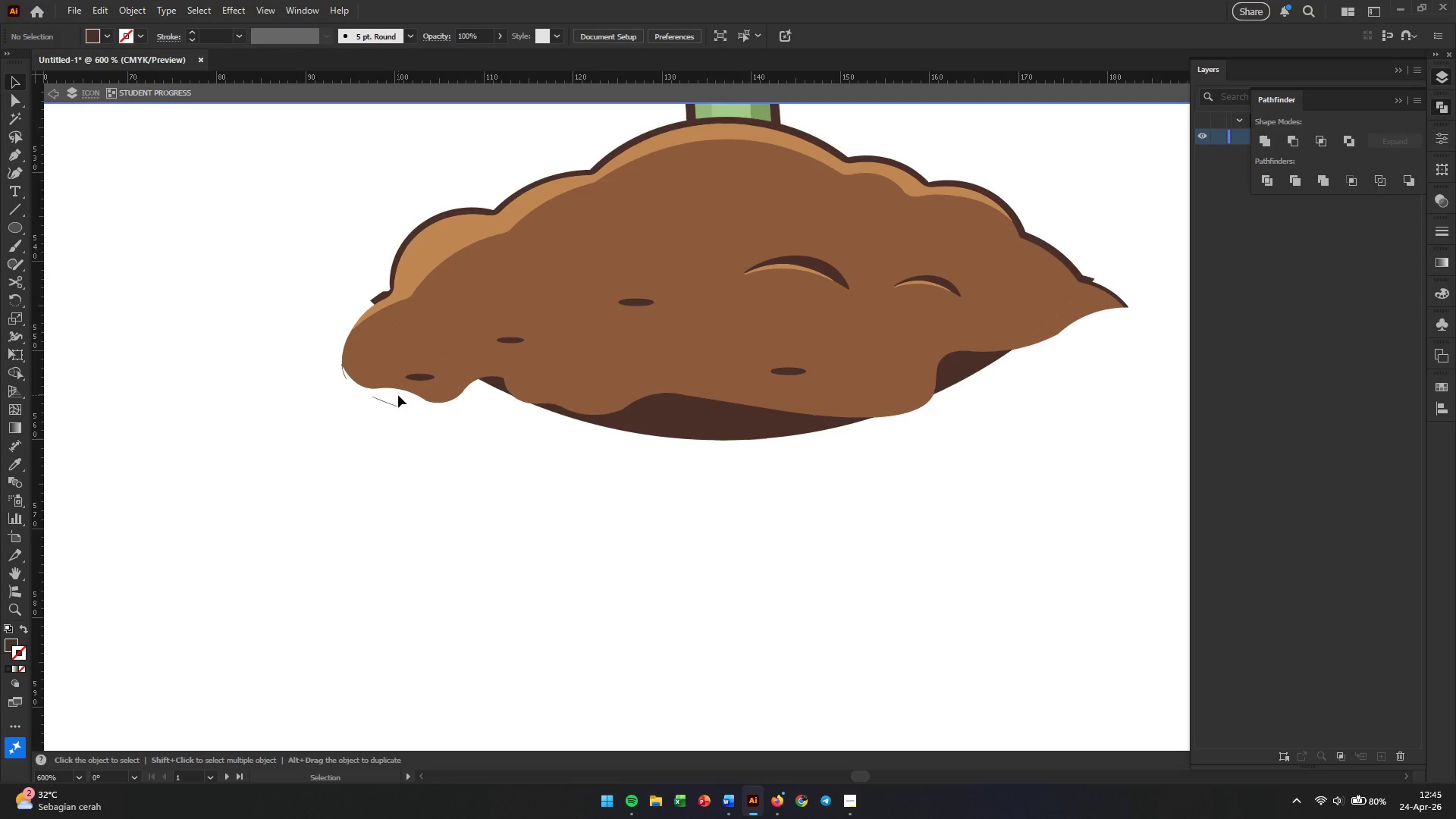 
left_click_drag(start_coordinate=[398, 395], to_coordinate=[318, 446])
 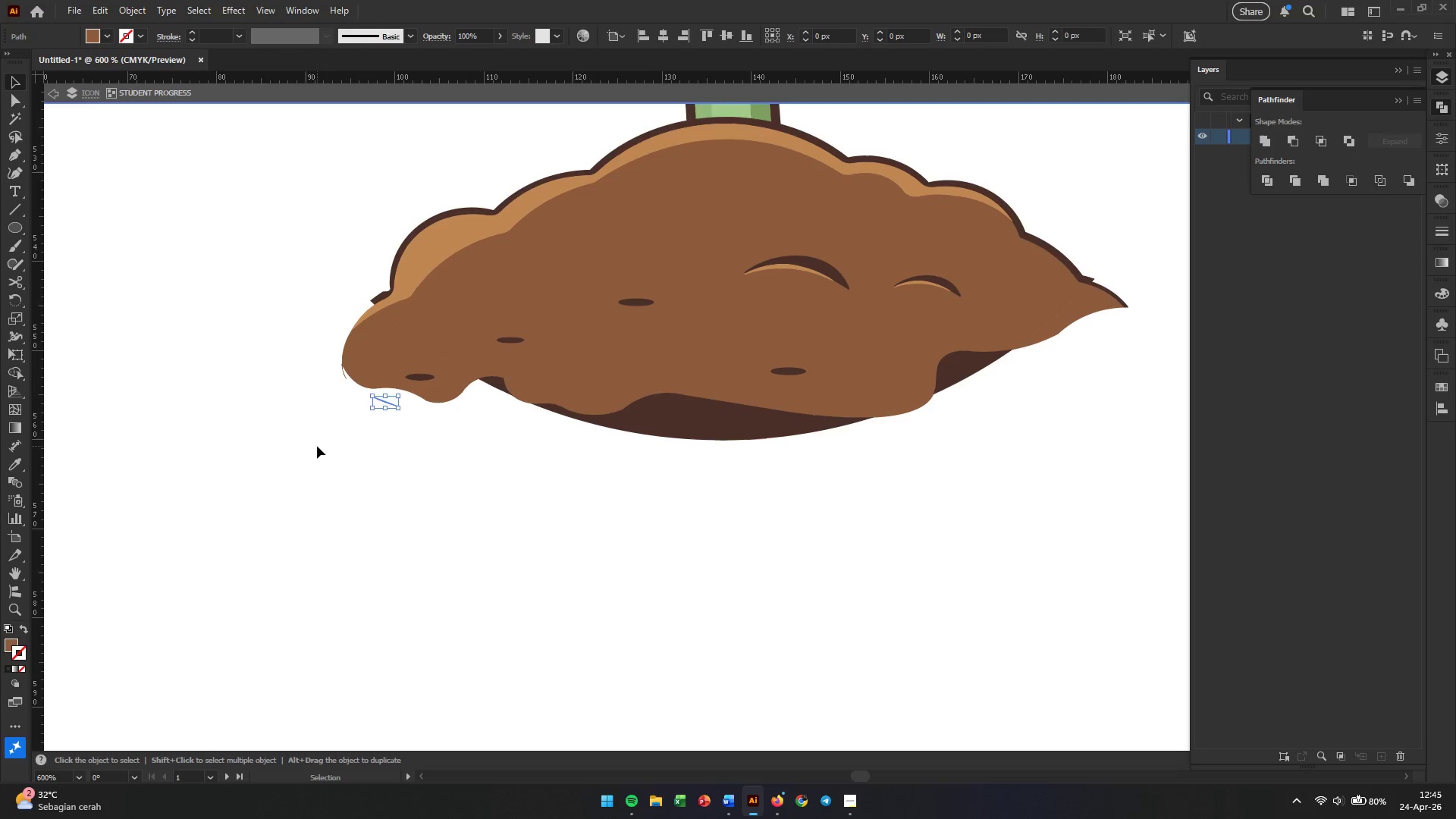 
key(Backspace)
 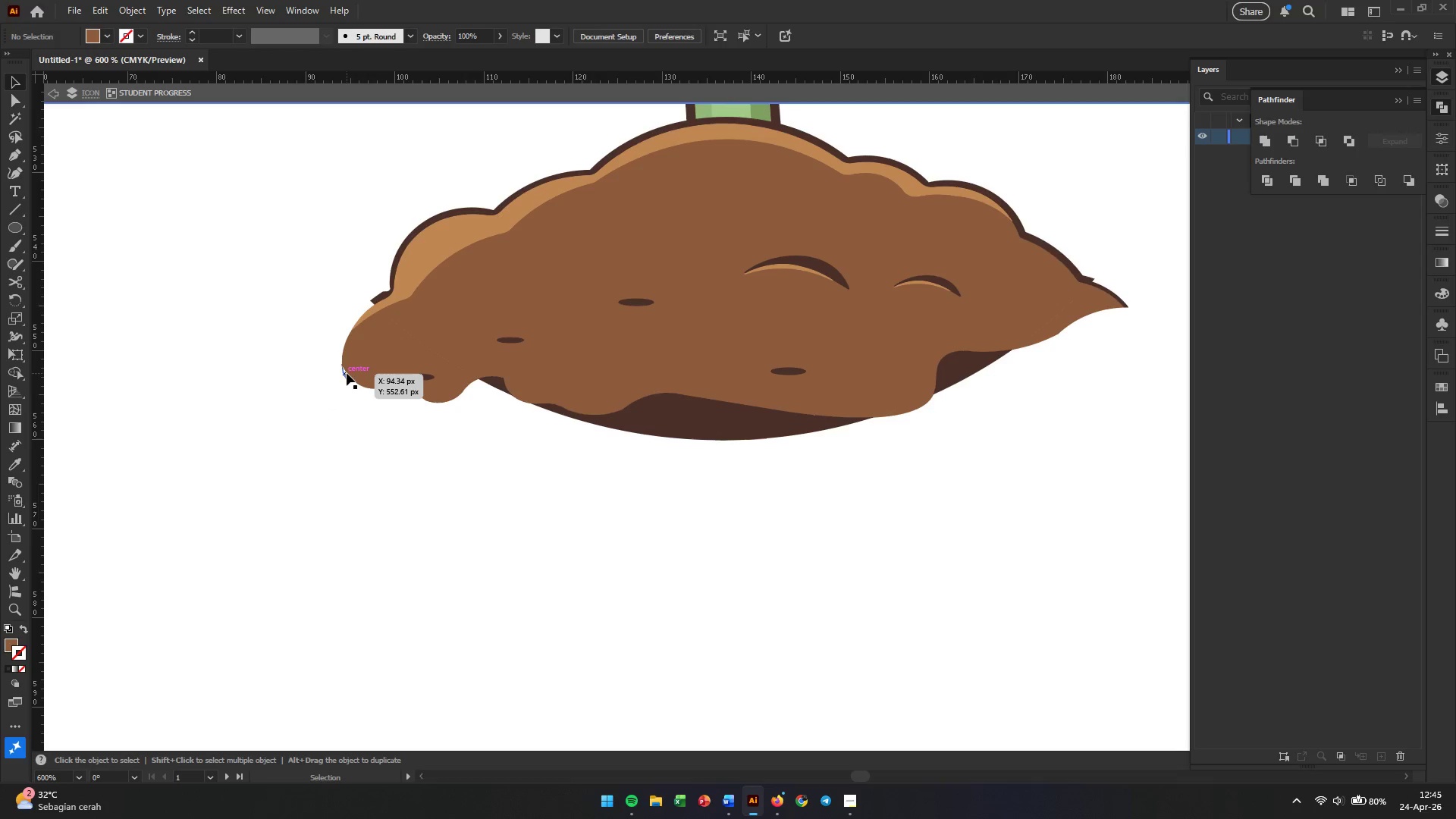 
left_click([347, 373])
 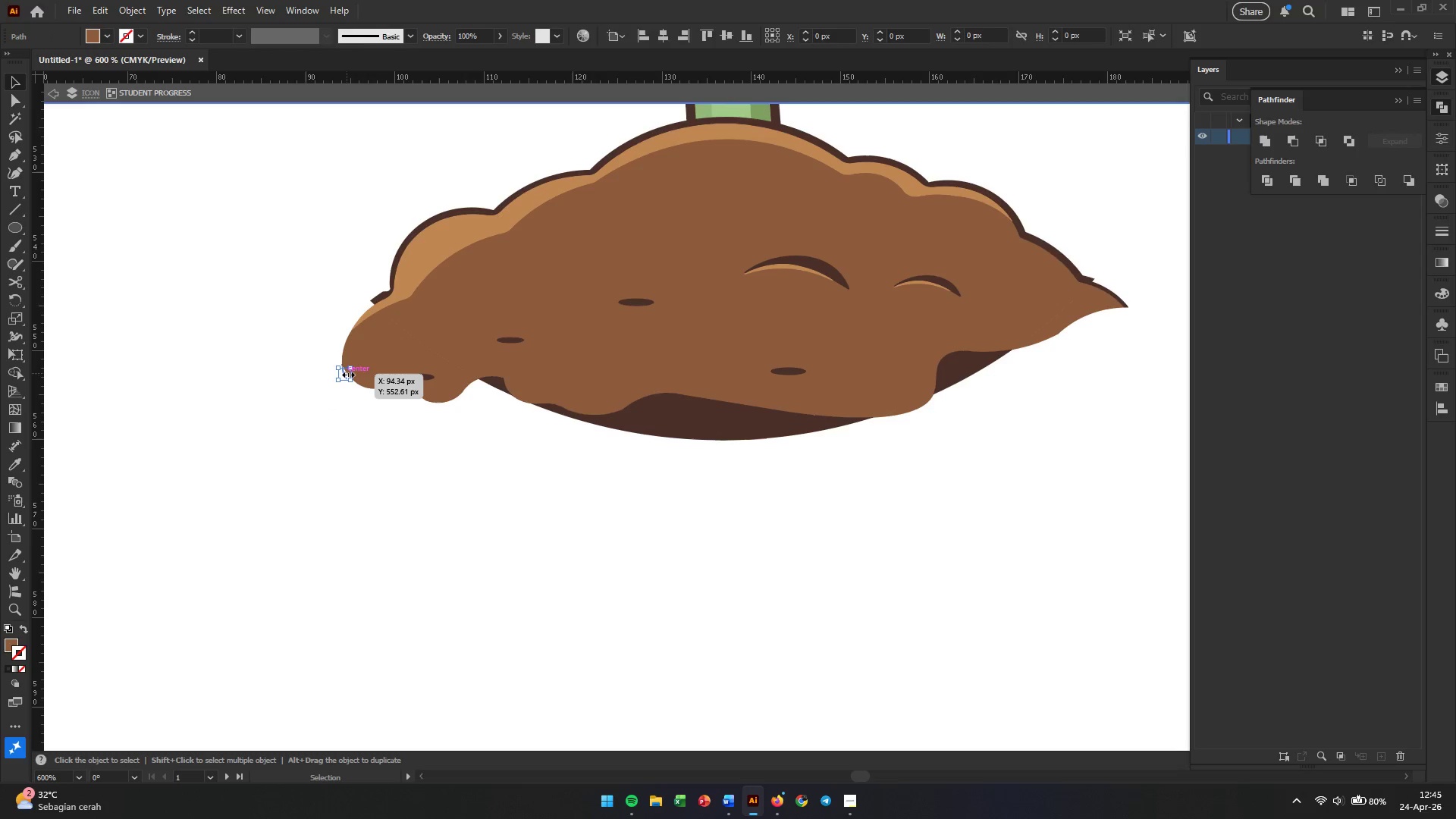 
key(Backspace)
 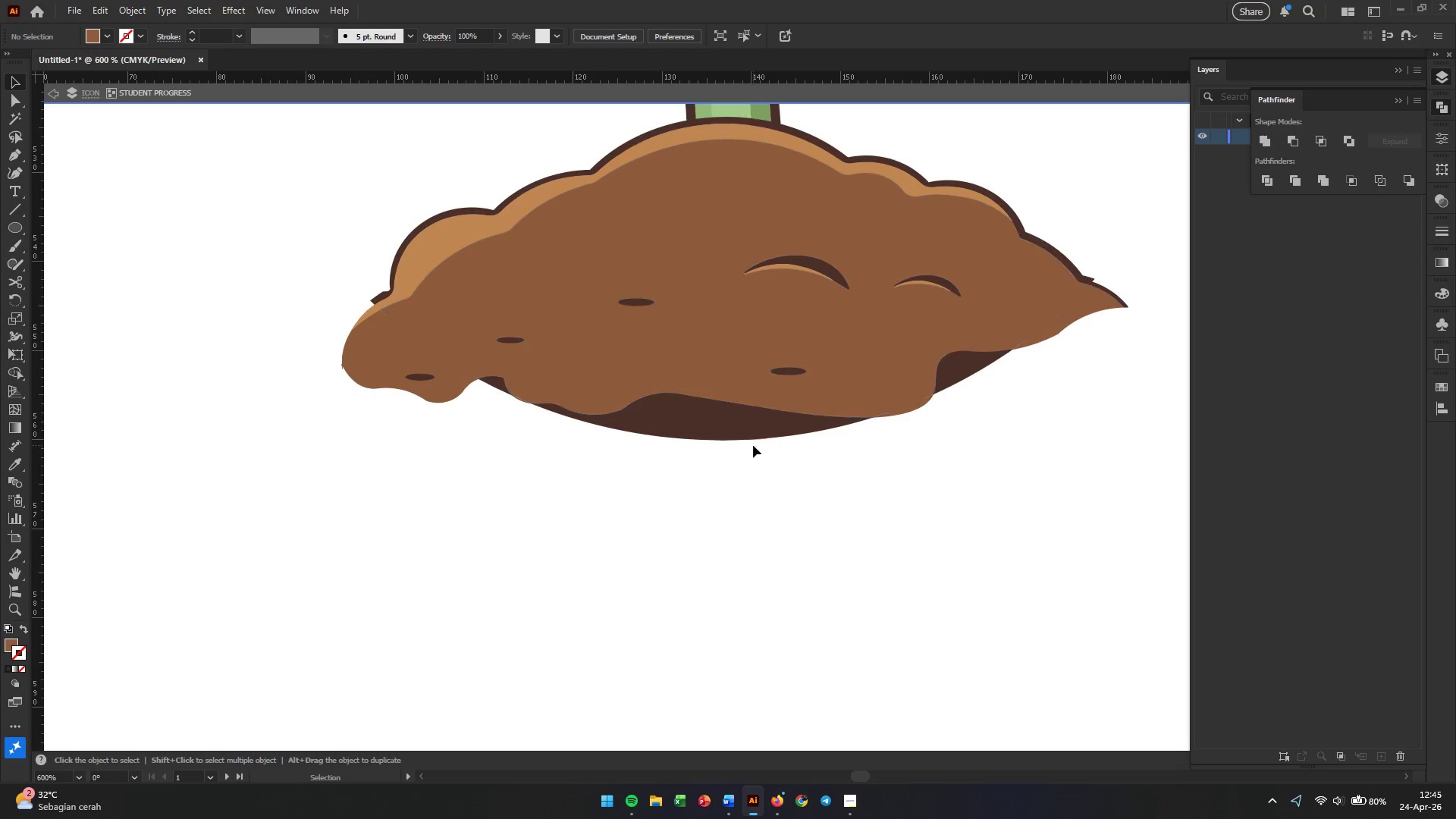 
hold_key(key=AltLeft, duration=1.61)
scroll: coordinate [778, 444], scroll_direction: down, amount: 3.0
 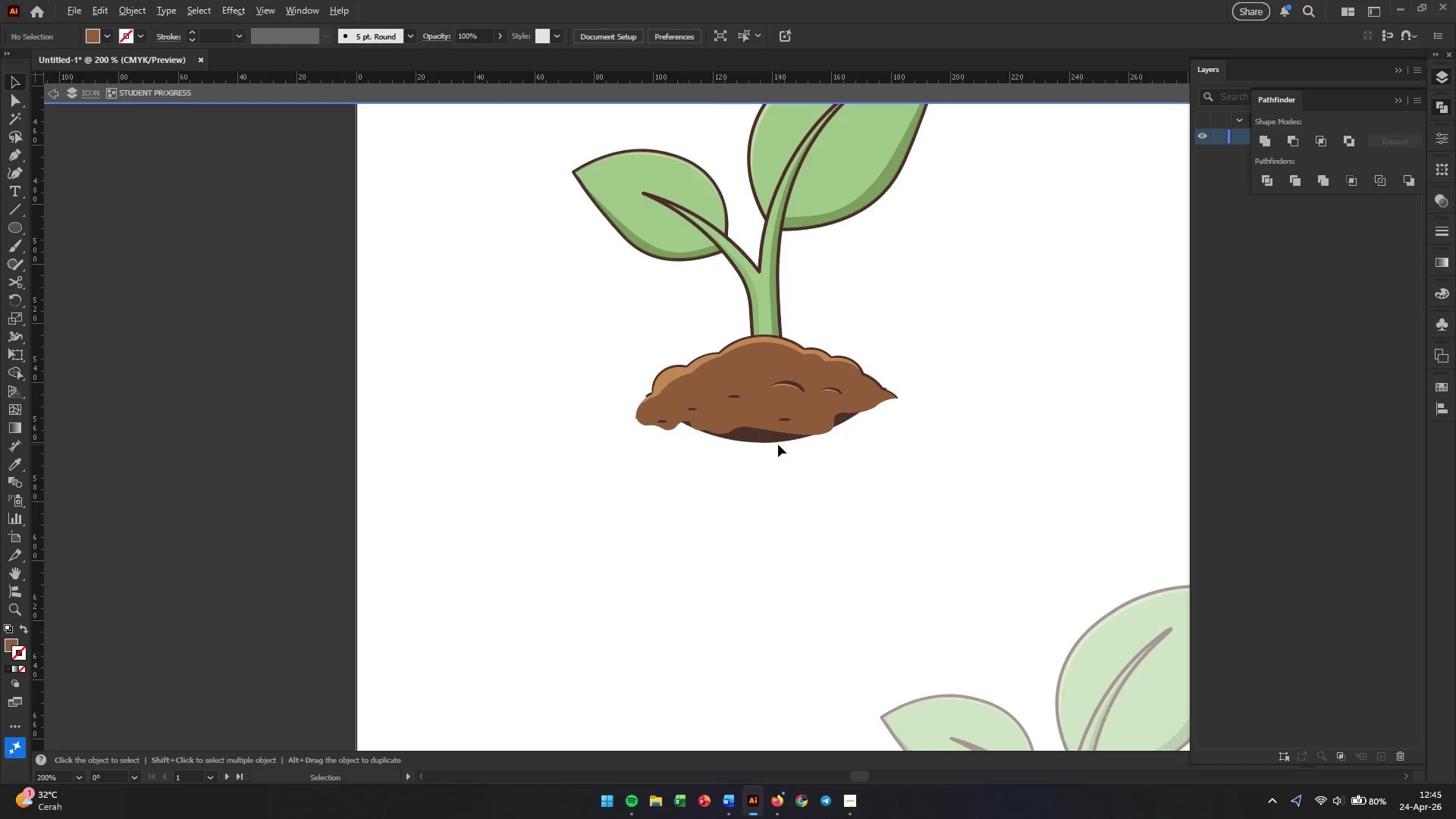 
hold_key(key=Space, duration=0.95)
 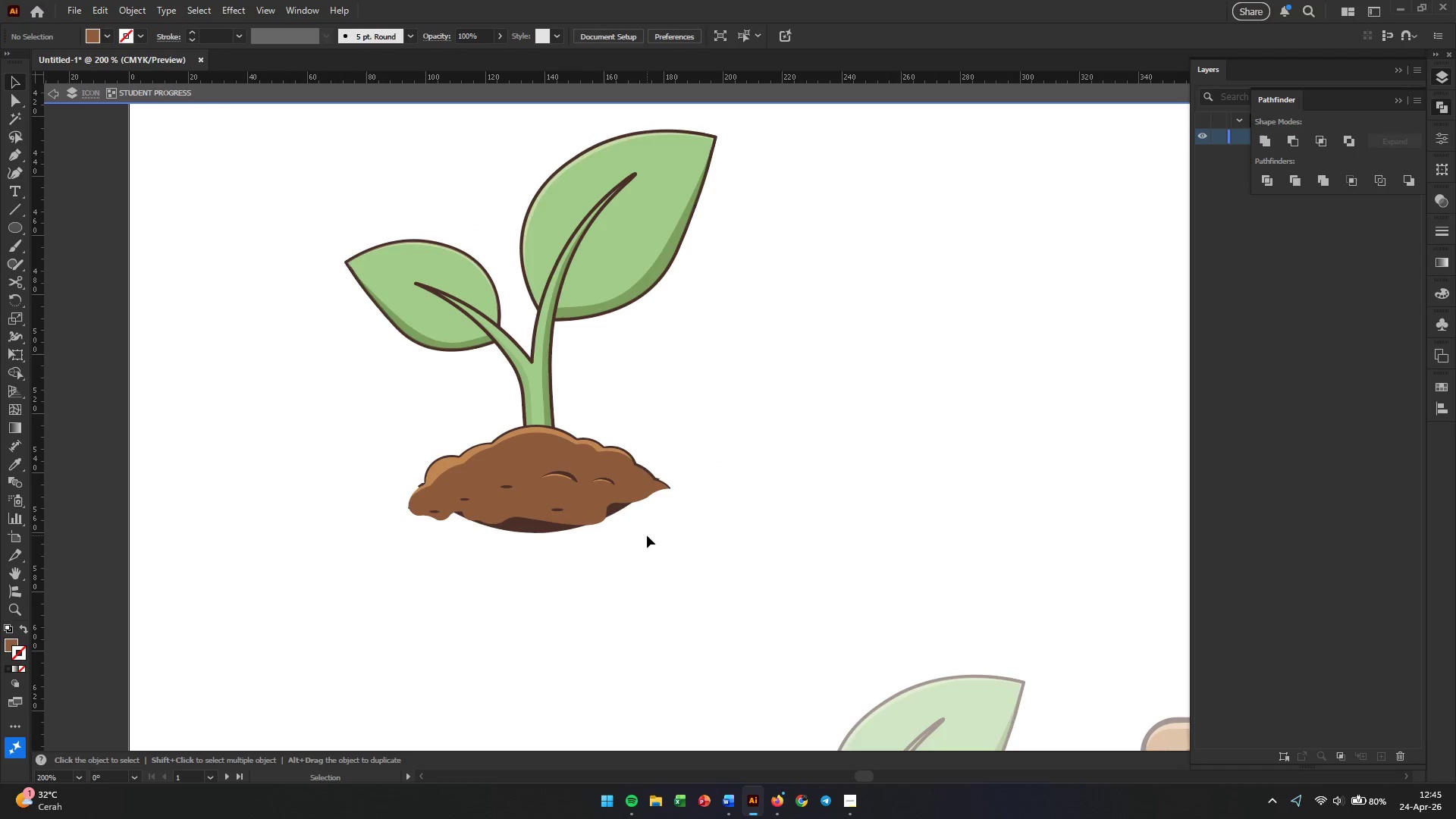 
left_click_drag(start_coordinate=[858, 453], to_coordinate=[631, 544])
 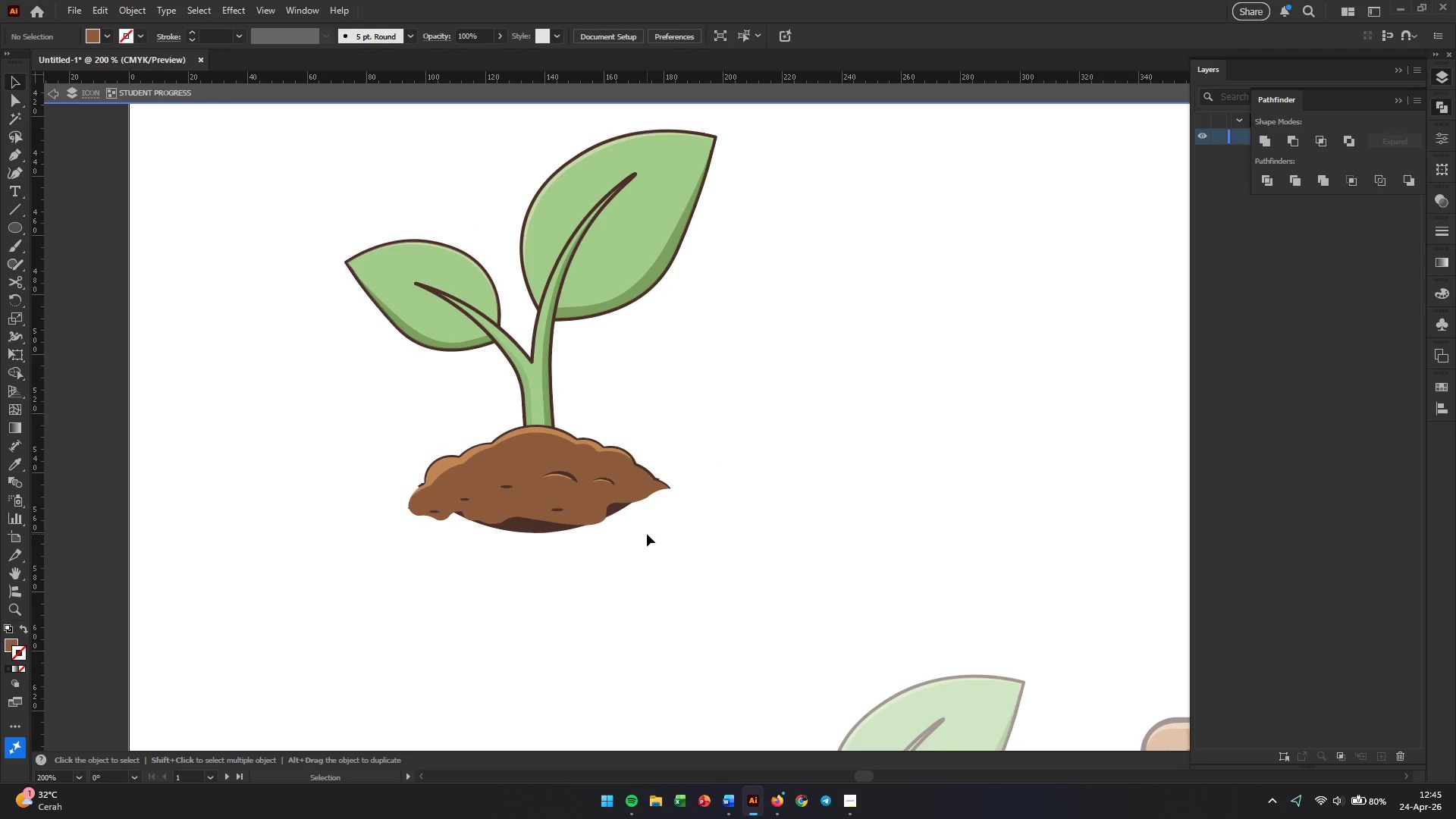 
key(Control+Z)
 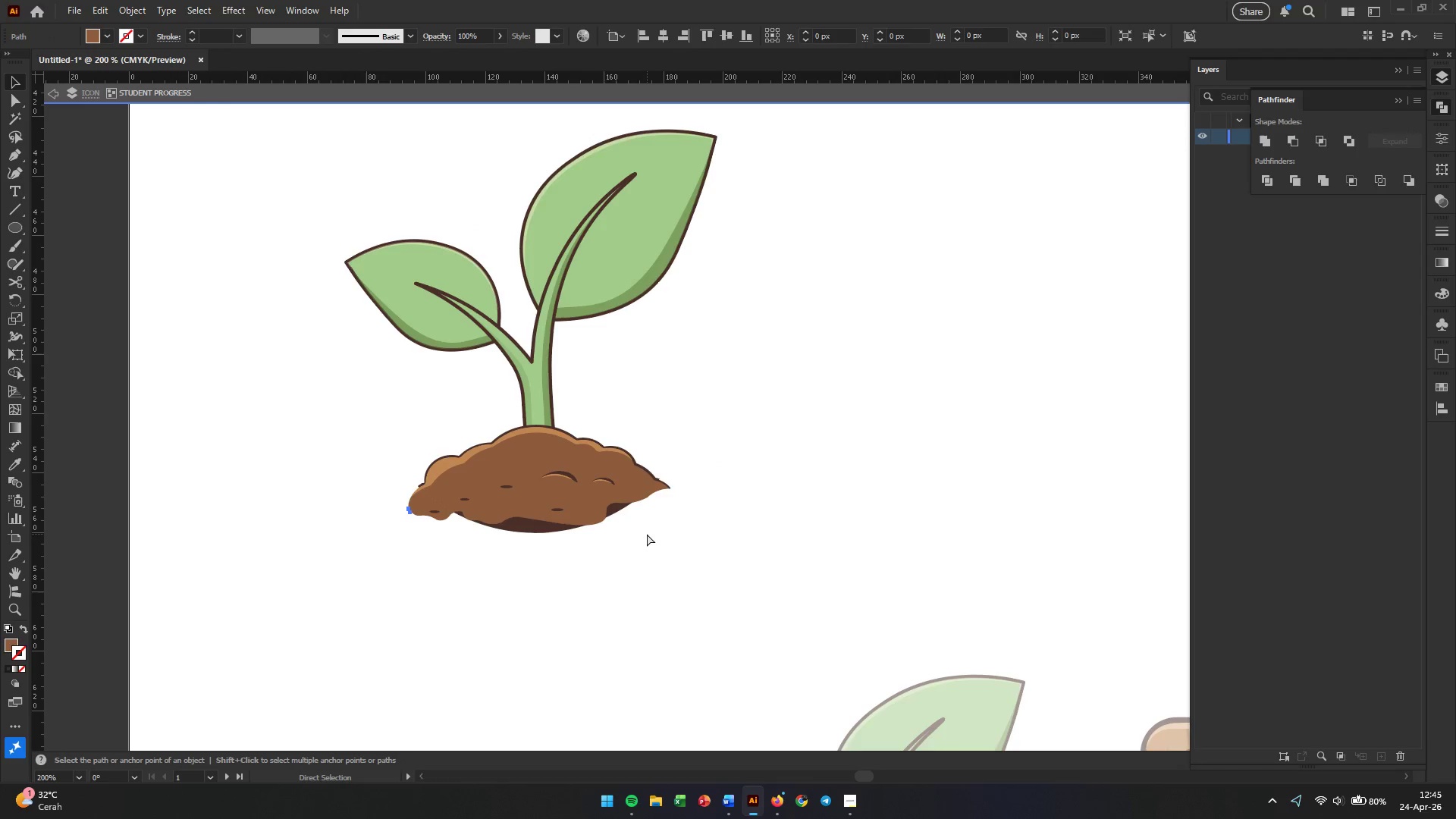 
key(Control+Z)
 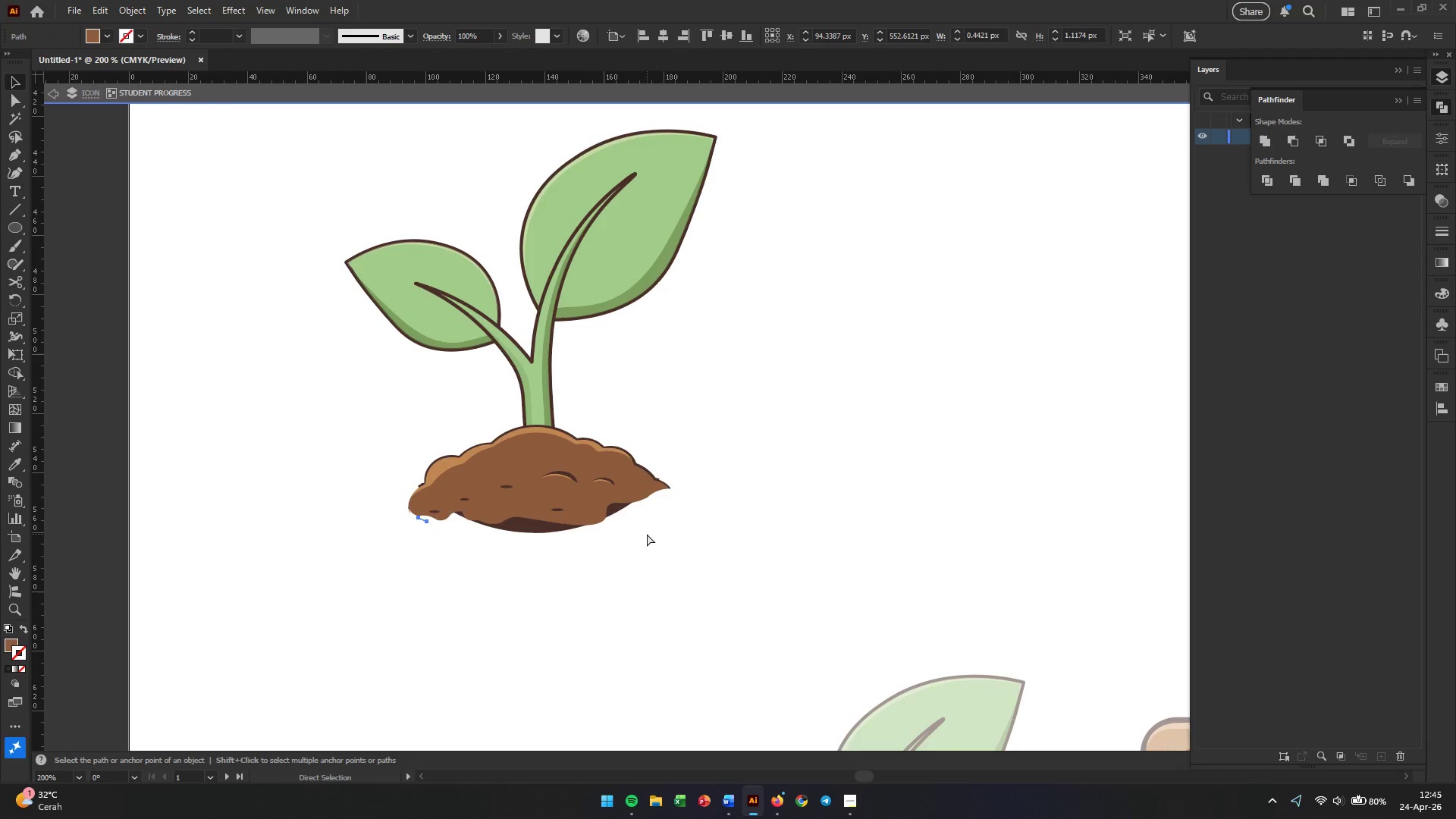 
key(Control+Z)
 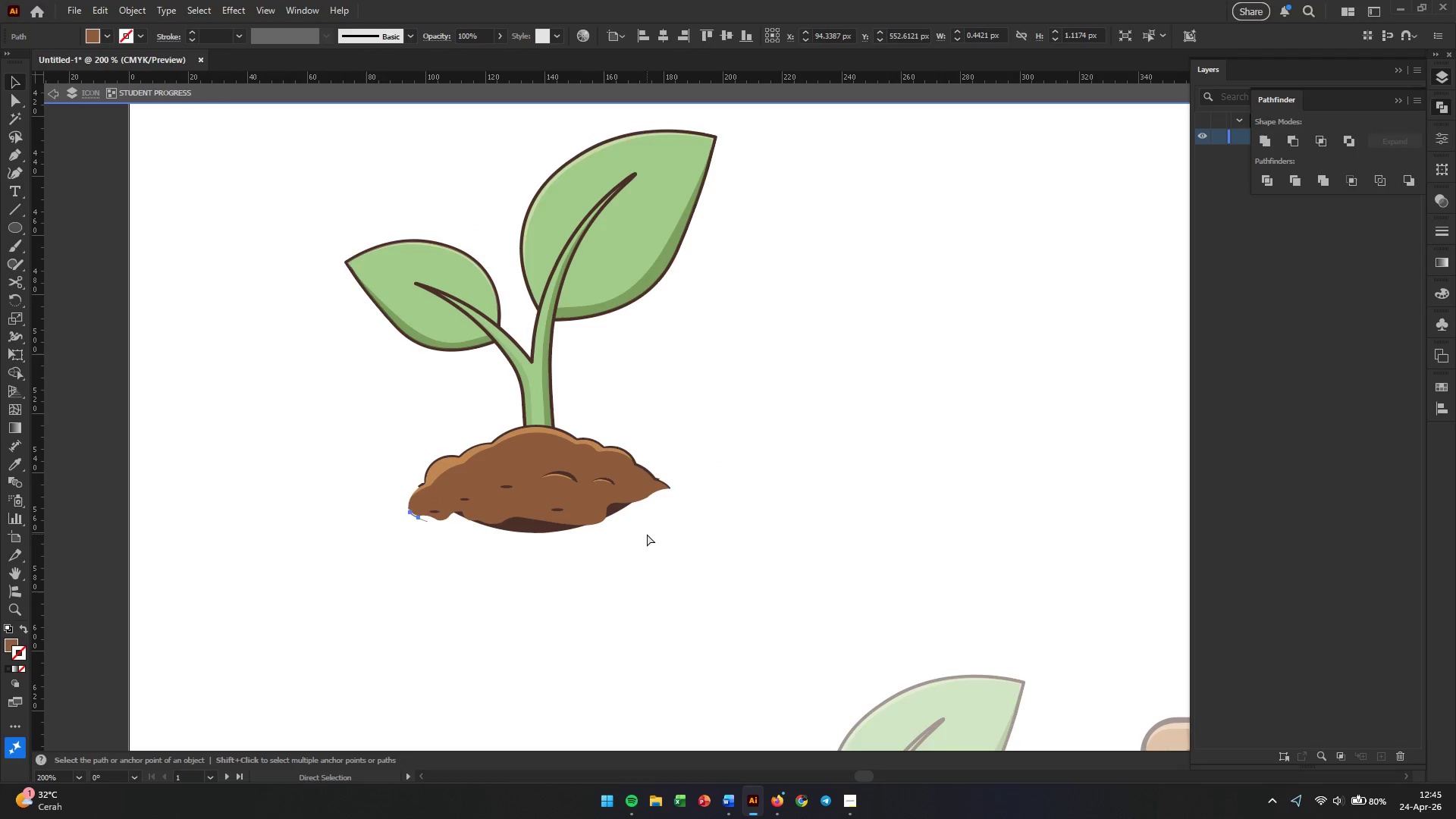 
key(Control+Z)
 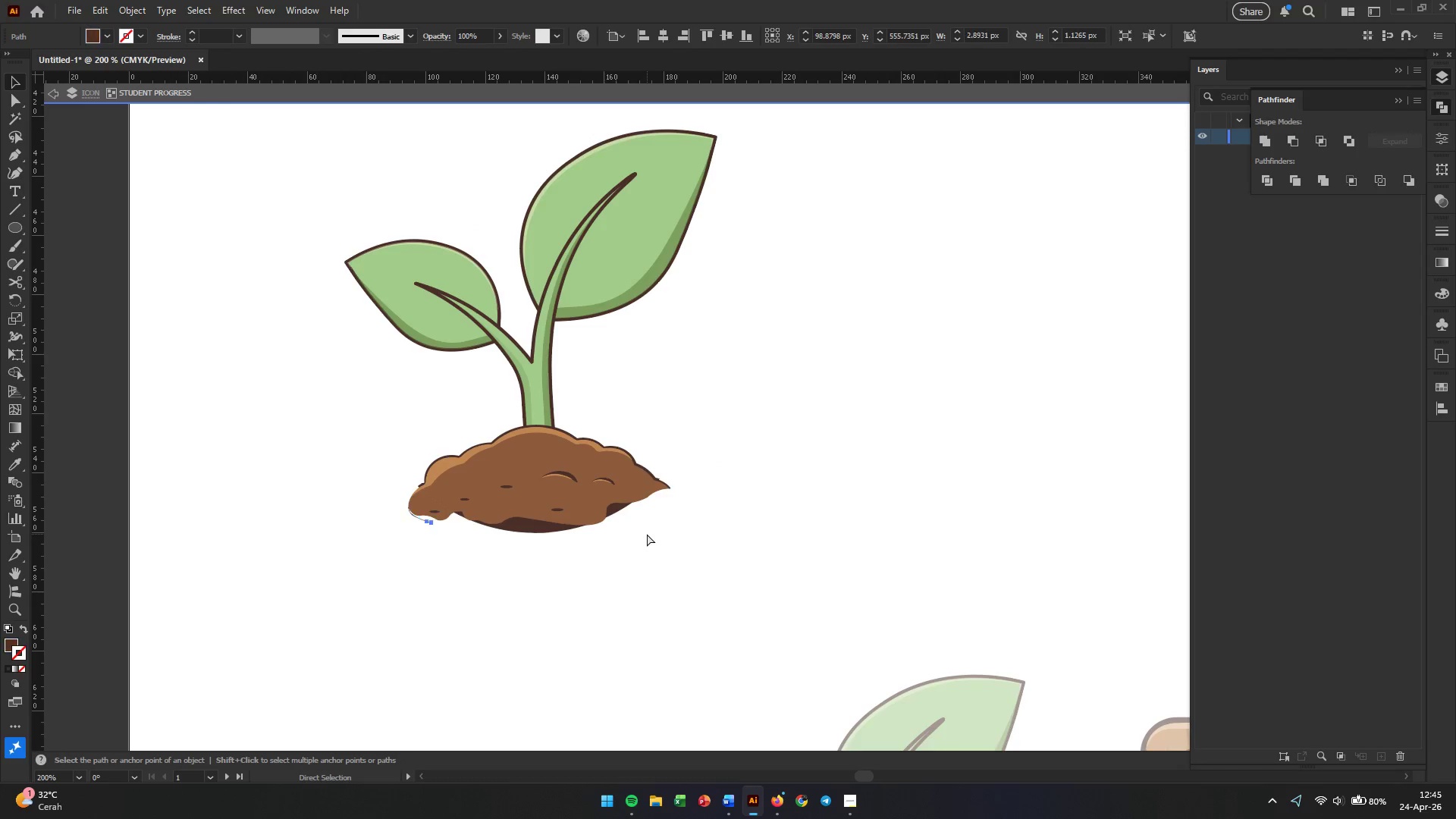 
key(Control+Z)
 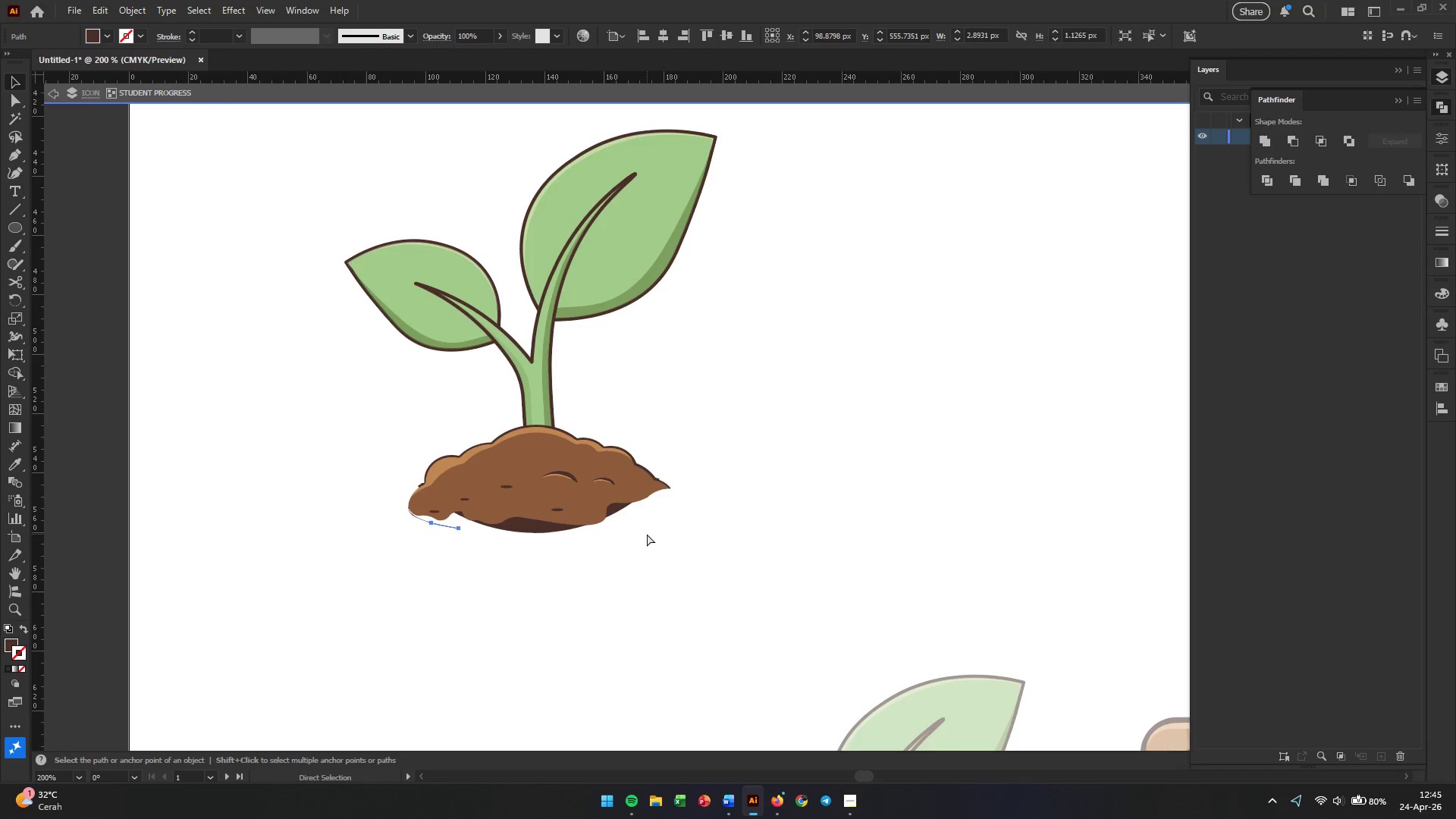 
key(Control+Z)
 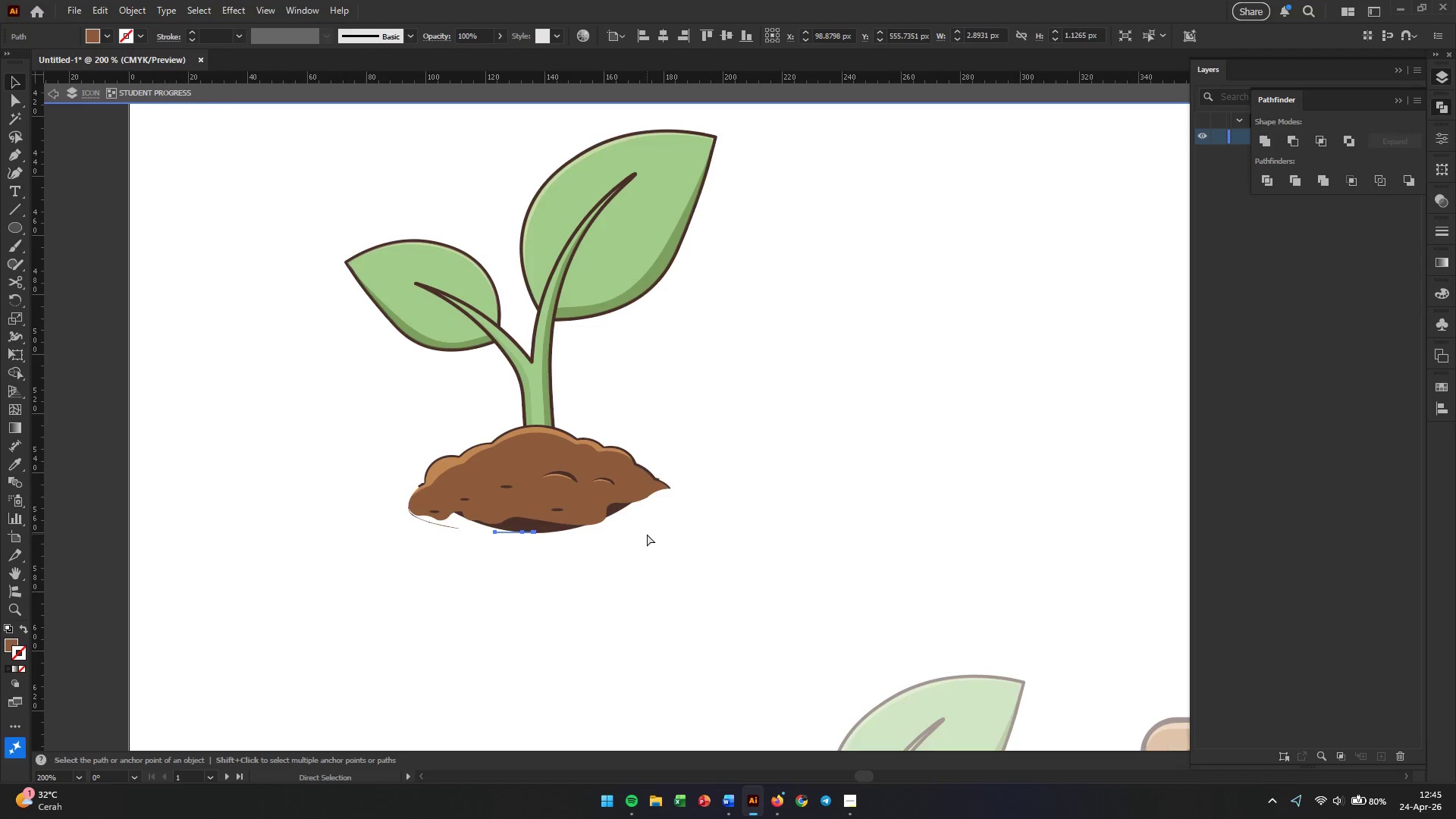 
key(Control+Z)
 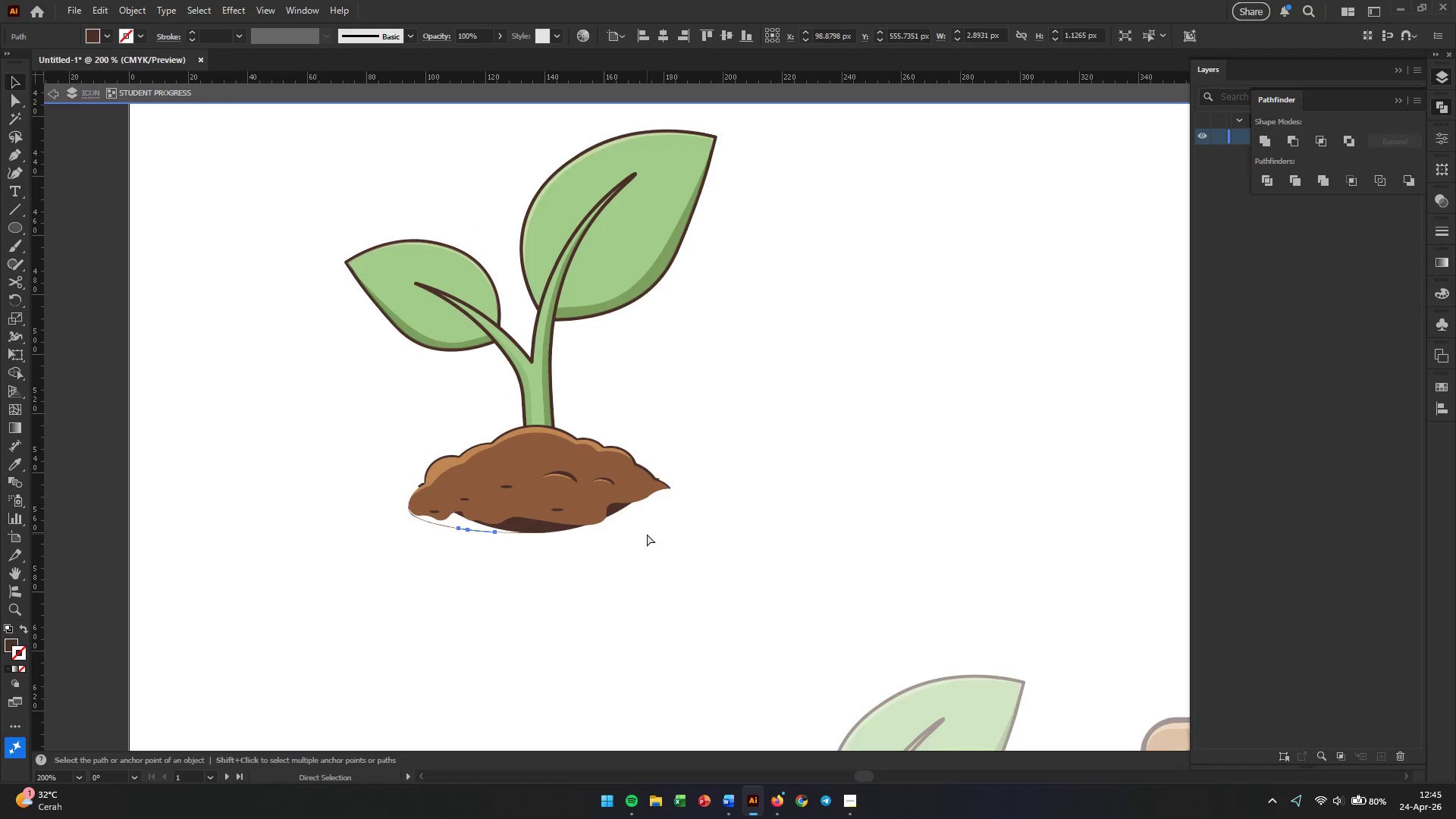 
key(Control+Z)
 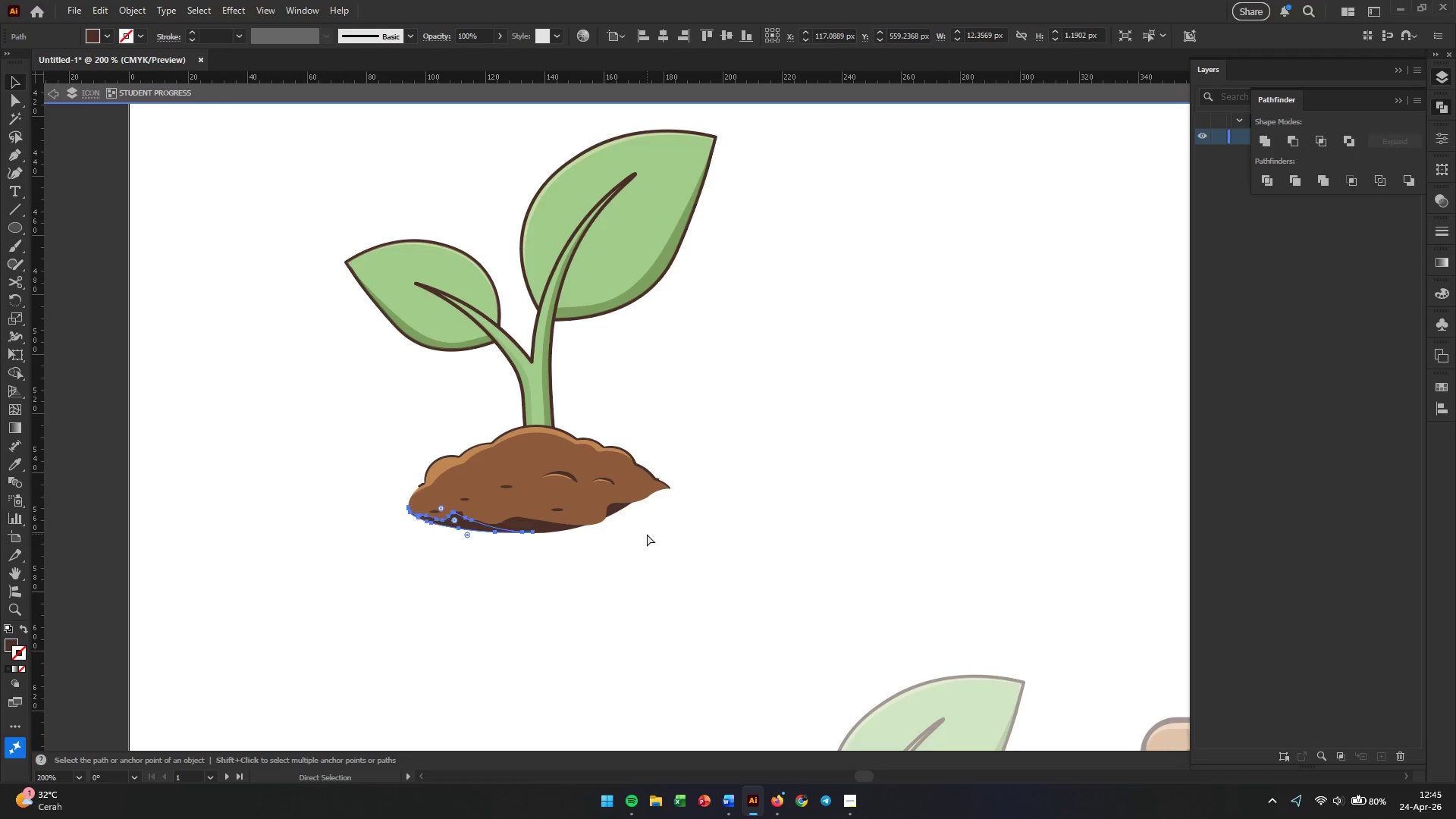 
key(Control+Z)
 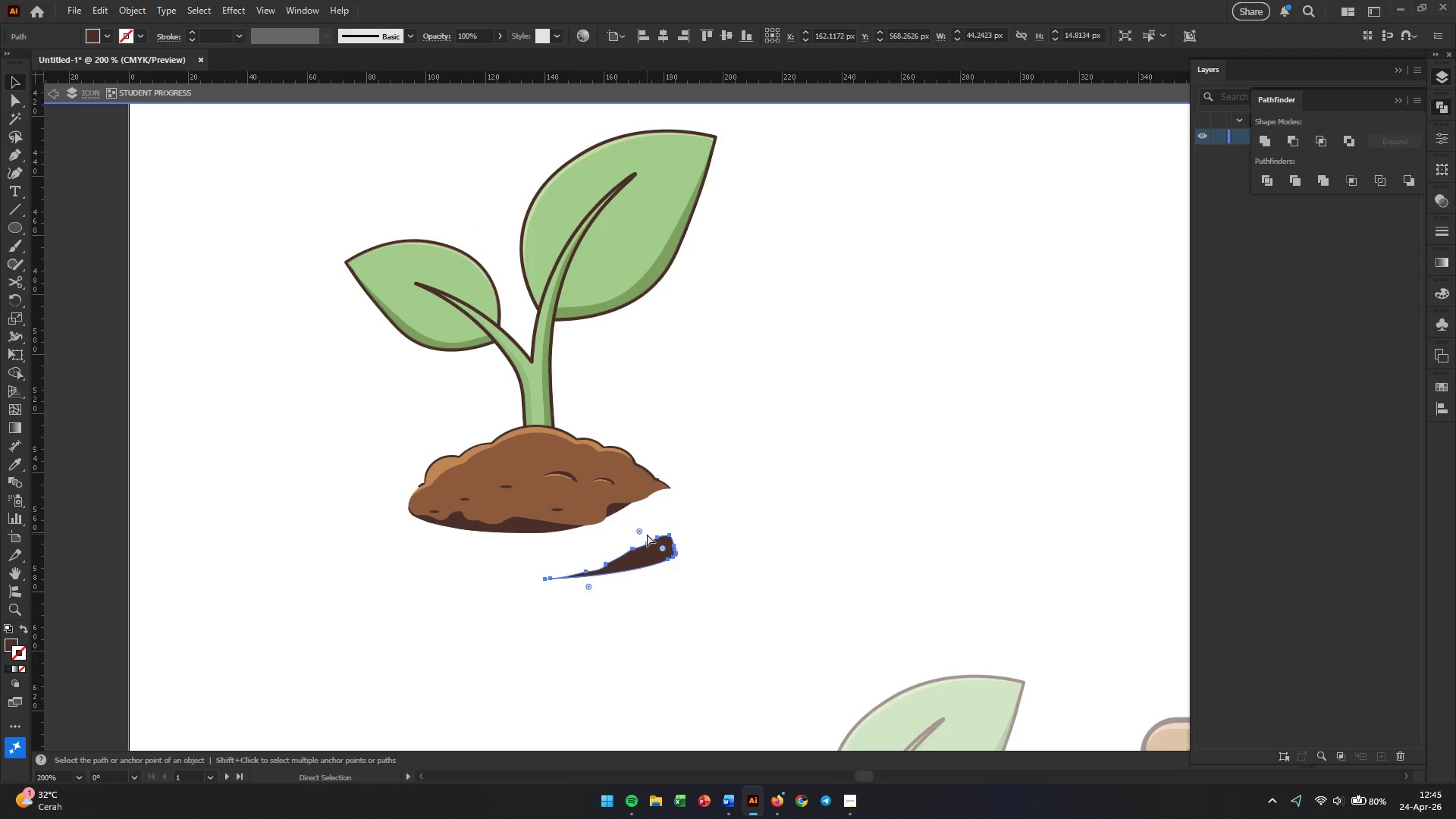 
key(Control+Z)
 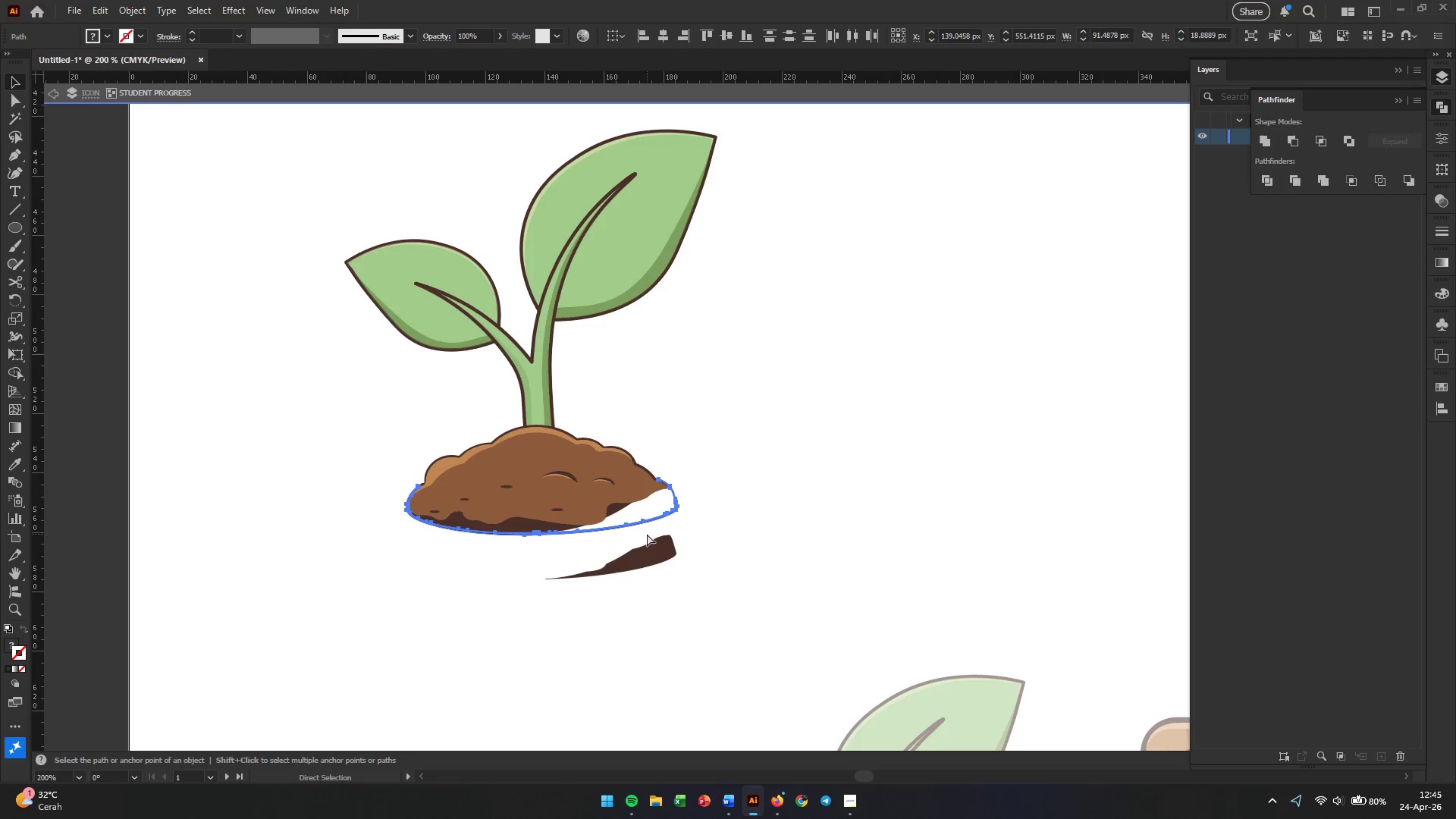 
key(Control+Z)
 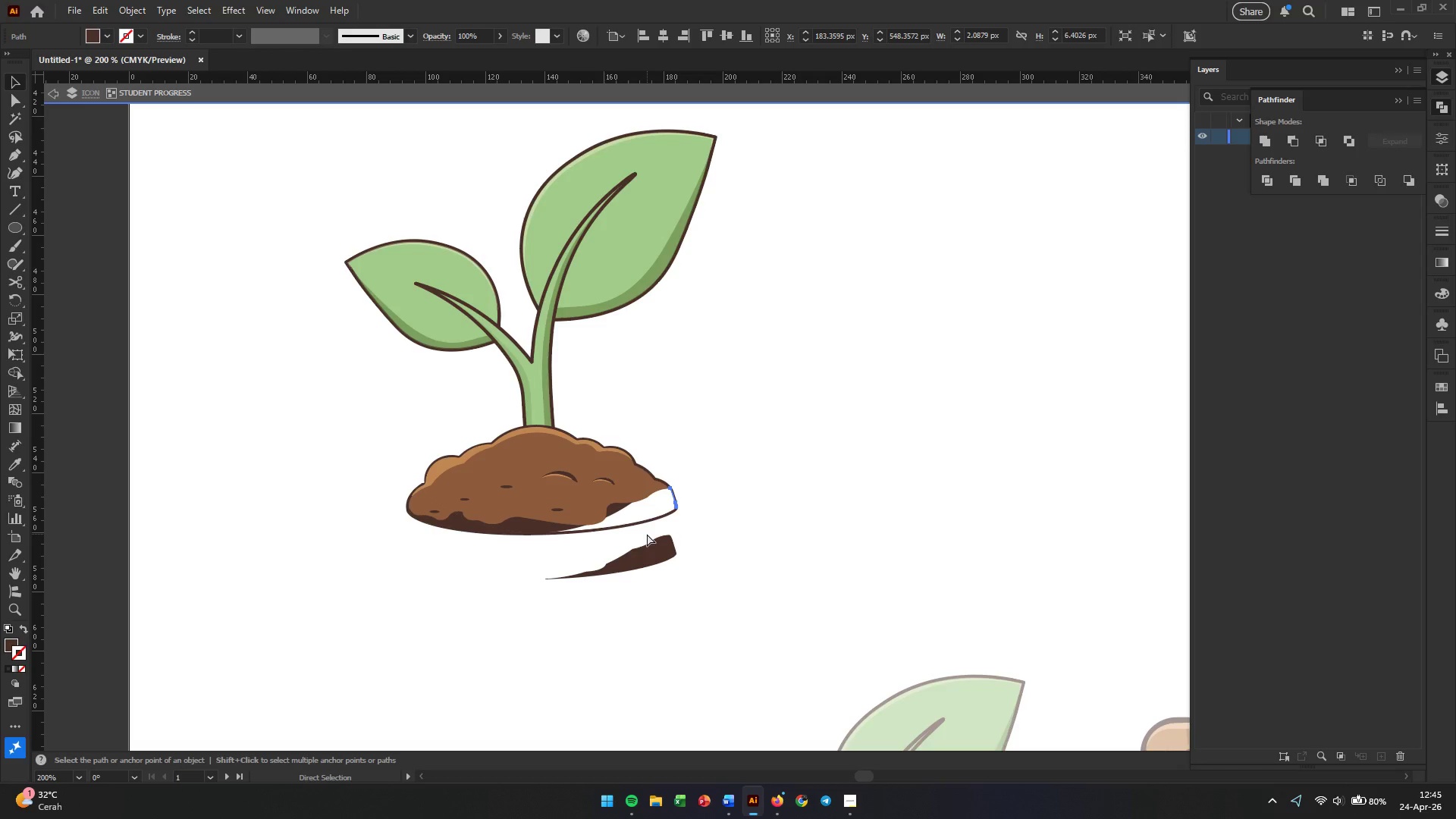 
key(Control+Z)
 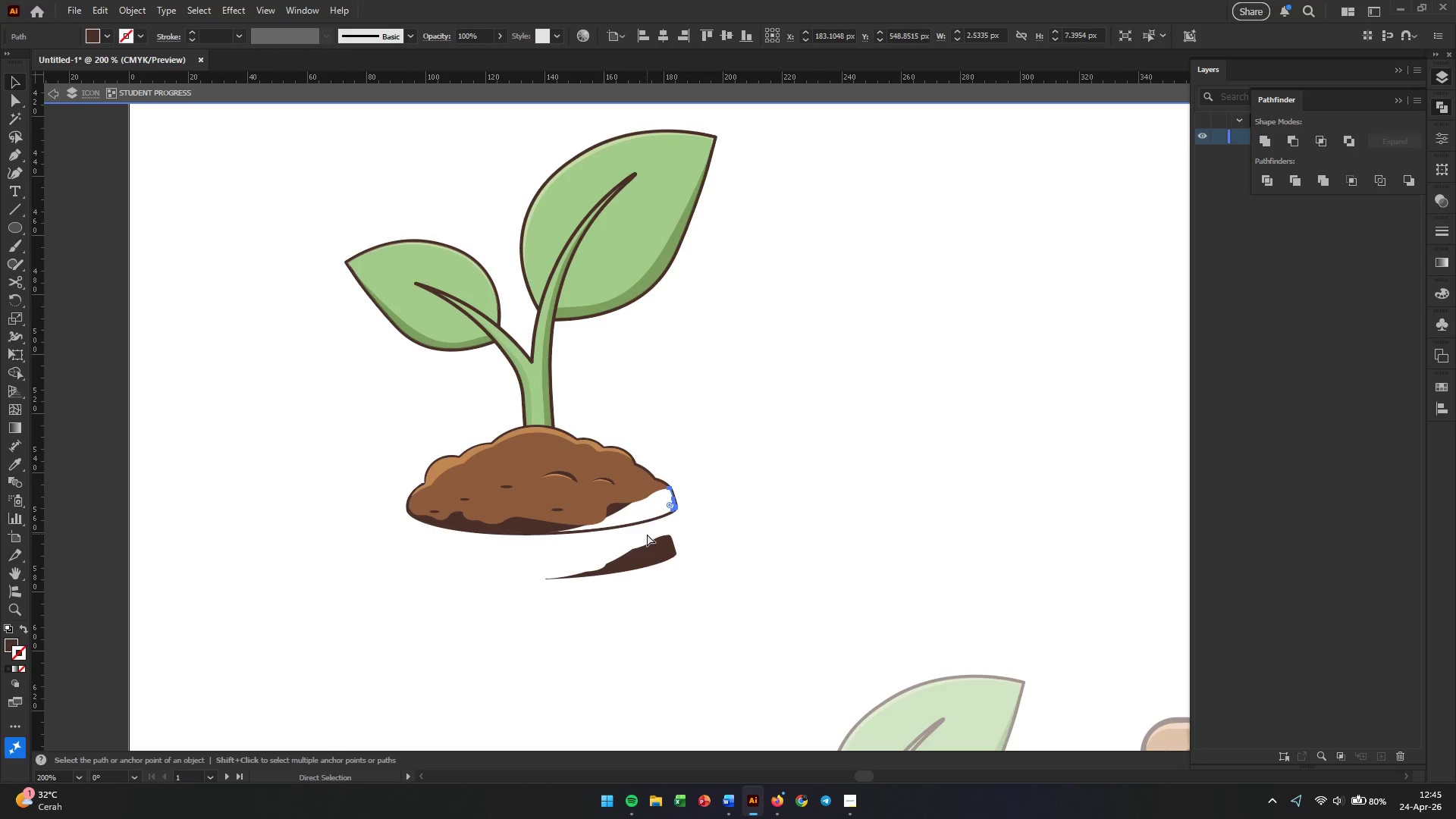 
key(Control+Z)
 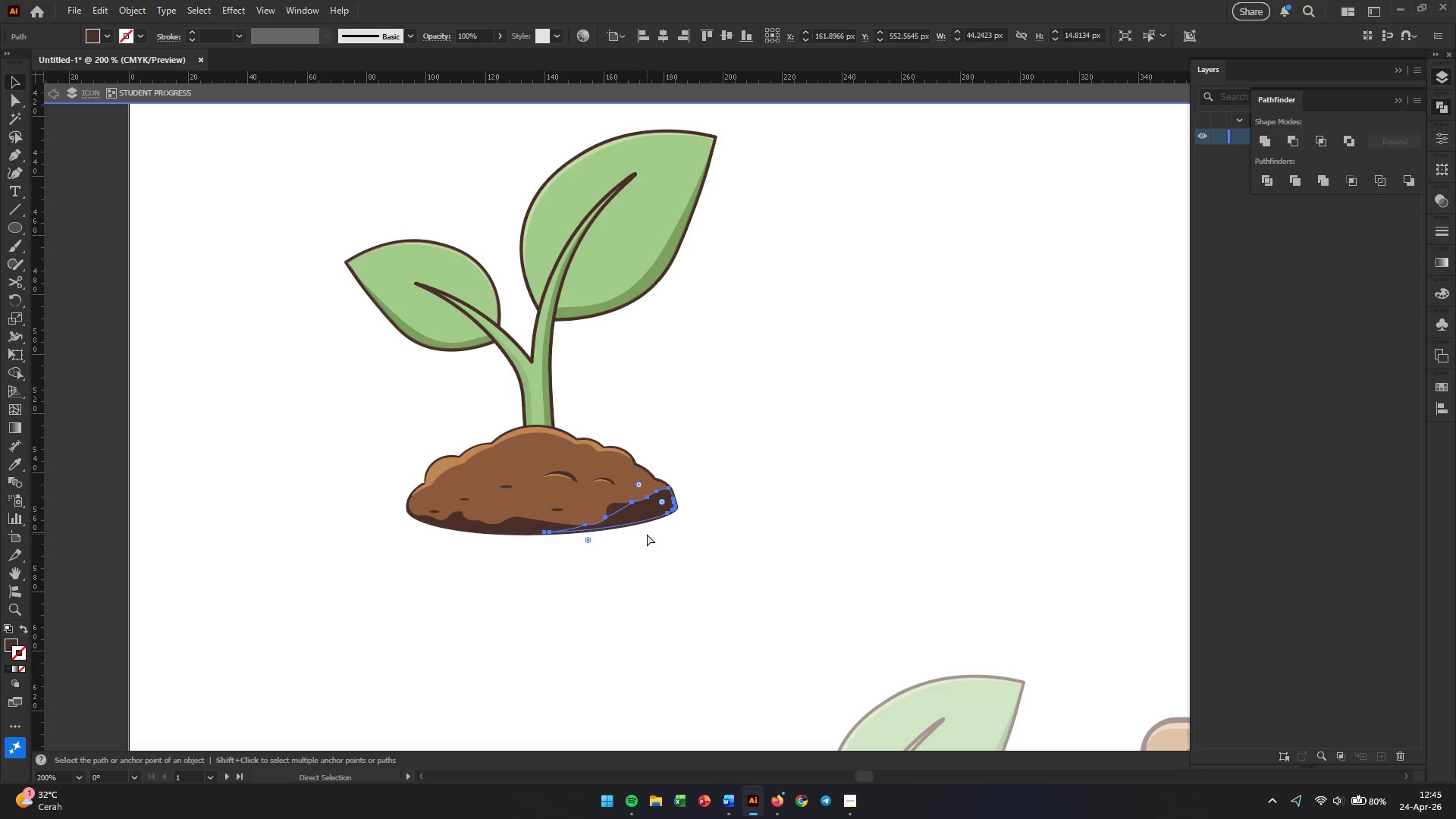 
key(Control+Z)
 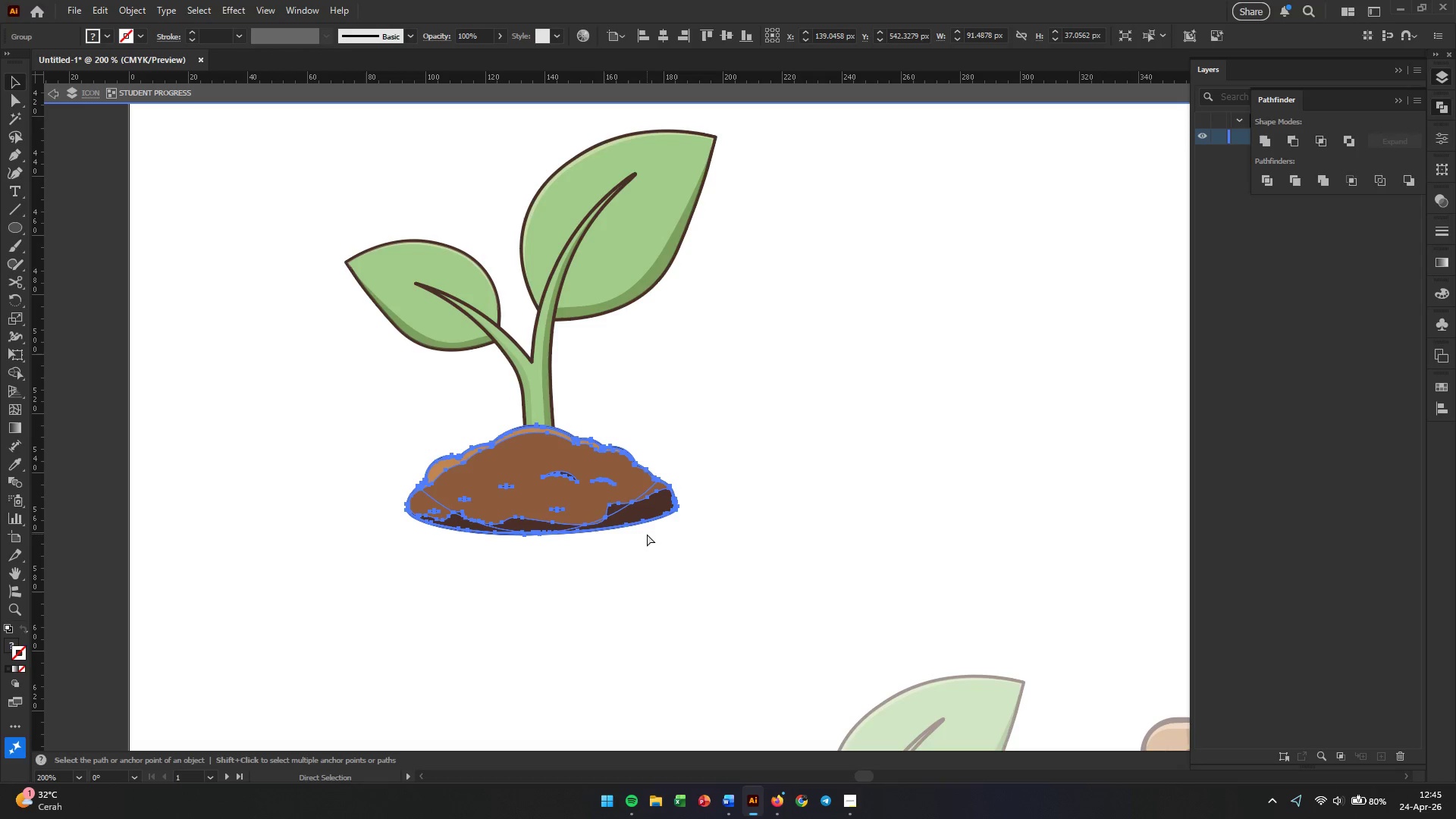 
key(Control+Z)
 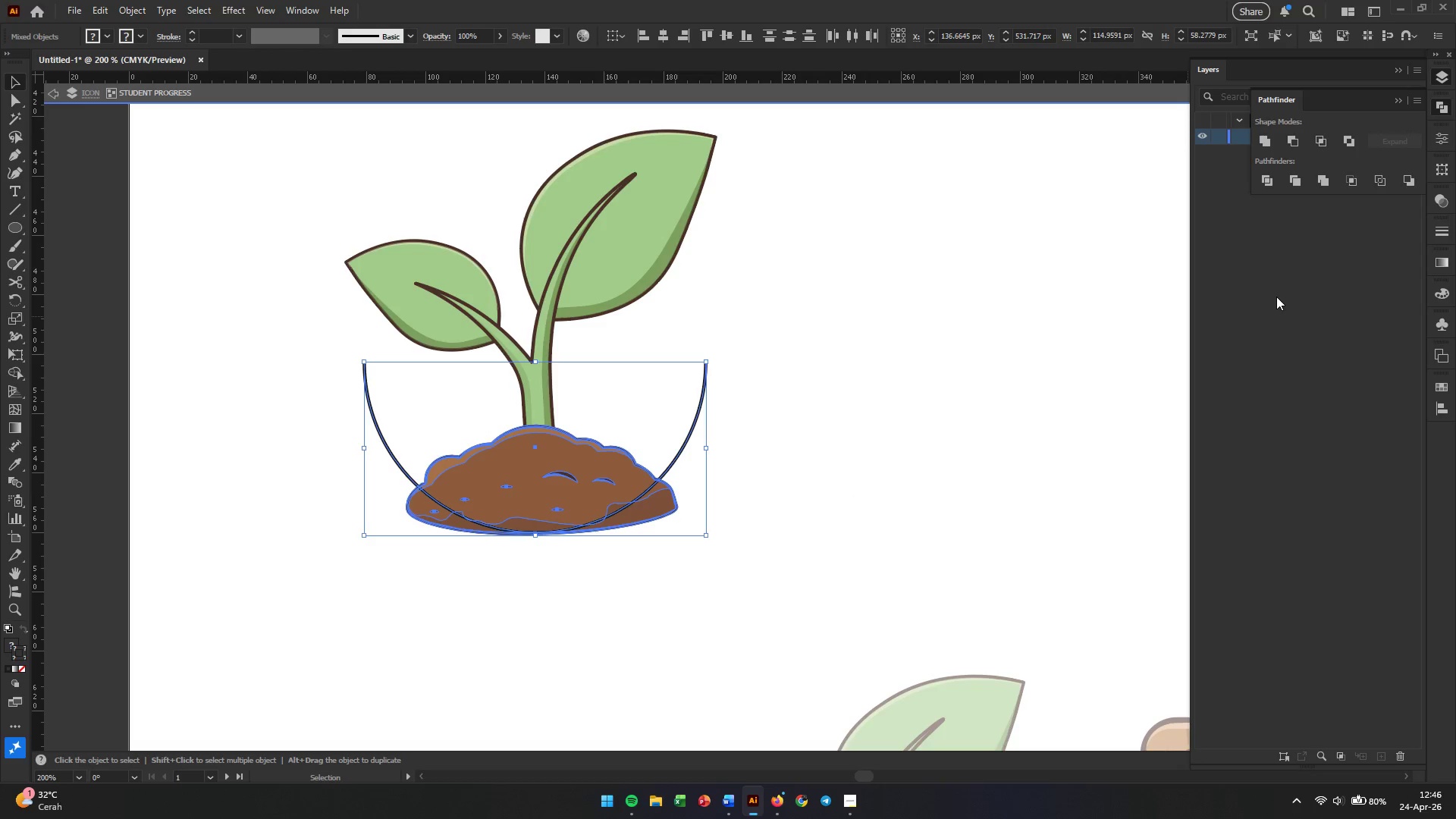 
wait(5.19)
 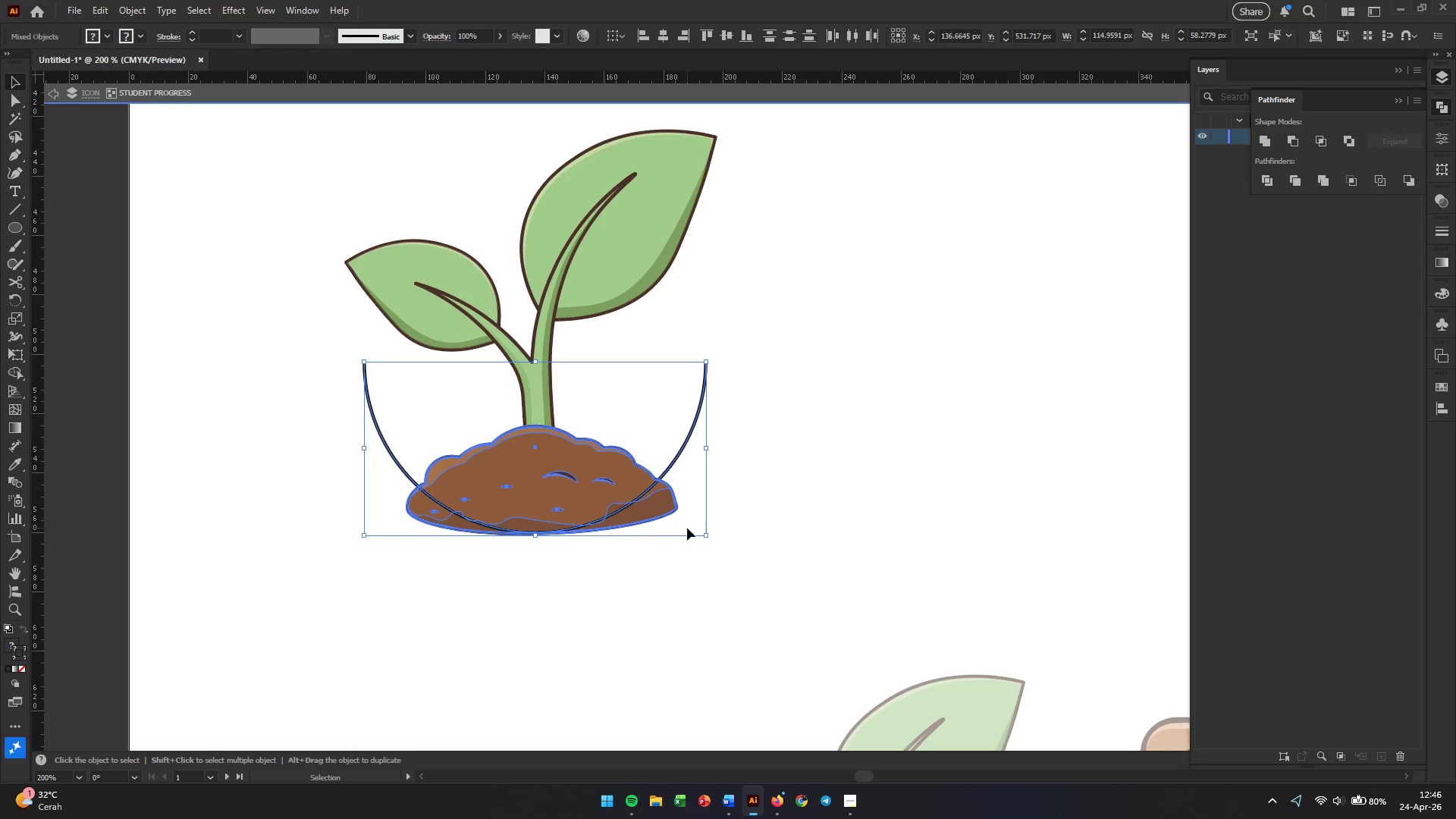 
left_click([1348, 142])
 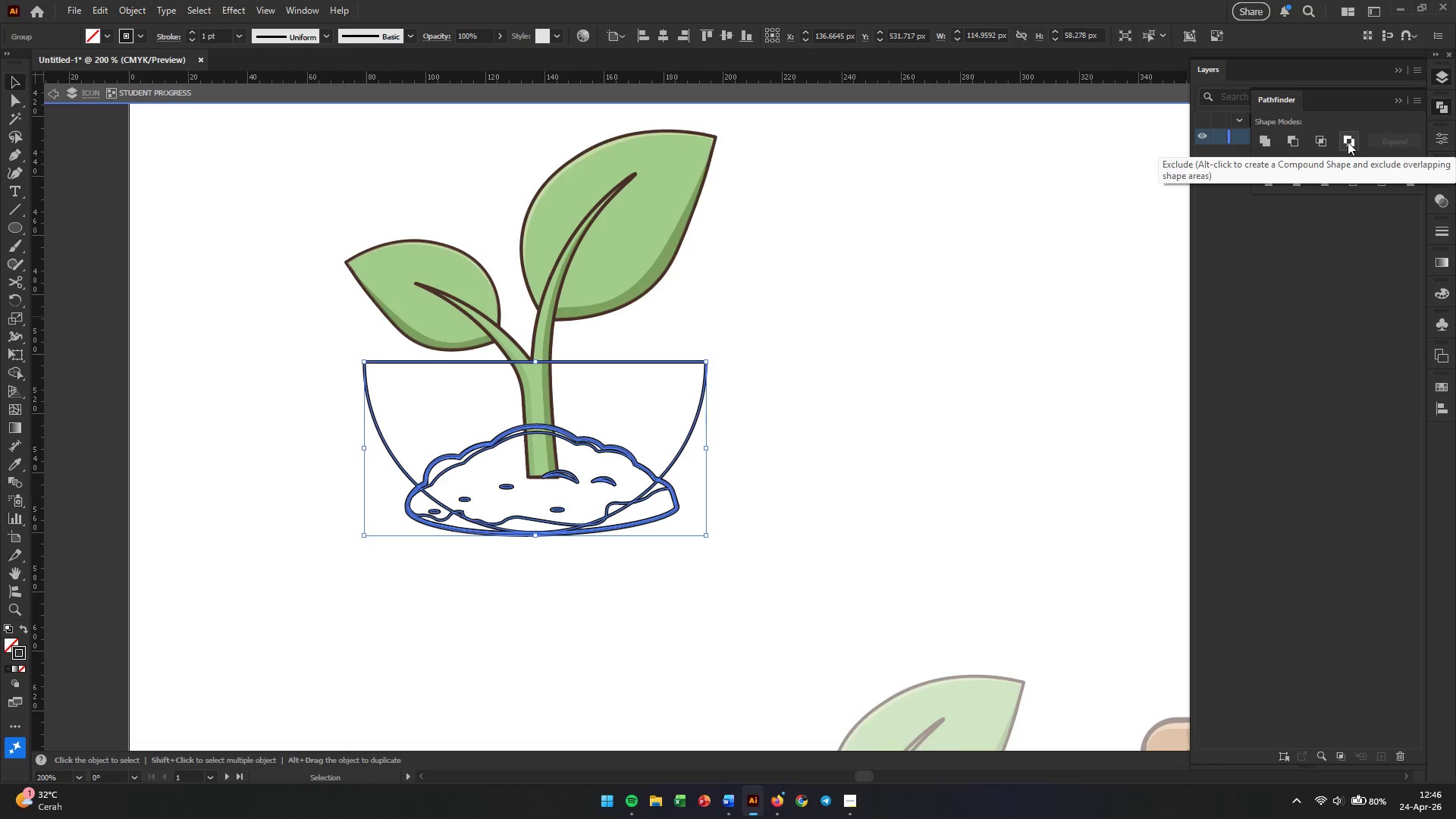 
key(Control+Z)
 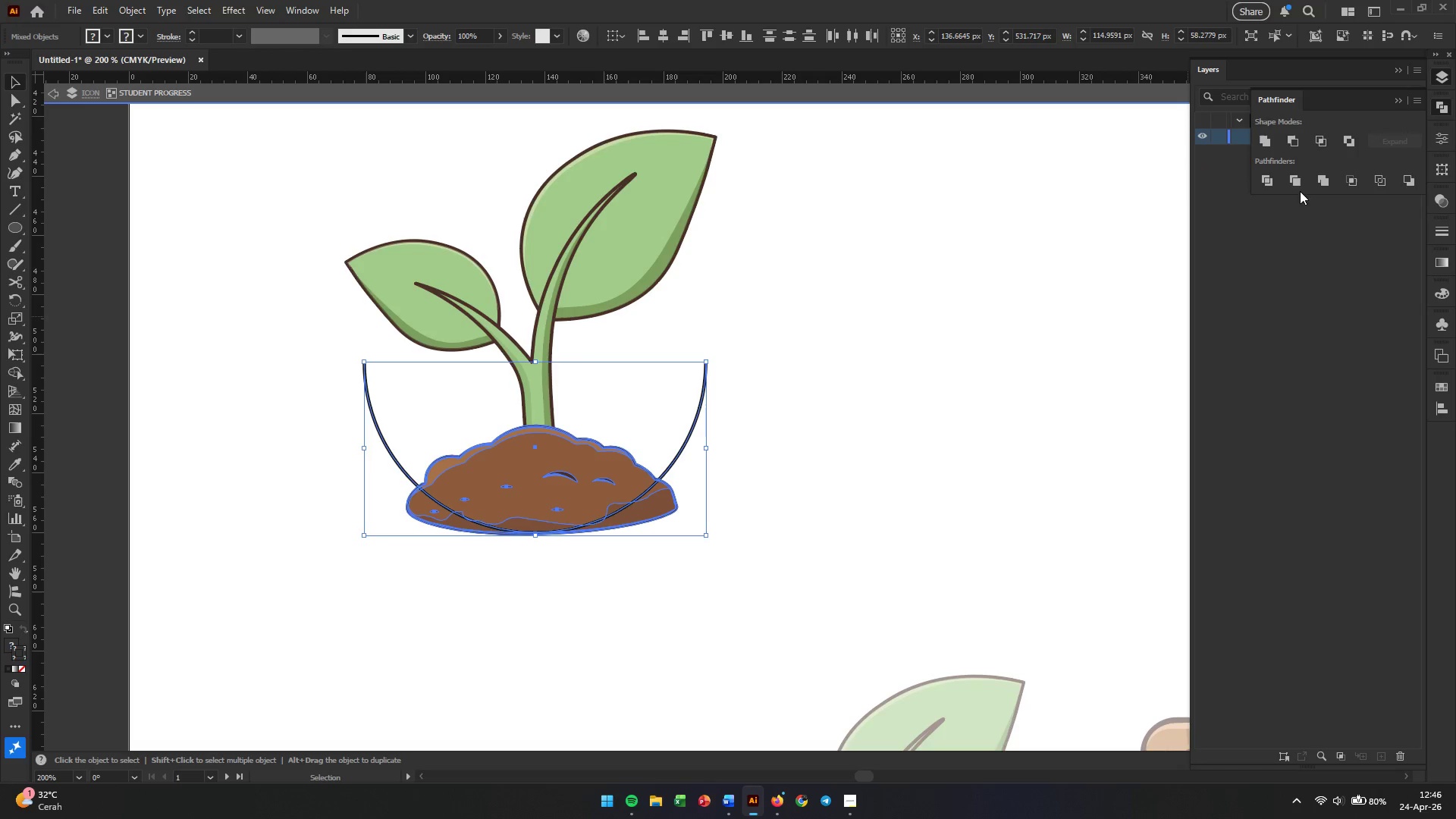 
left_click([1294, 182])
 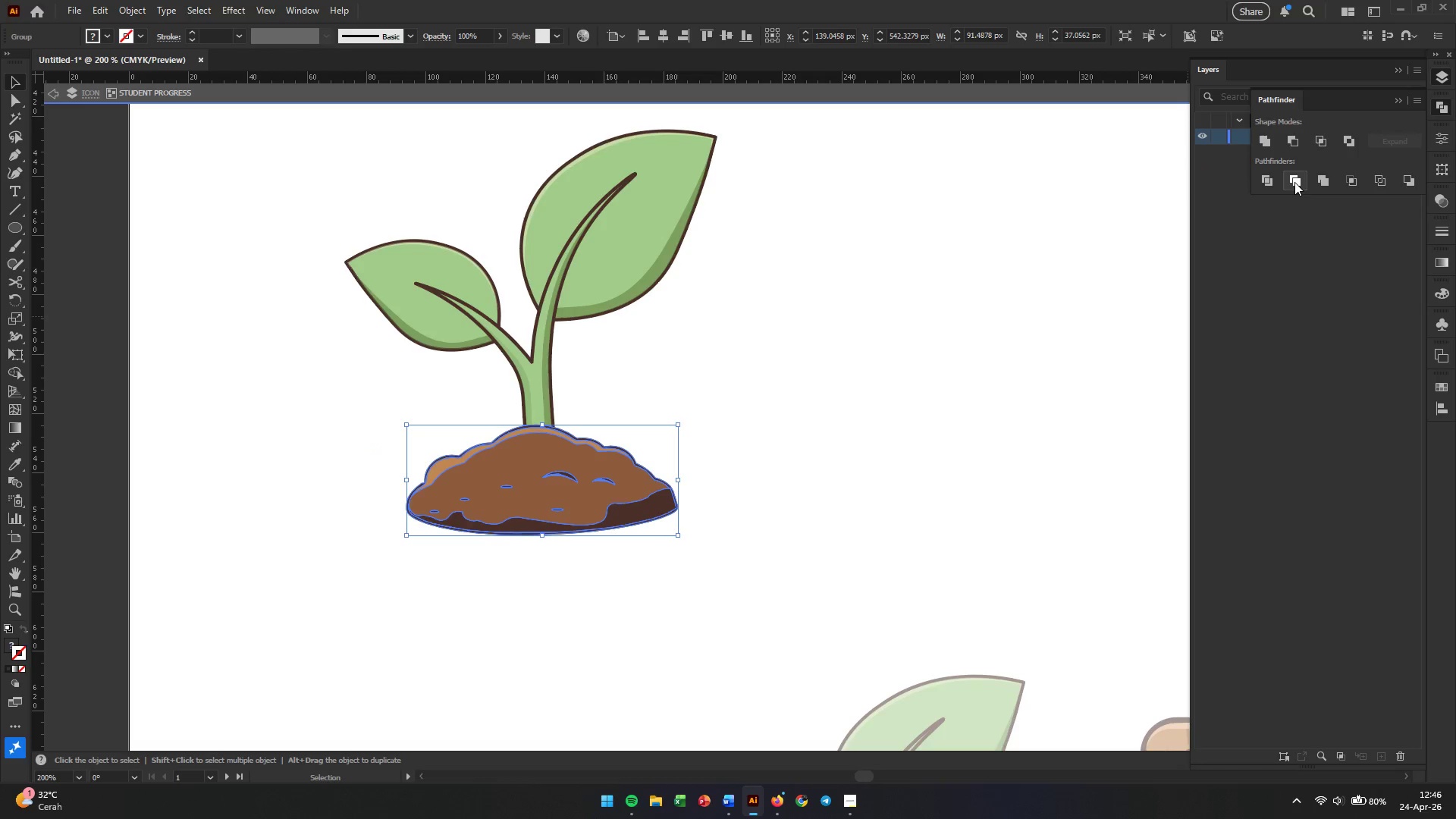 
left_click([881, 500])
 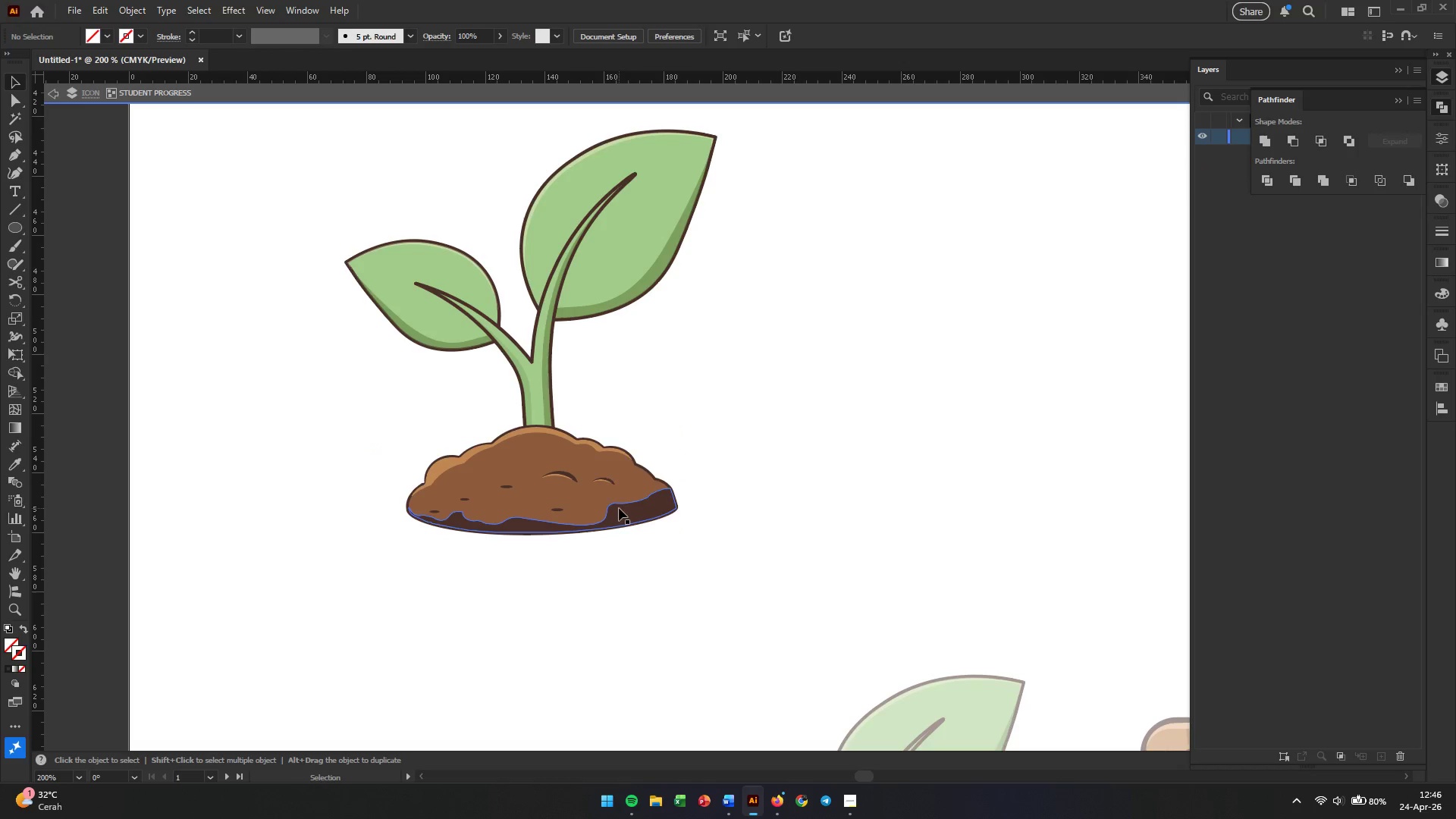 
left_click([632, 510])
 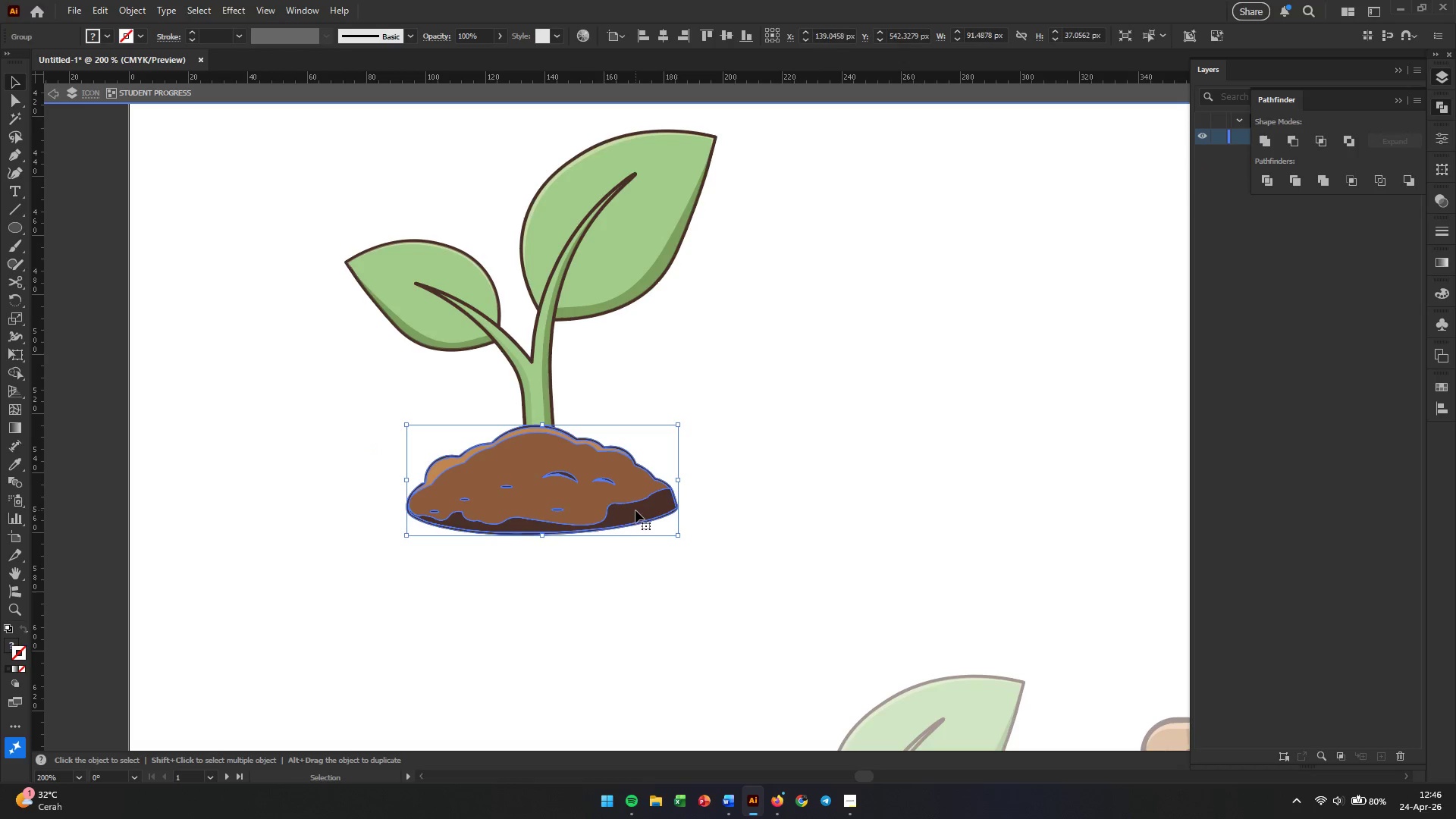 
left_click_drag(start_coordinate=[635, 510], to_coordinate=[667, 548])
 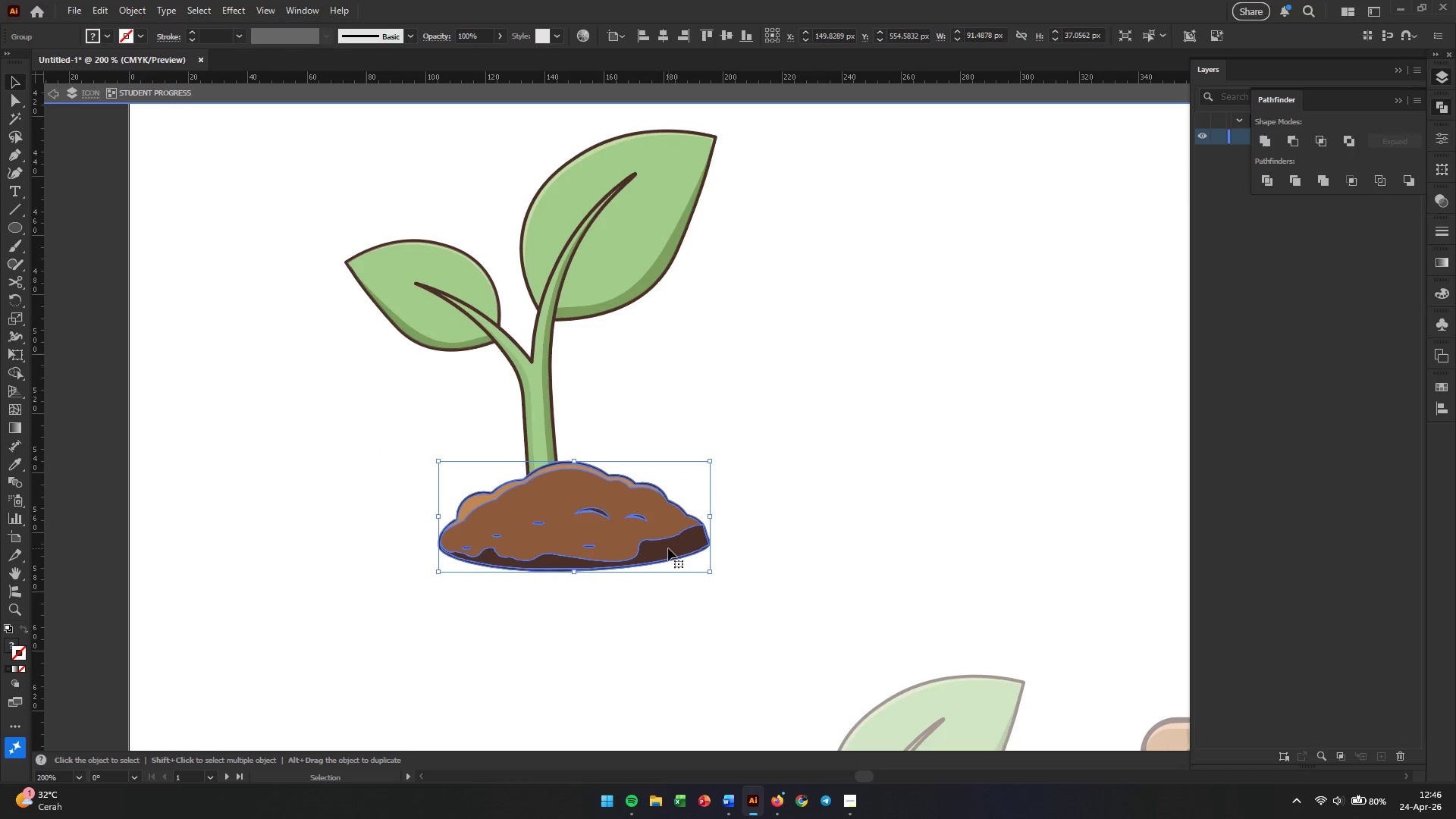 
key(Control+Z)
 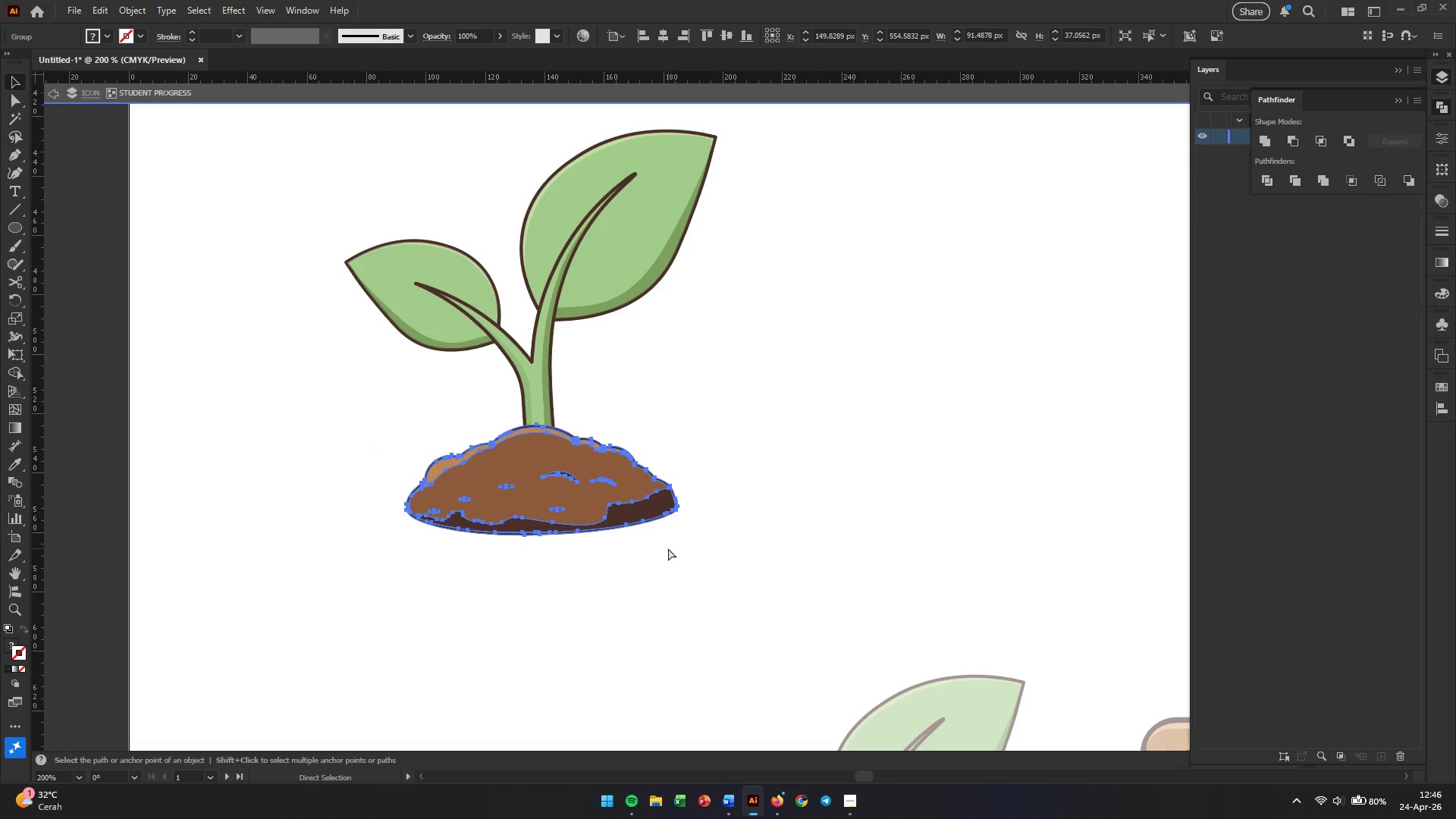 
key(Control+Z)
 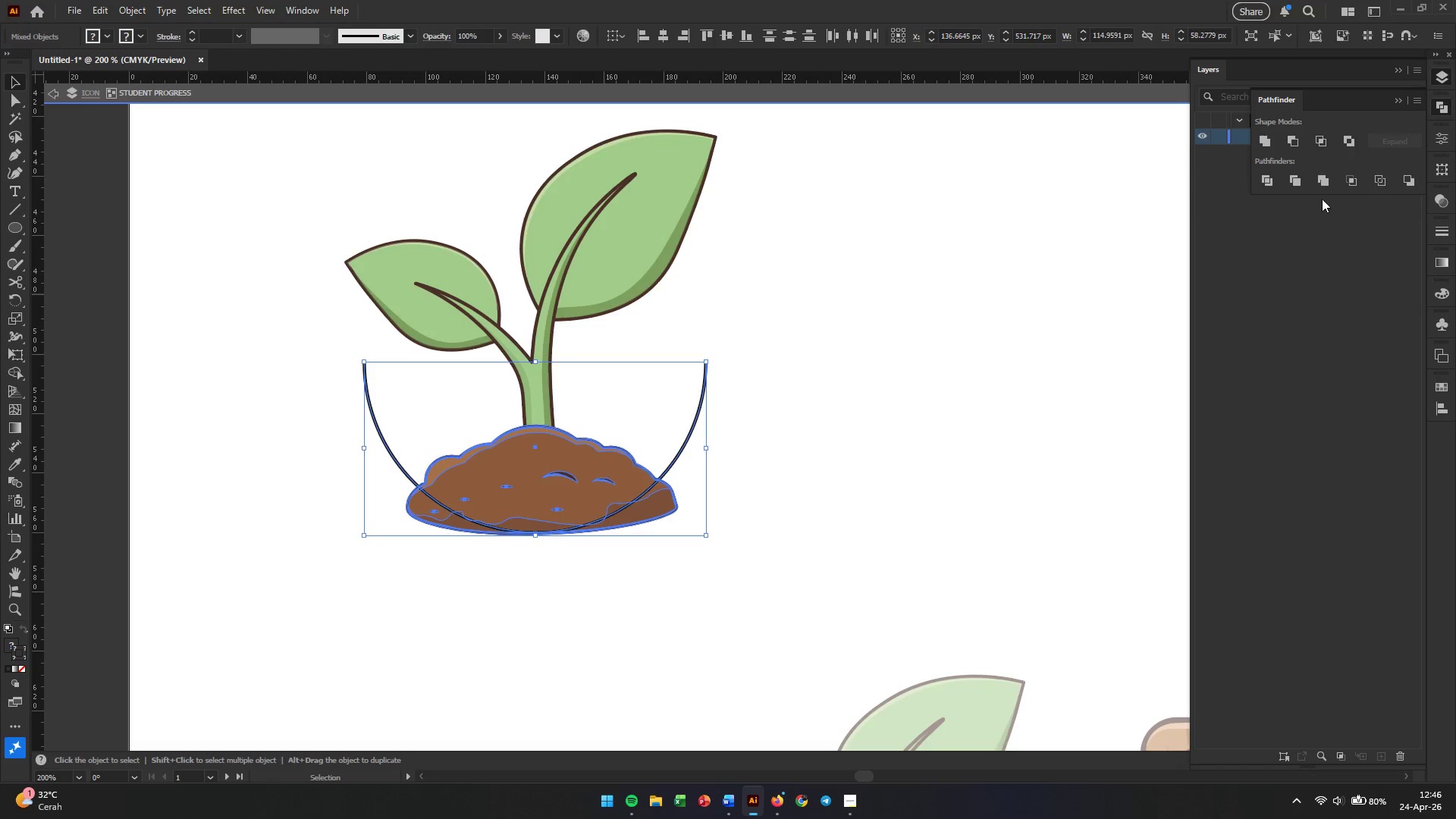 
left_click([1320, 185])
 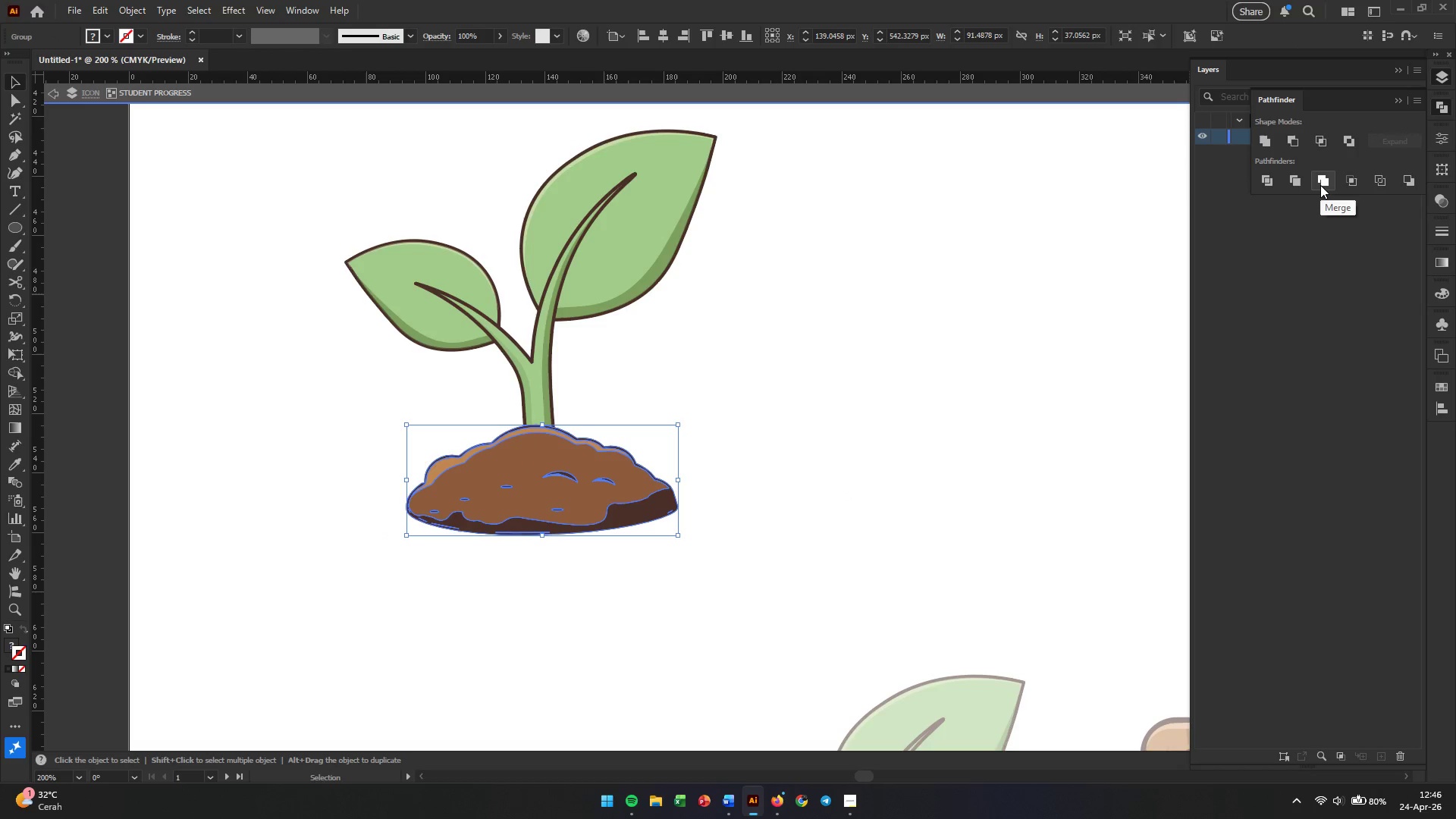 
key(Control+Z)
 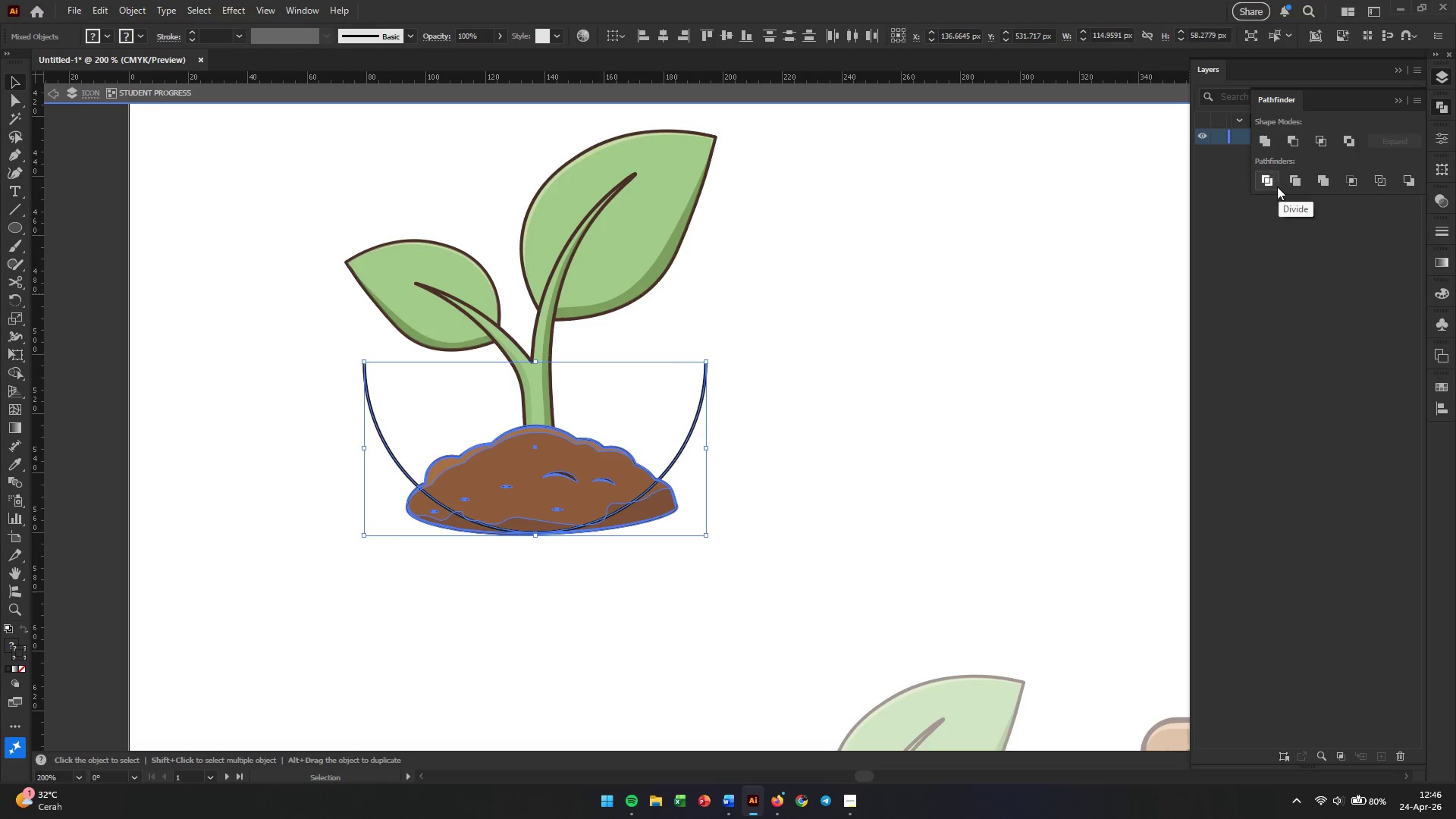 
left_click([1275, 187])
 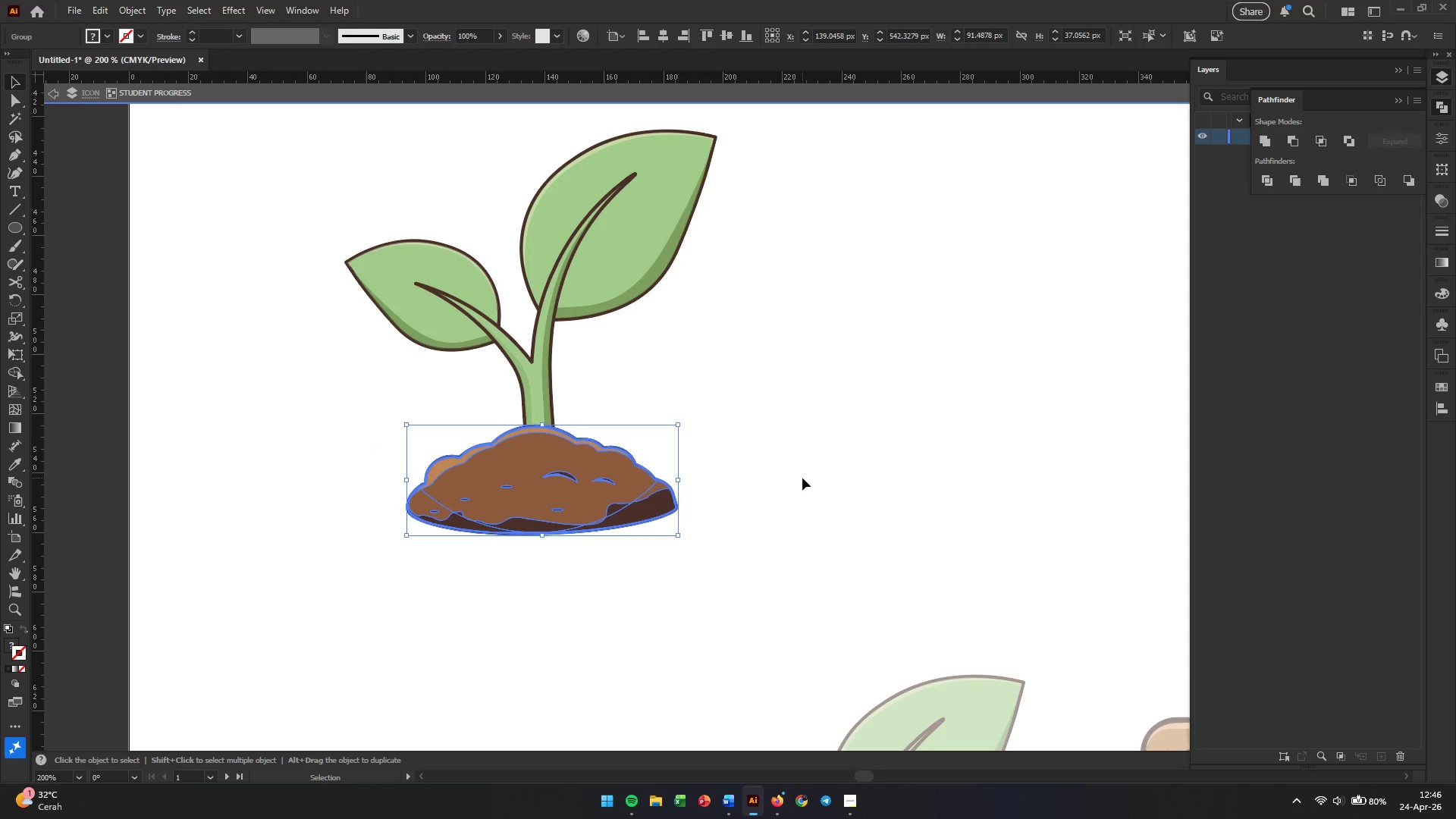 
hold_key(key=AltLeft, duration=0.52)
 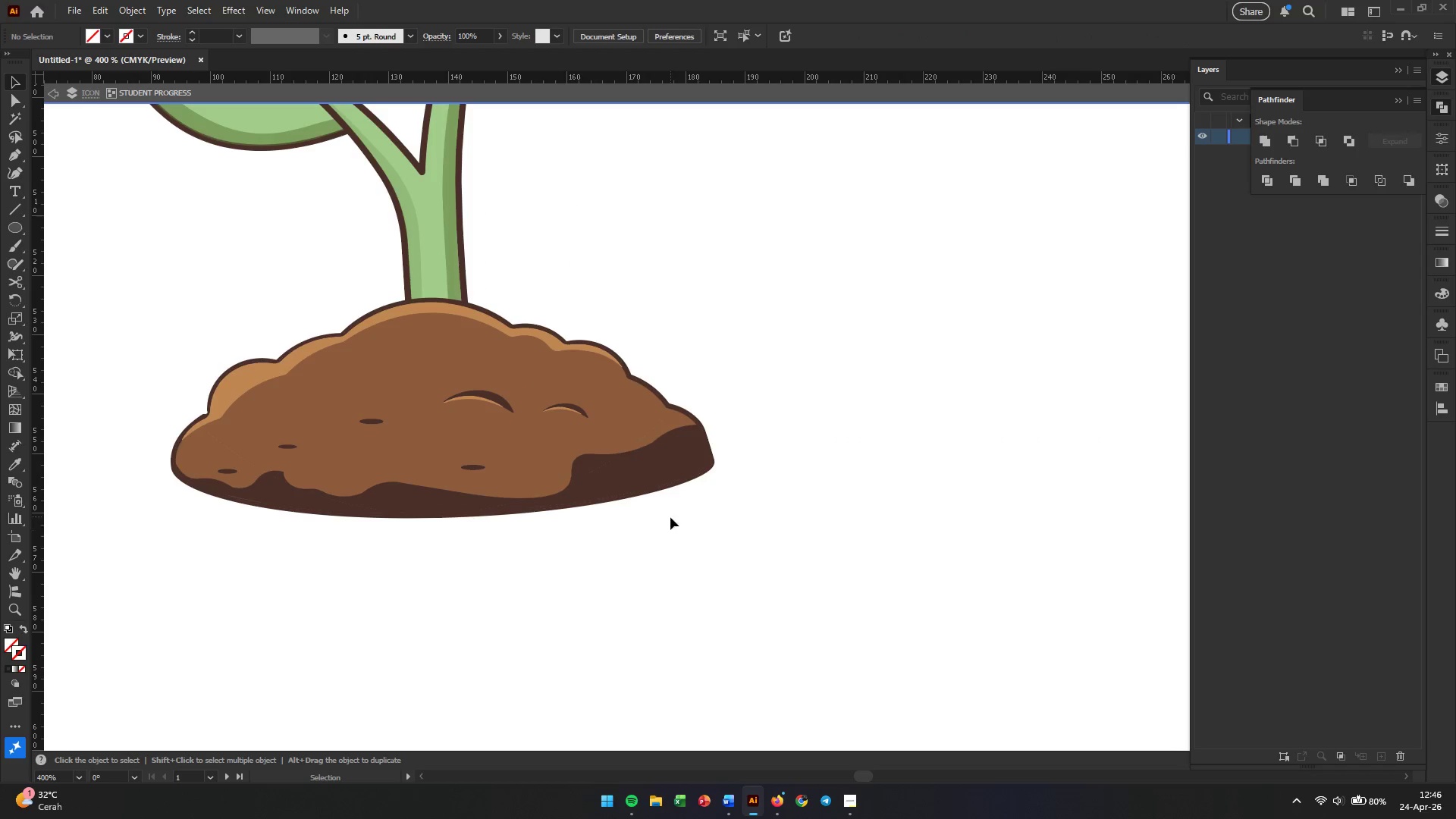 
left_click([668, 530])
 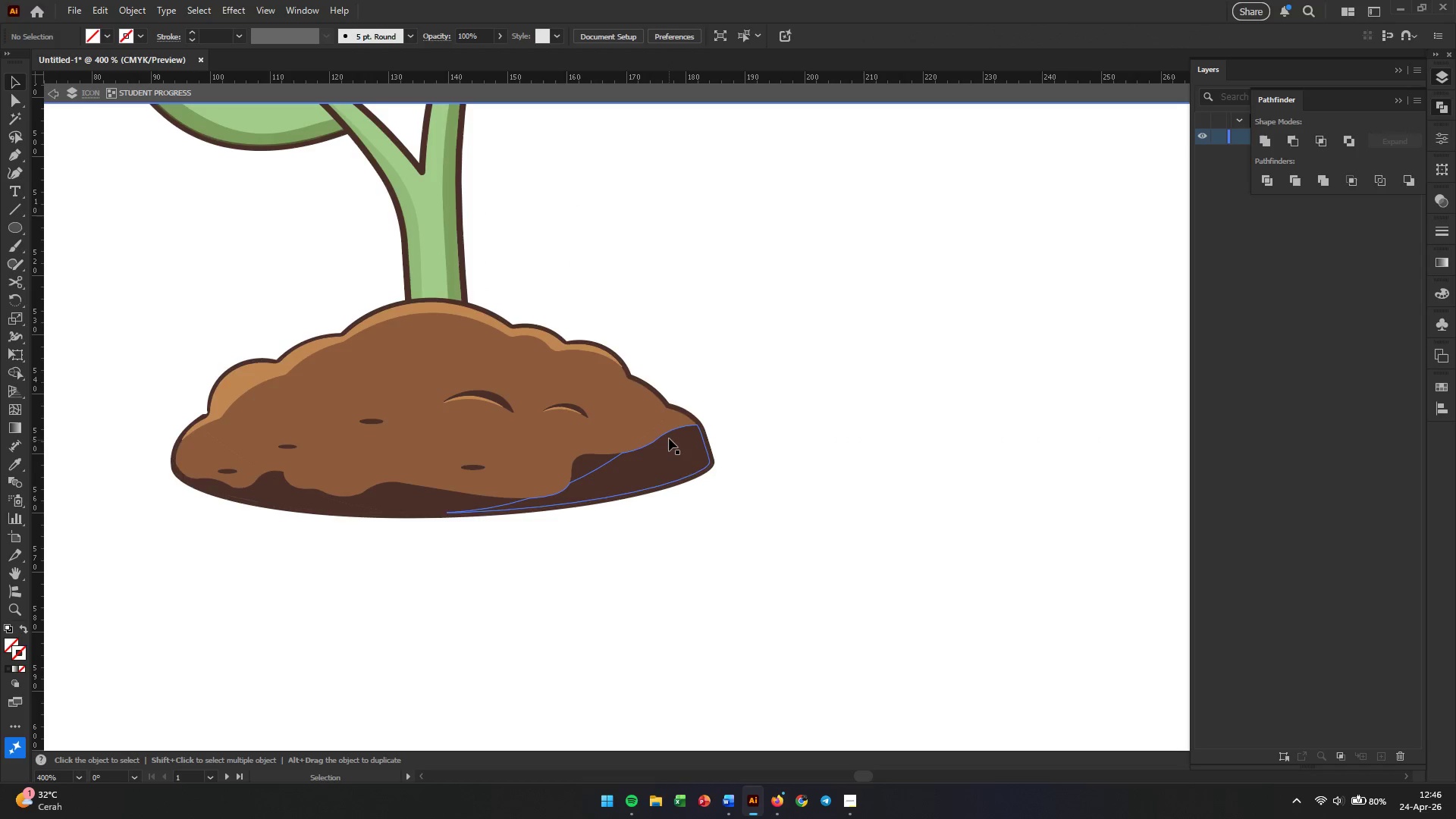 
scroll: coordinate [648, 557], scroll_direction: up, amount: 2.0
 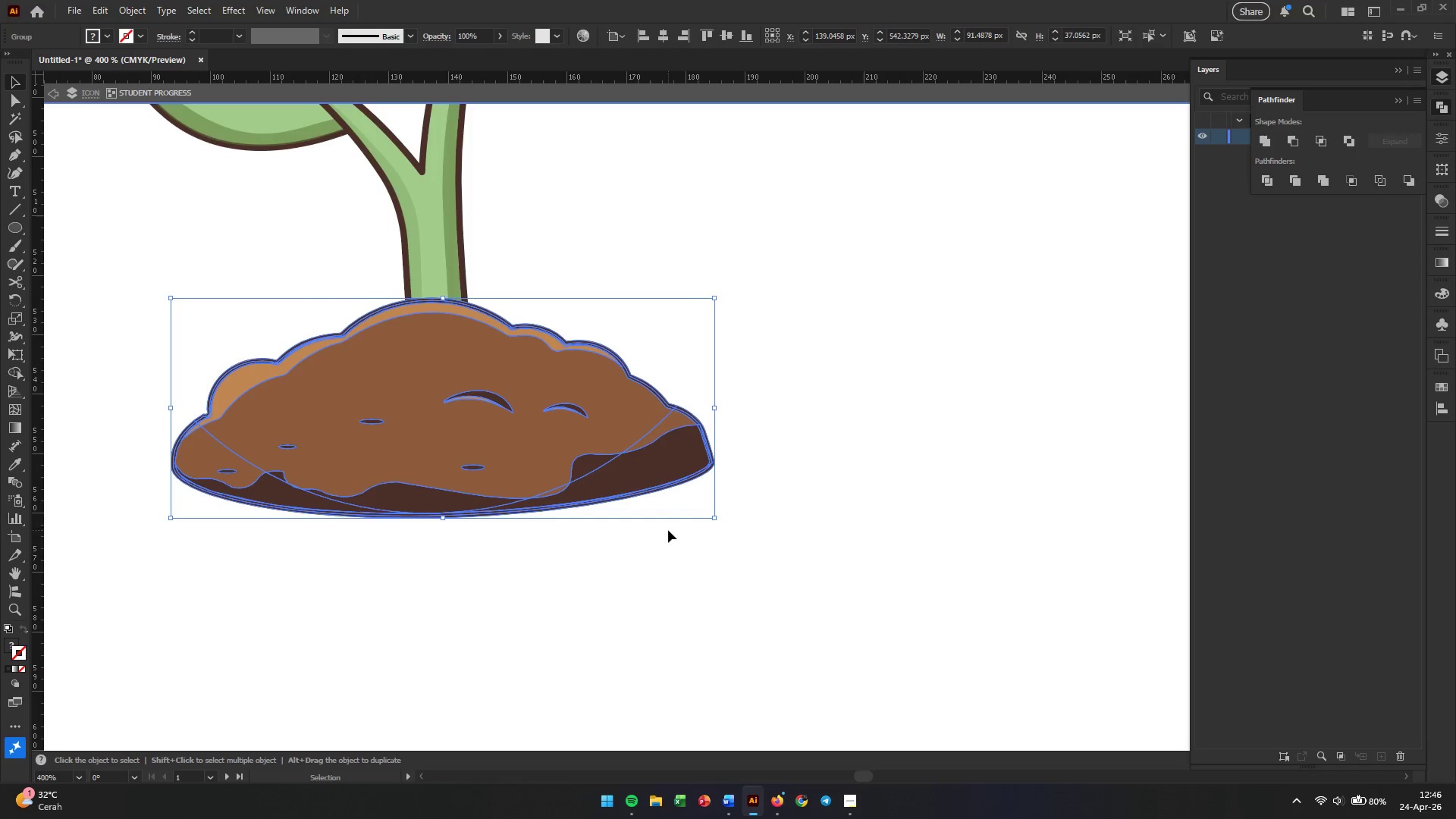 
left_click([669, 438])
 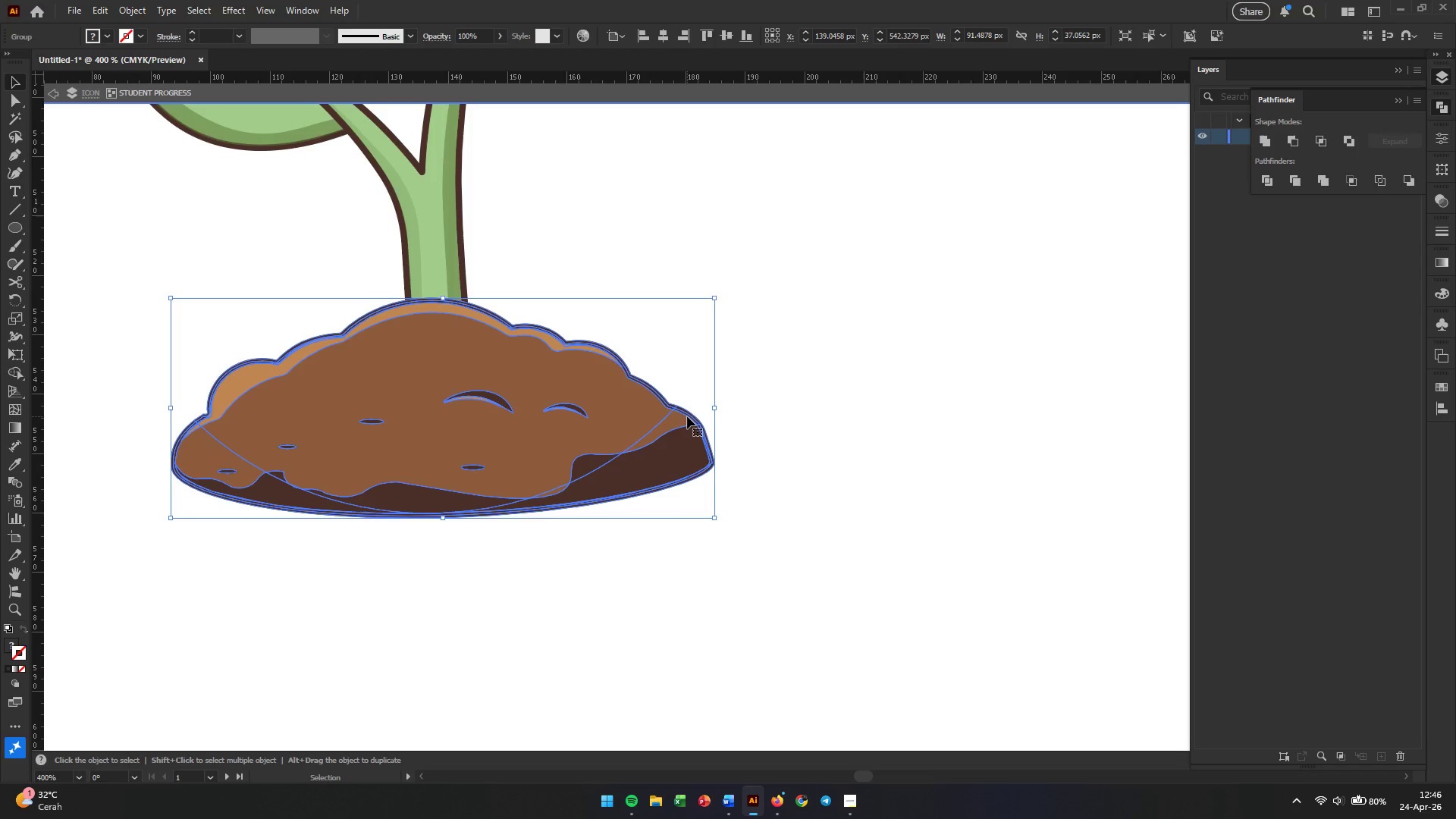 
left_click([687, 416])
 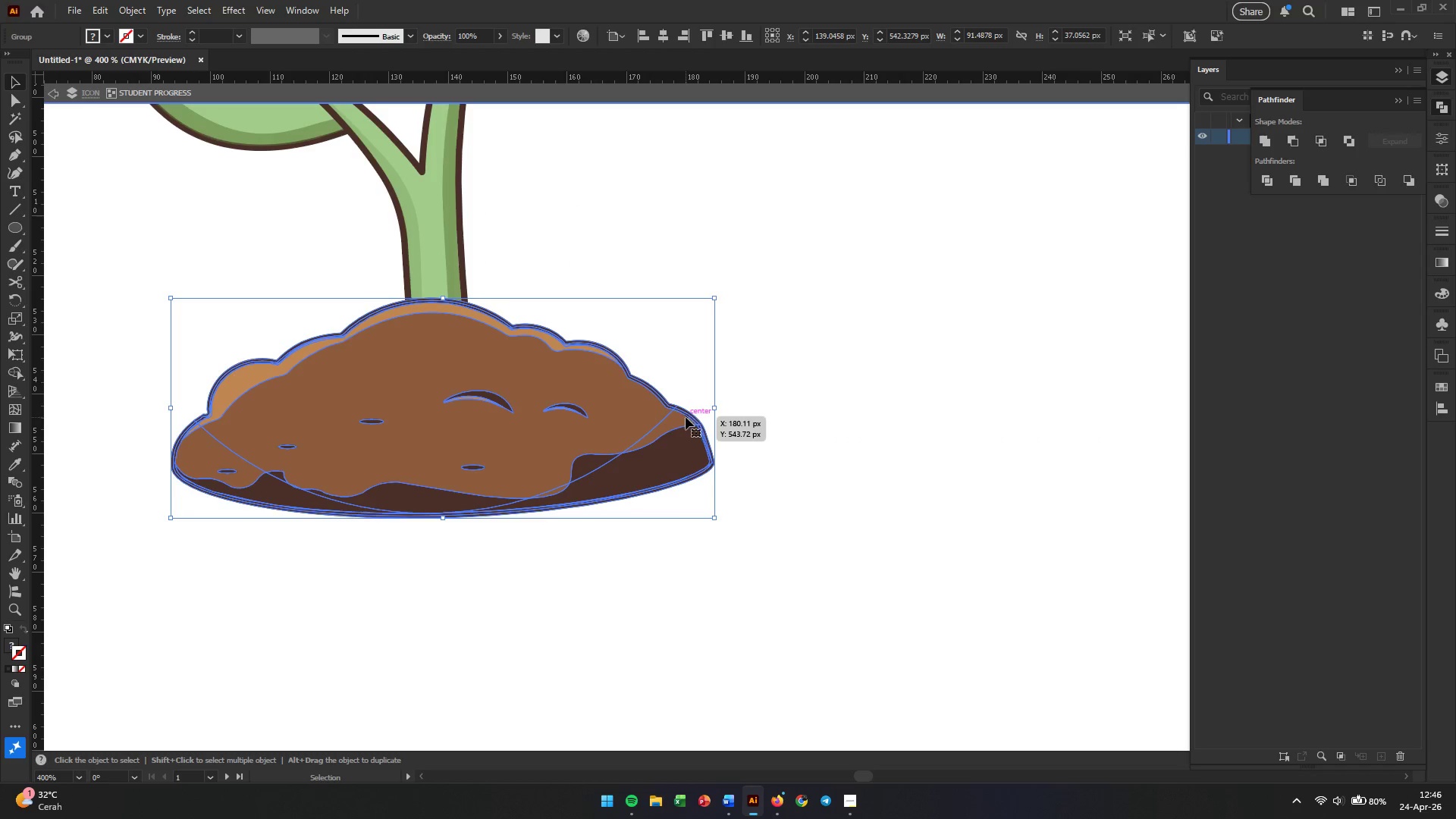 
left_click_drag(start_coordinate=[682, 419], to_coordinate=[685, 447])
 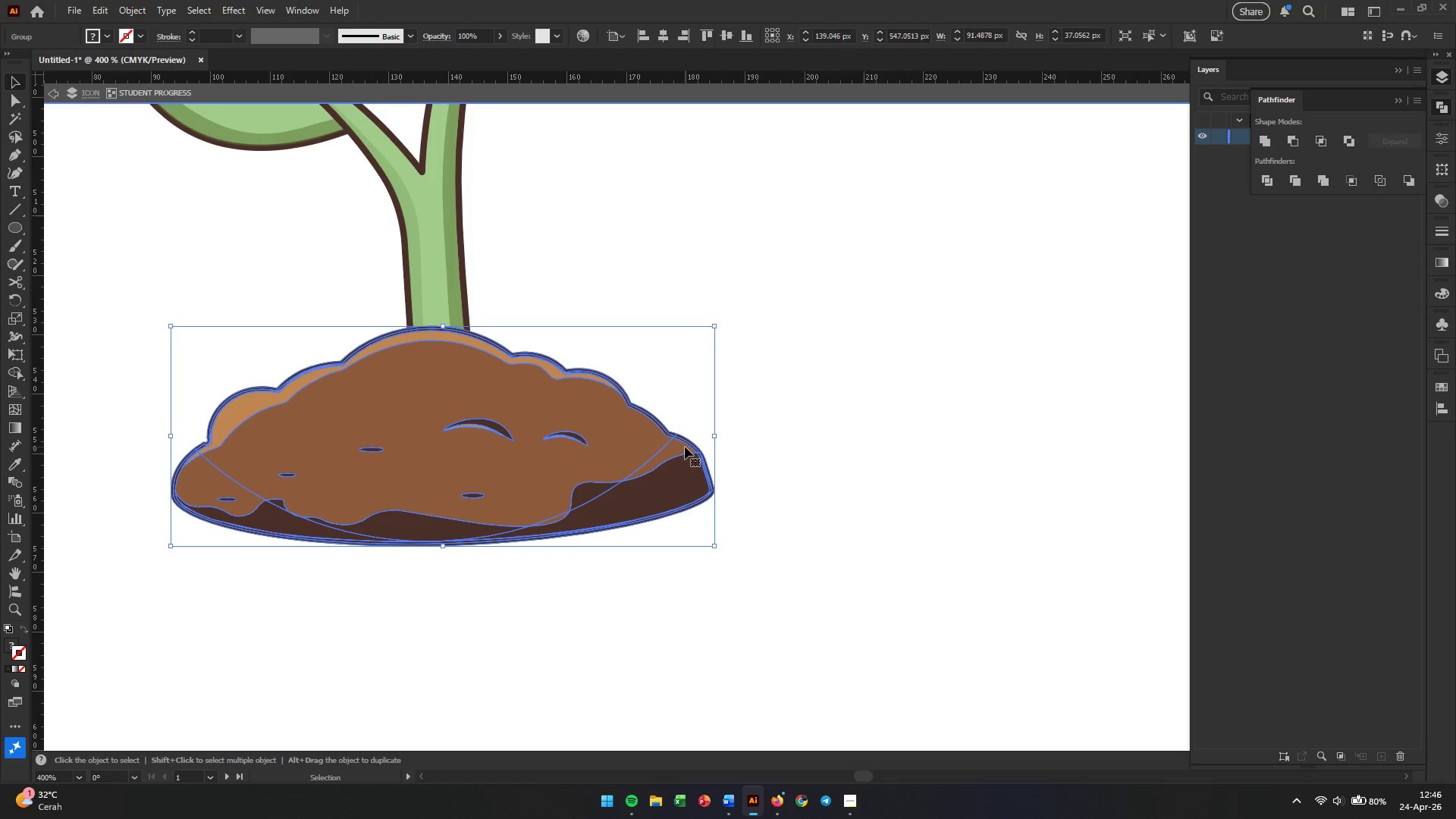 
right_click([685, 447])
 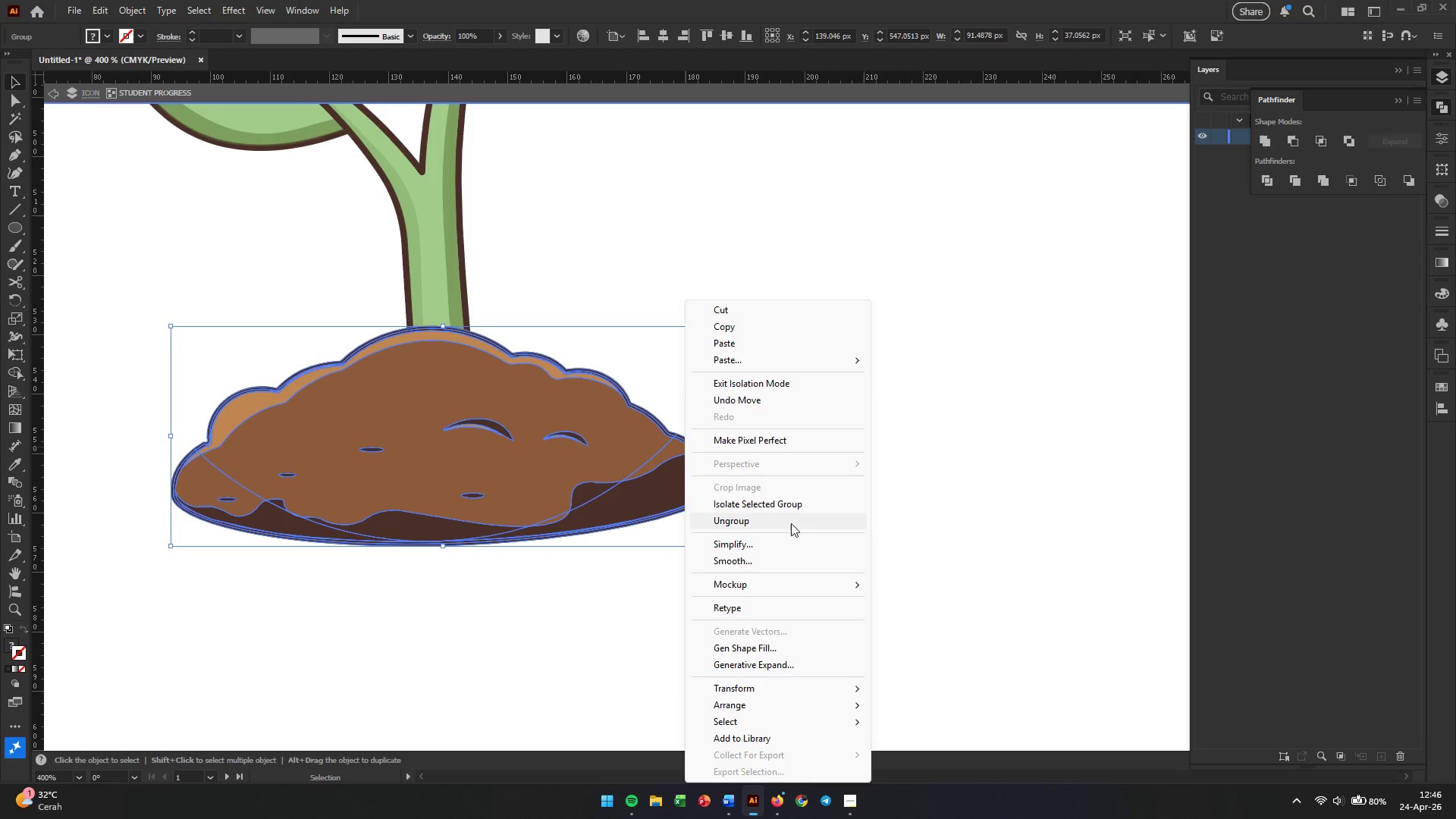 
double_click([792, 508])
 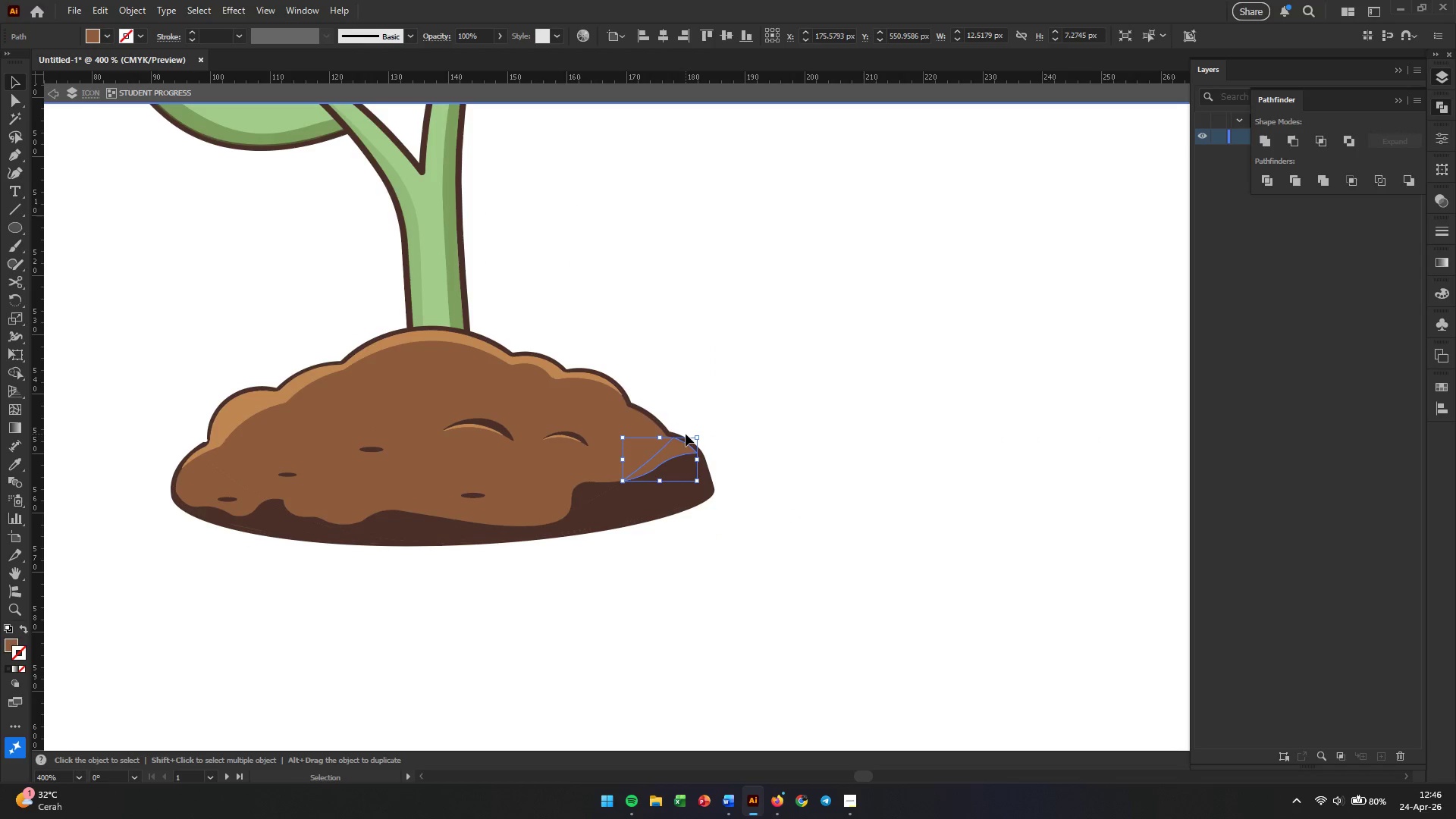 
left_click([686, 436])
 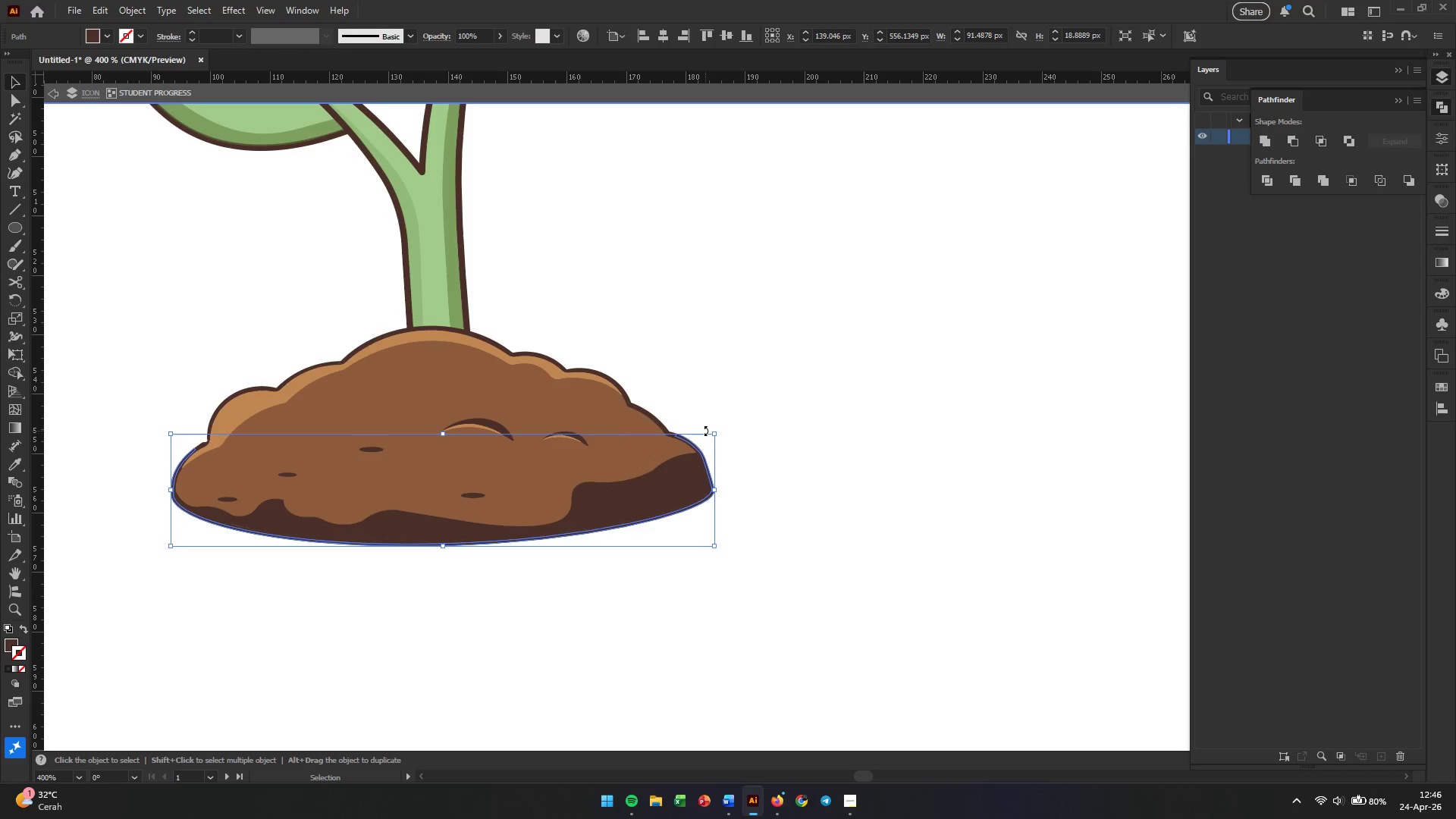 
left_click([756, 438])
 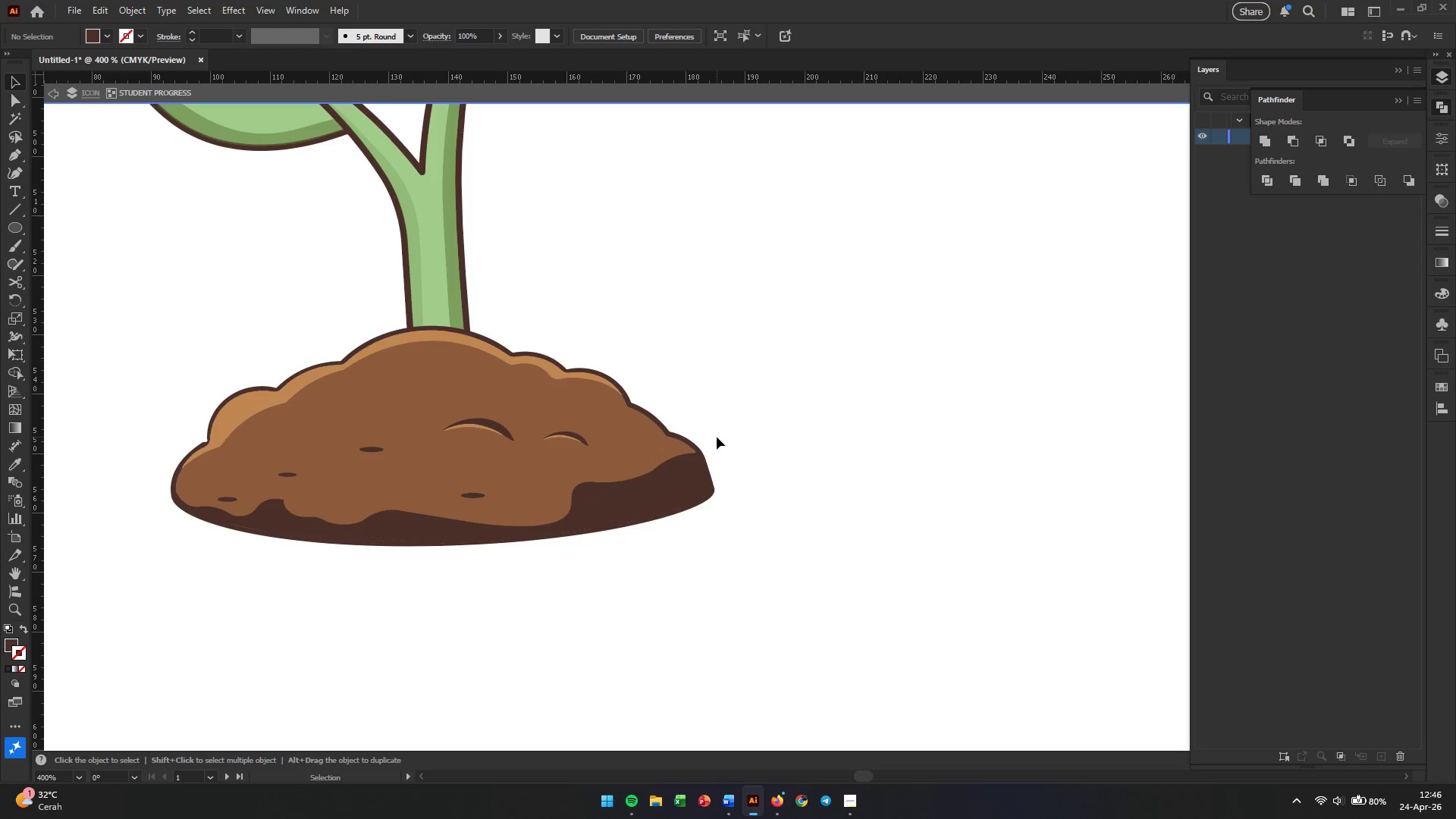 
left_click_drag(start_coordinate=[726, 430], to_coordinate=[685, 521])
 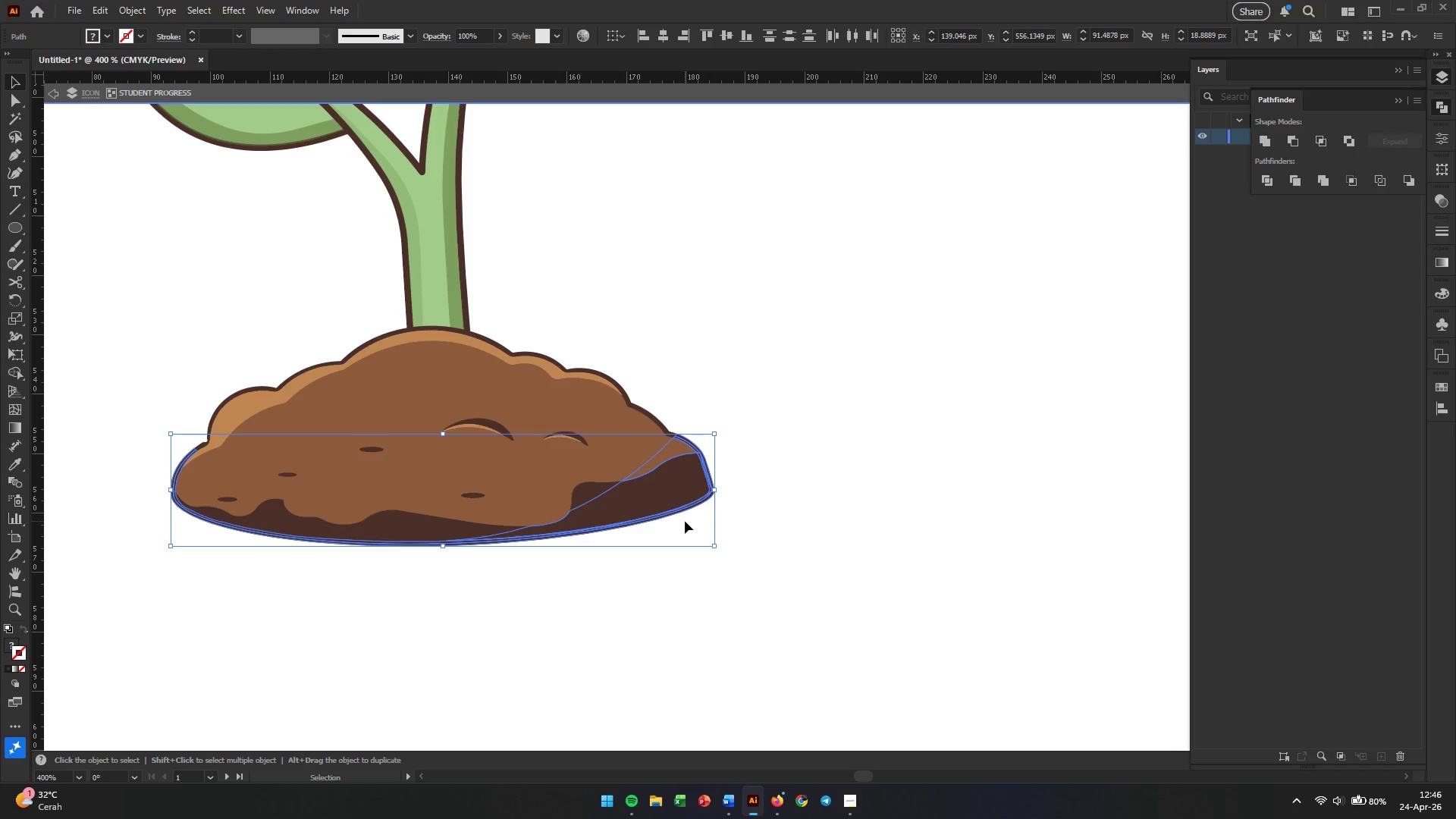 
key(Backspace)
 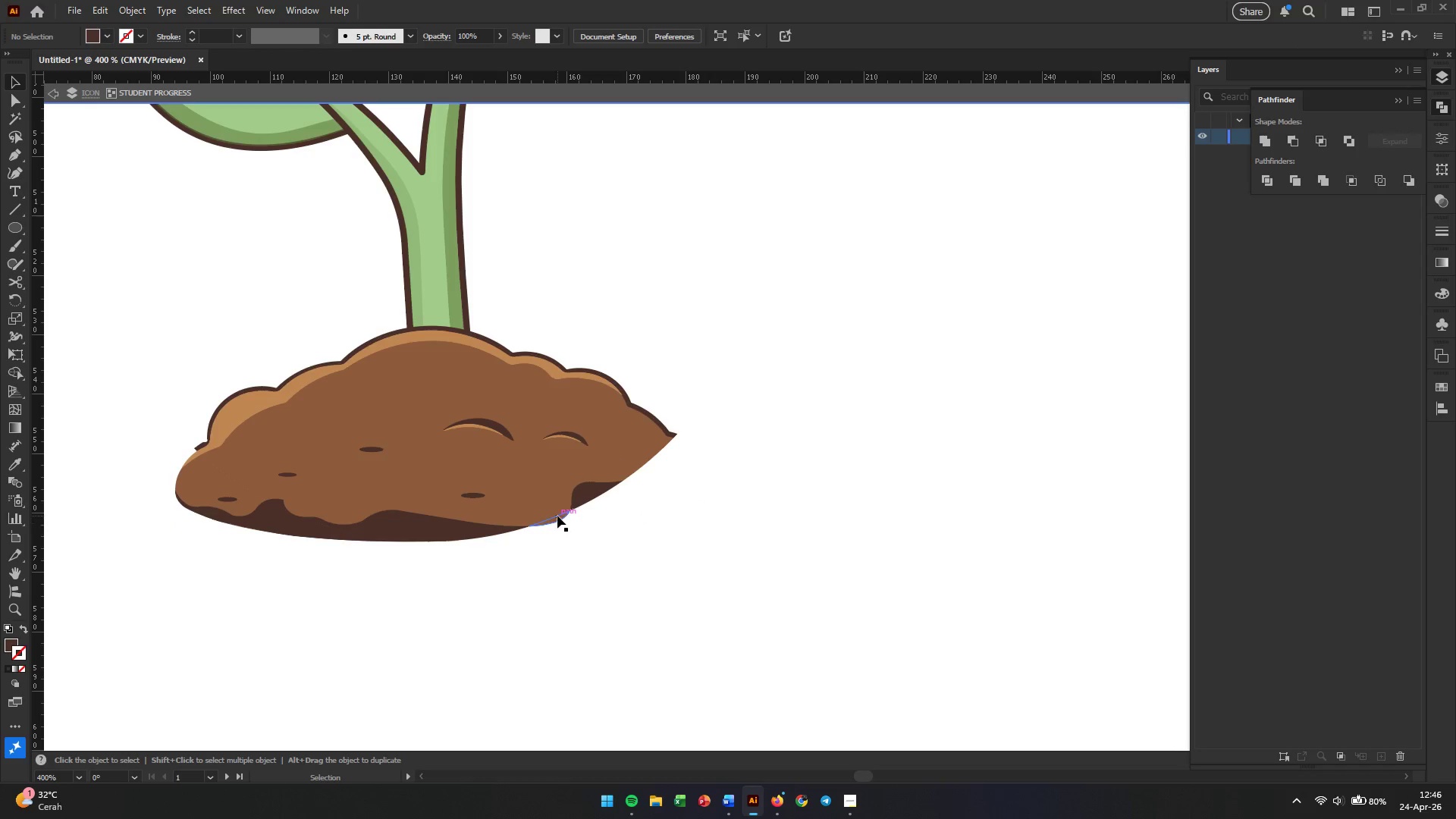 
left_click([557, 517])
 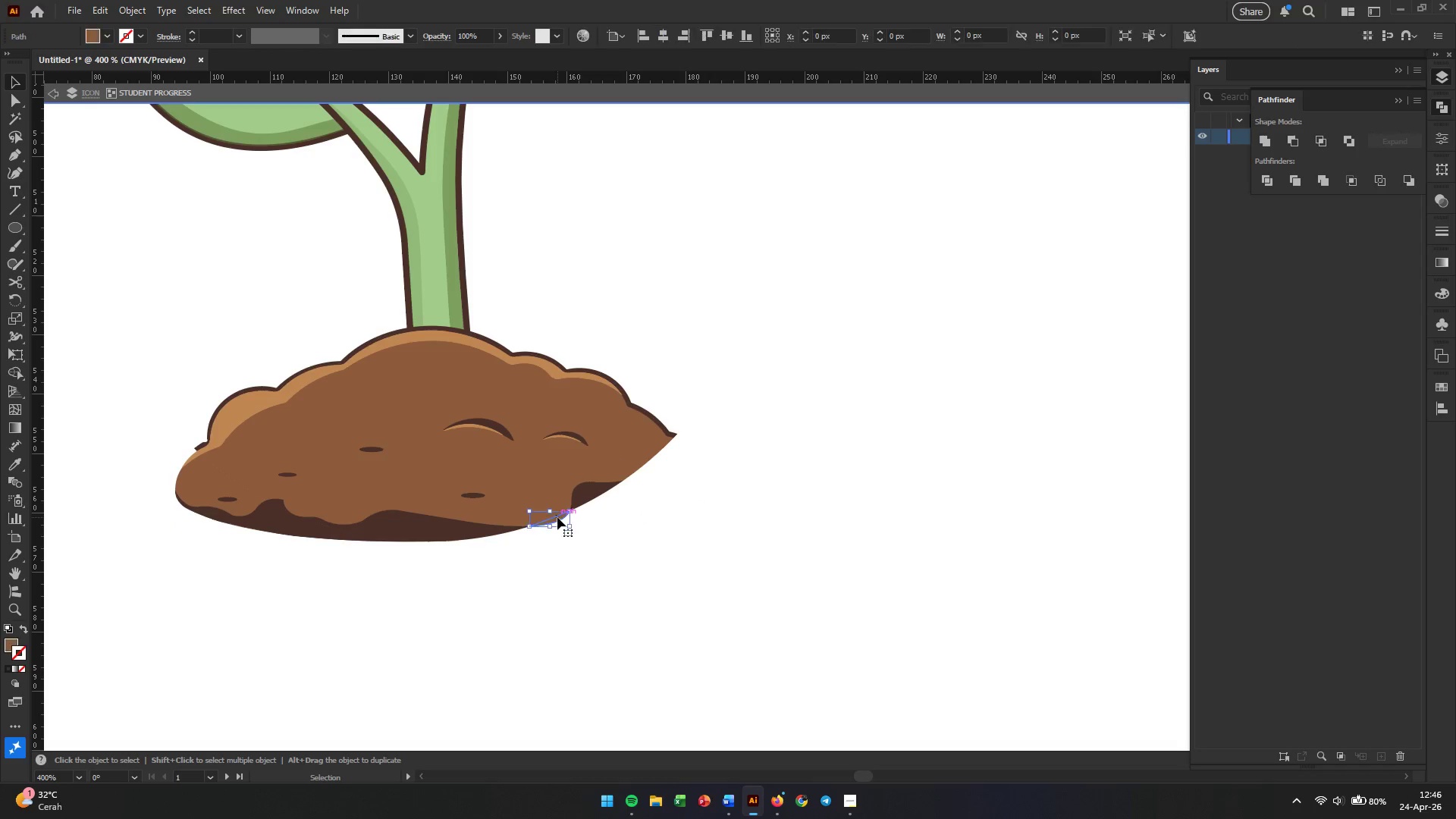 
key(Backspace)
 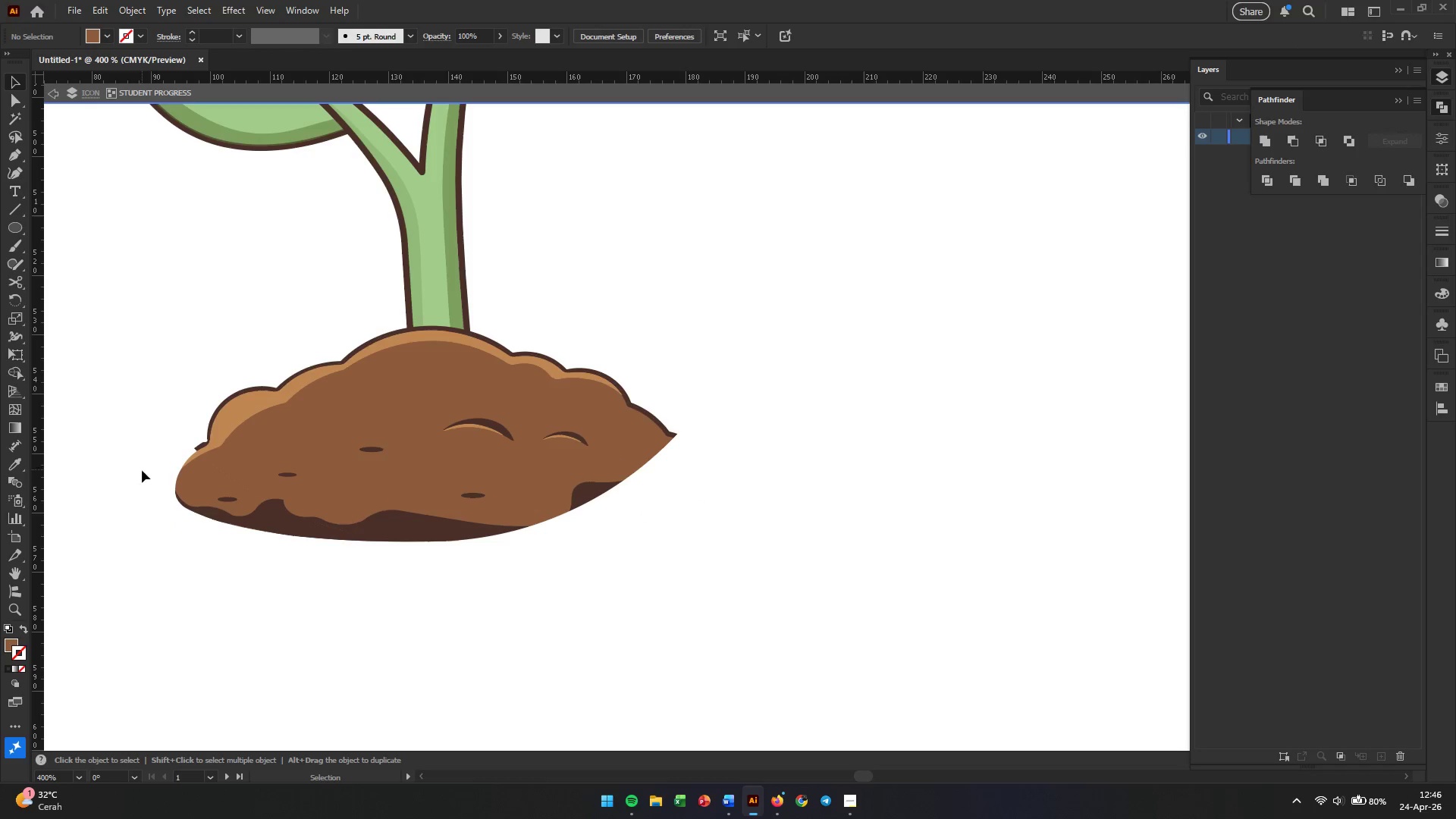 
left_click_drag(start_coordinate=[149, 462], to_coordinate=[202, 557])
 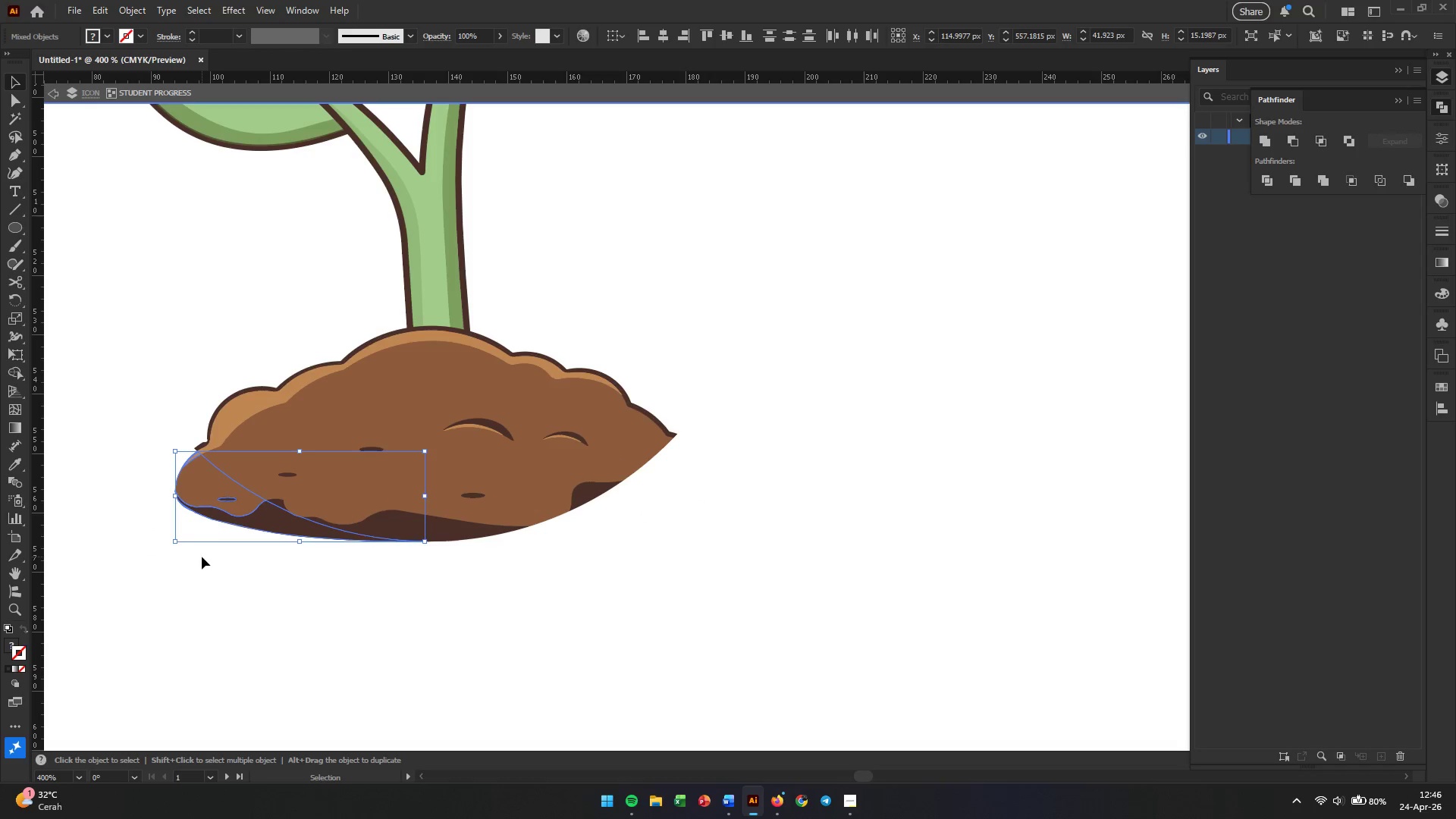 
key(Backspace)
 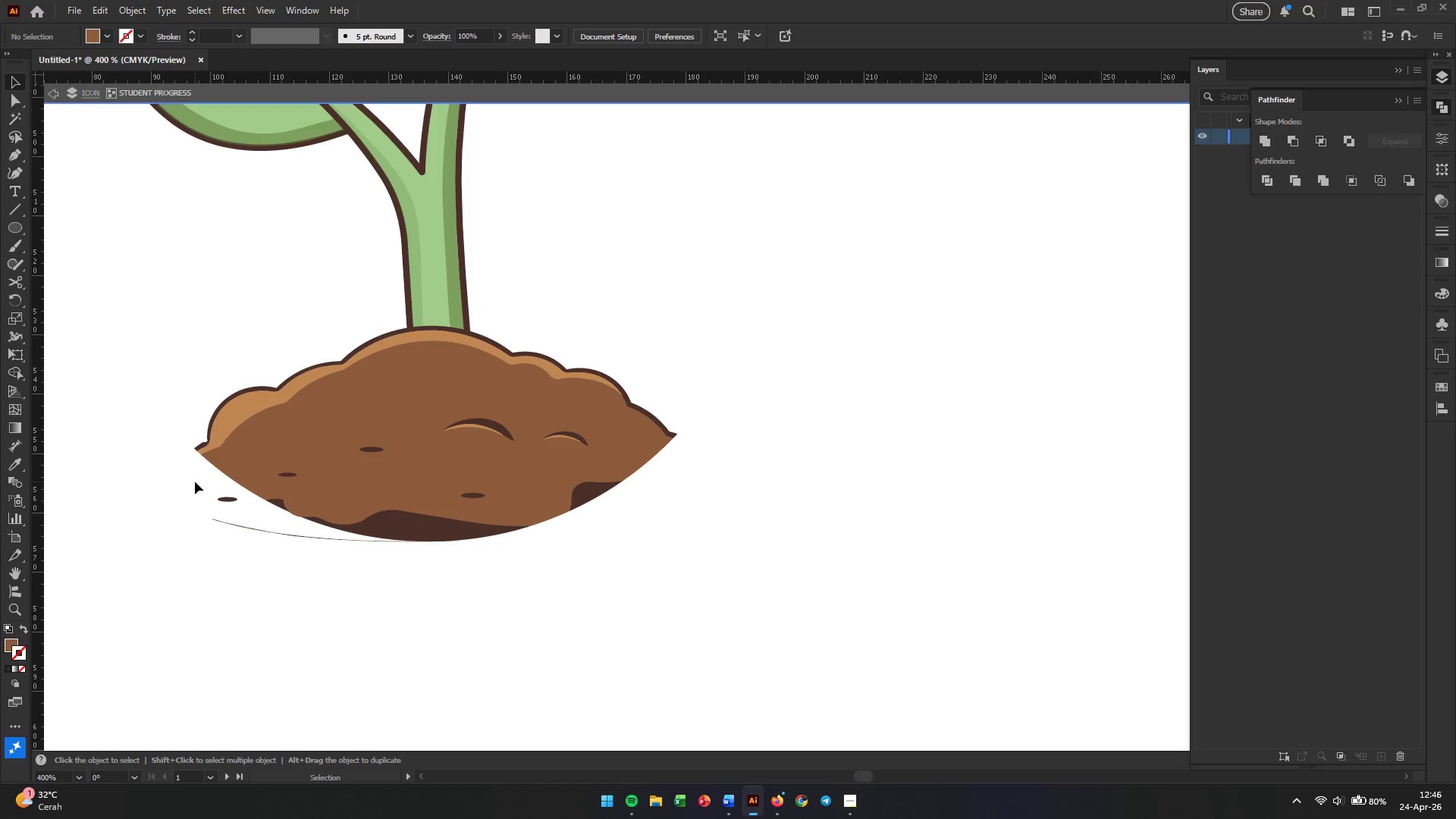 
left_click_drag(start_coordinate=[194, 482], to_coordinate=[228, 551])
 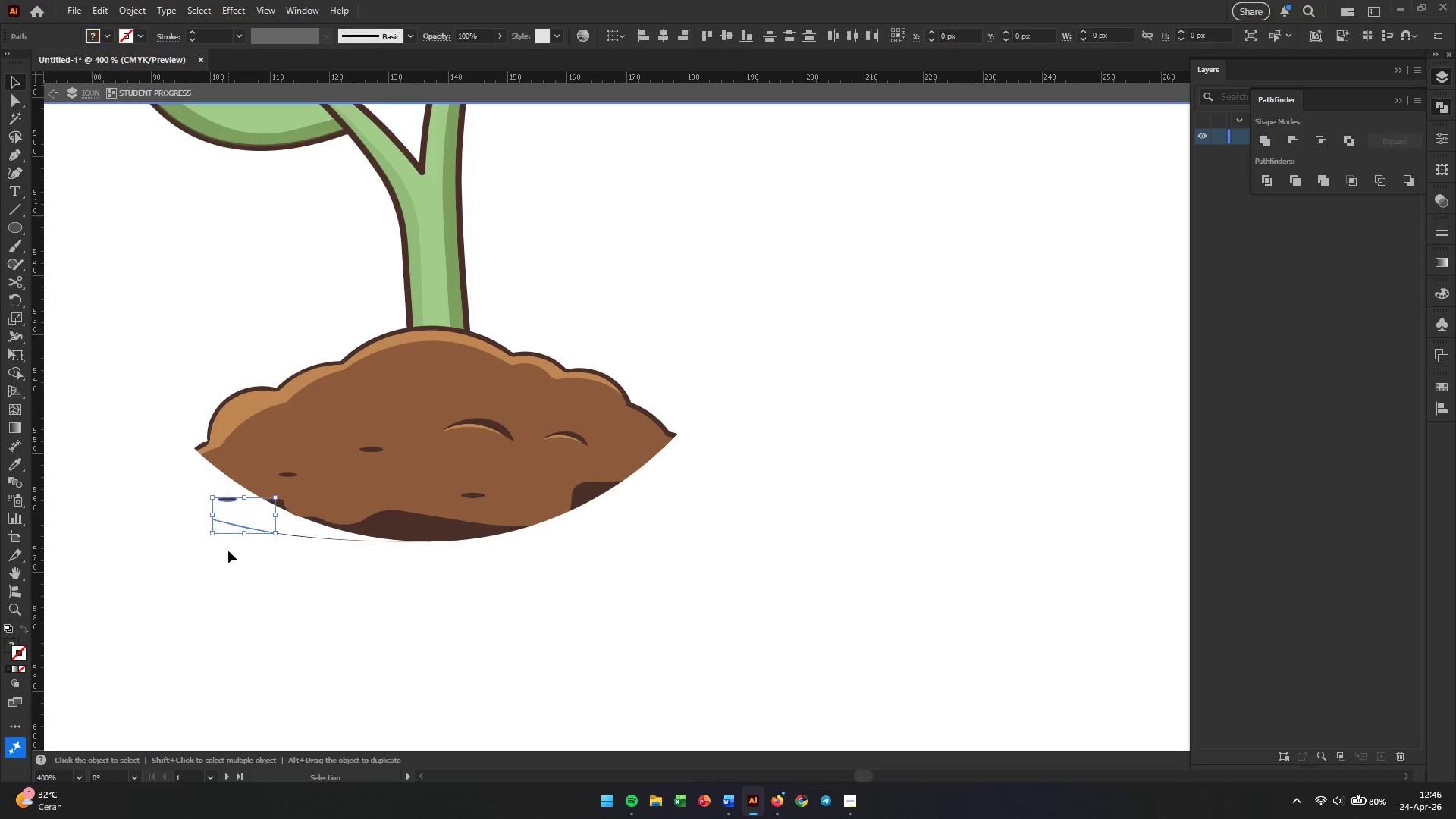 
key(Backspace)
 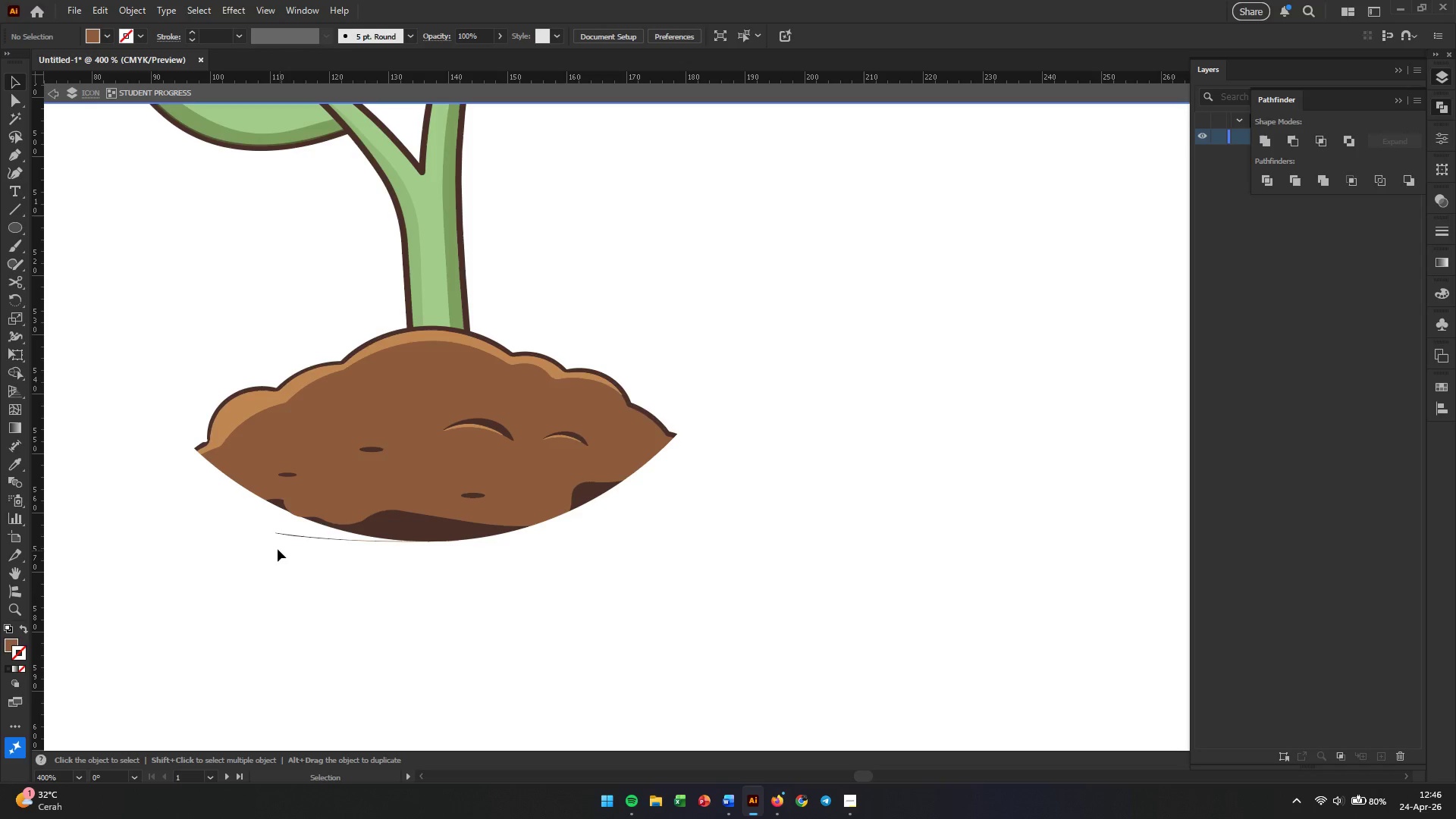 
left_click_drag(start_coordinate=[266, 542], to_coordinate=[310, 532])
 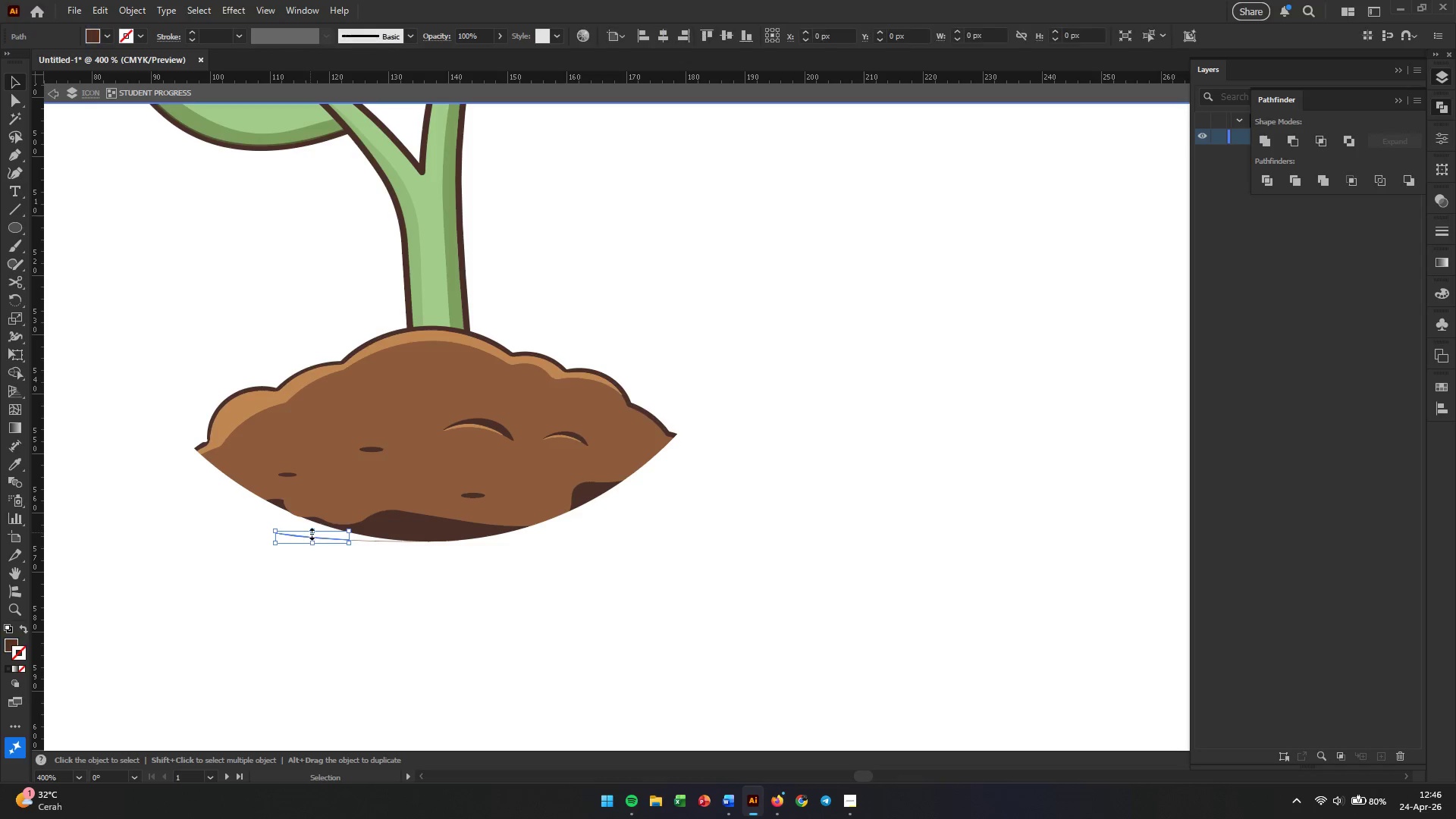 
key(Backspace)
 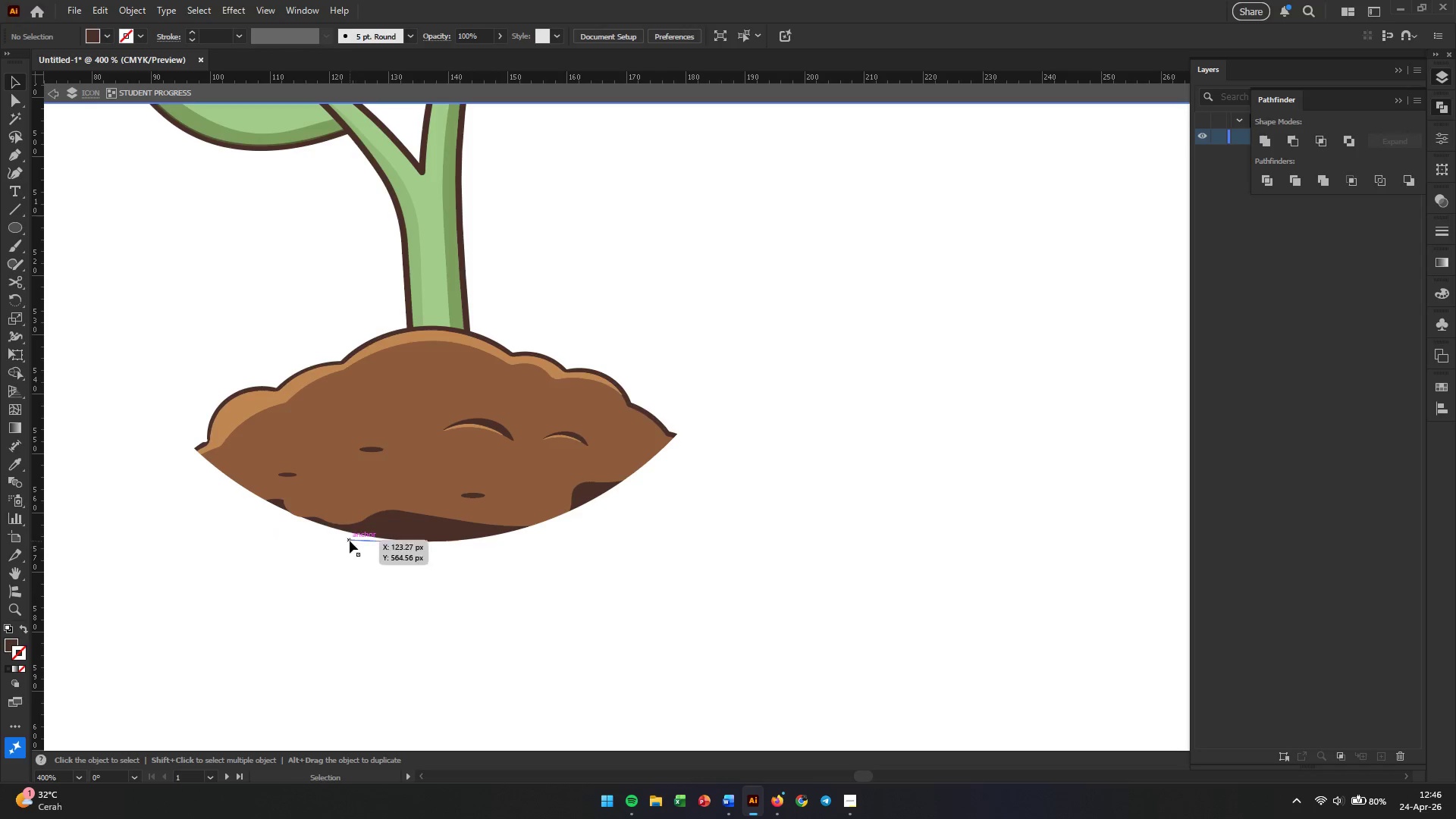 
left_click_drag(start_coordinate=[343, 535], to_coordinate=[357, 547])
 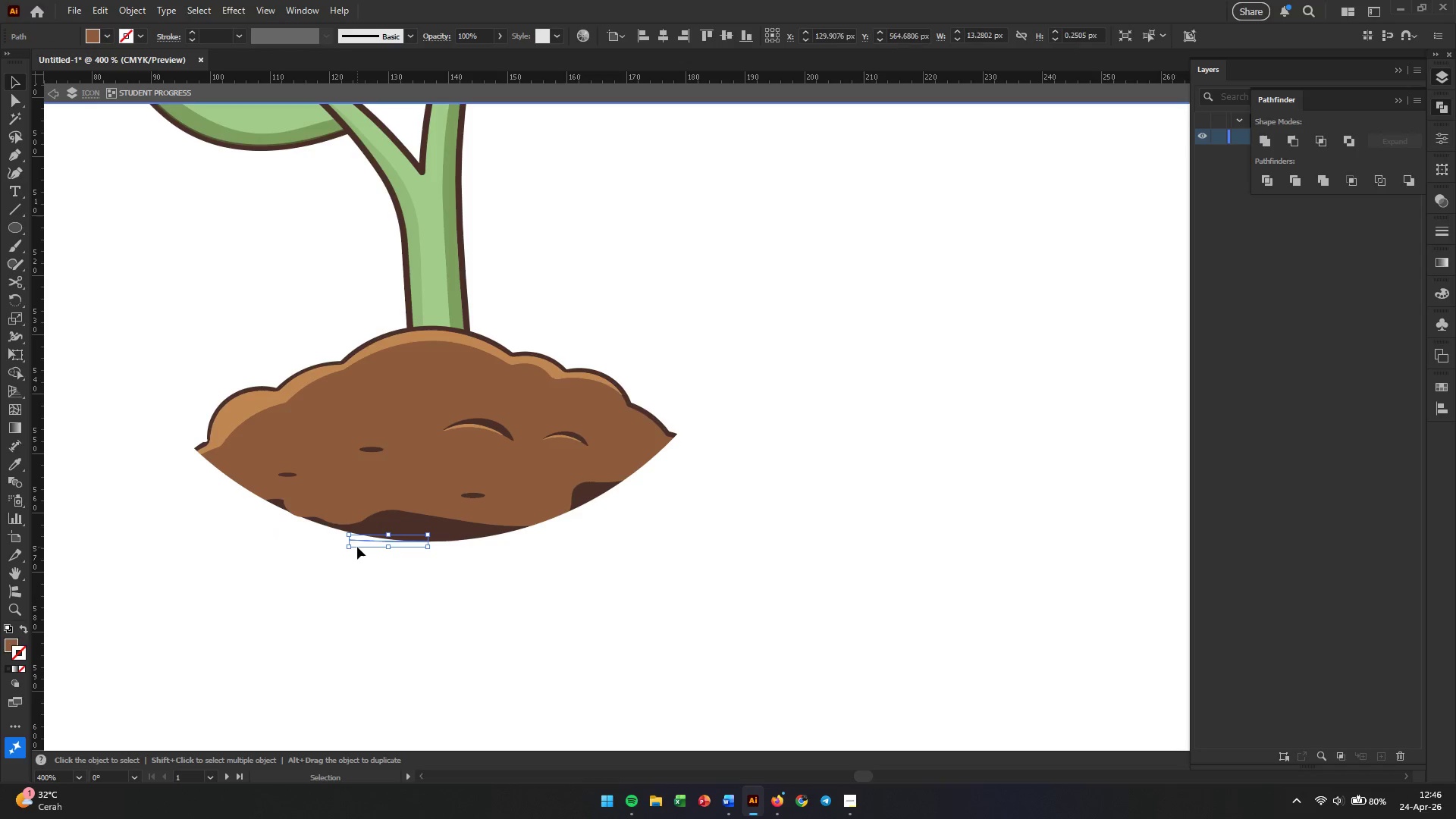 
key(Backspace)
 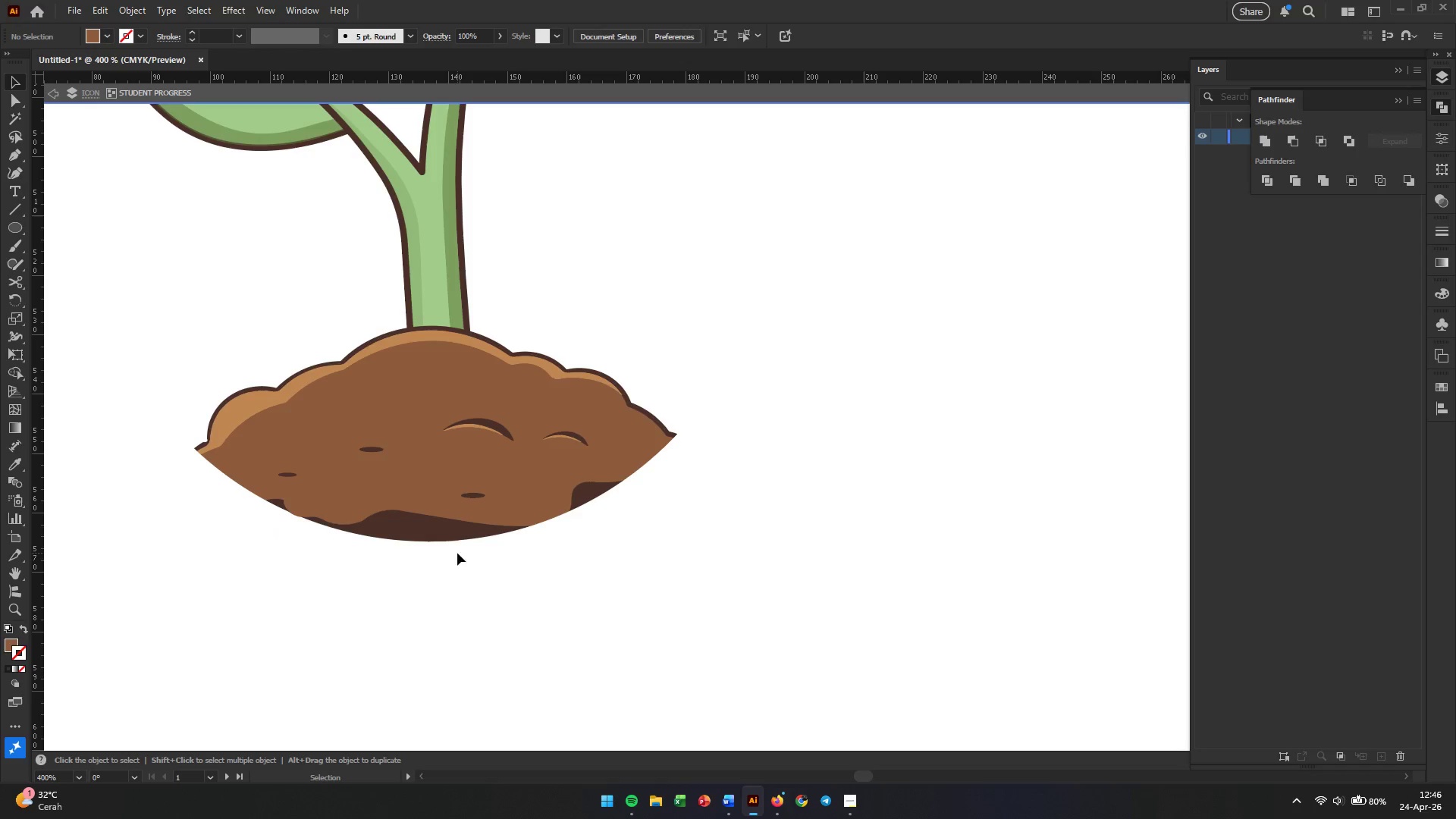 
left_click([515, 553])
 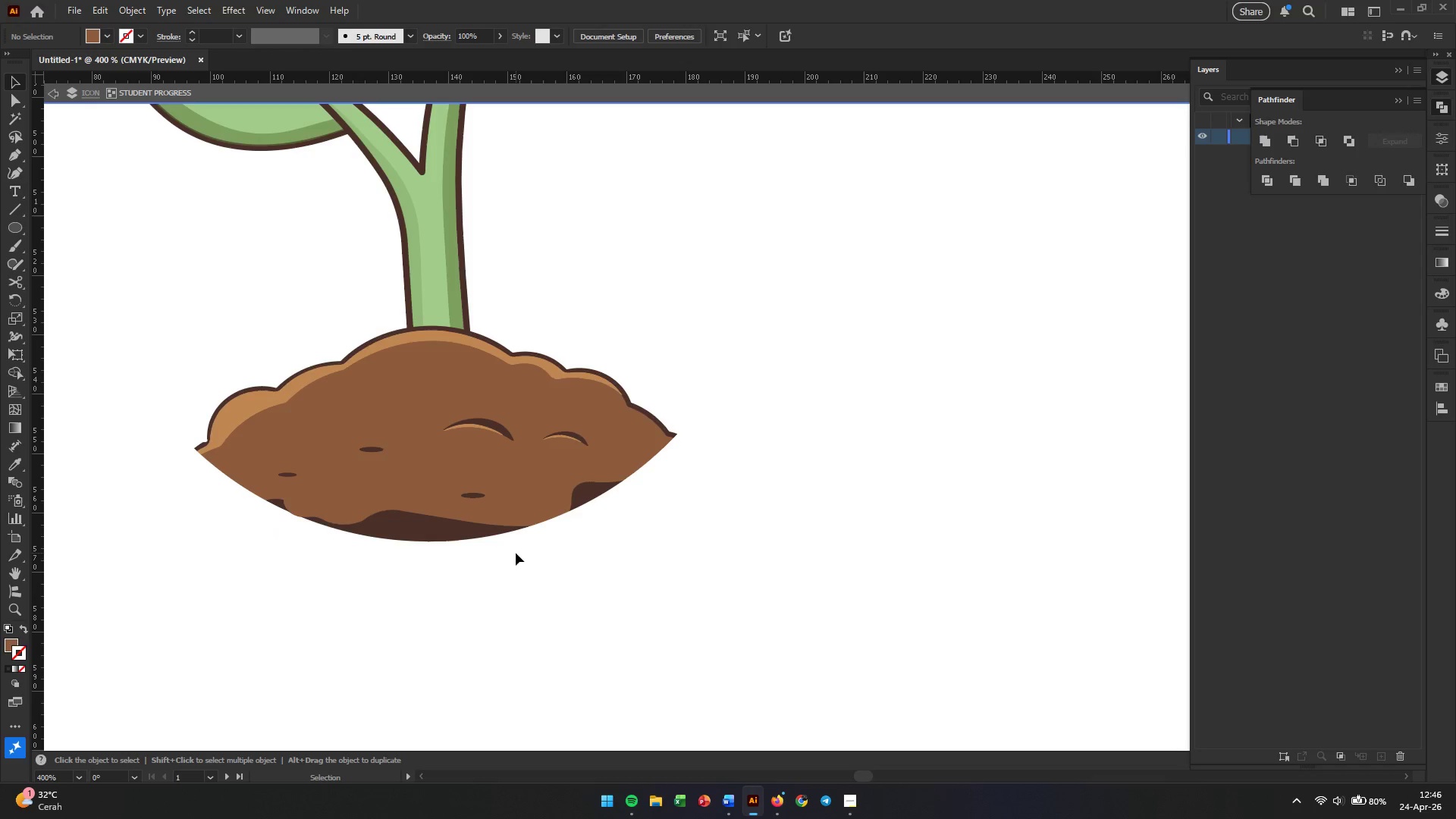 
hold_key(key=AltLeft, duration=0.73)
 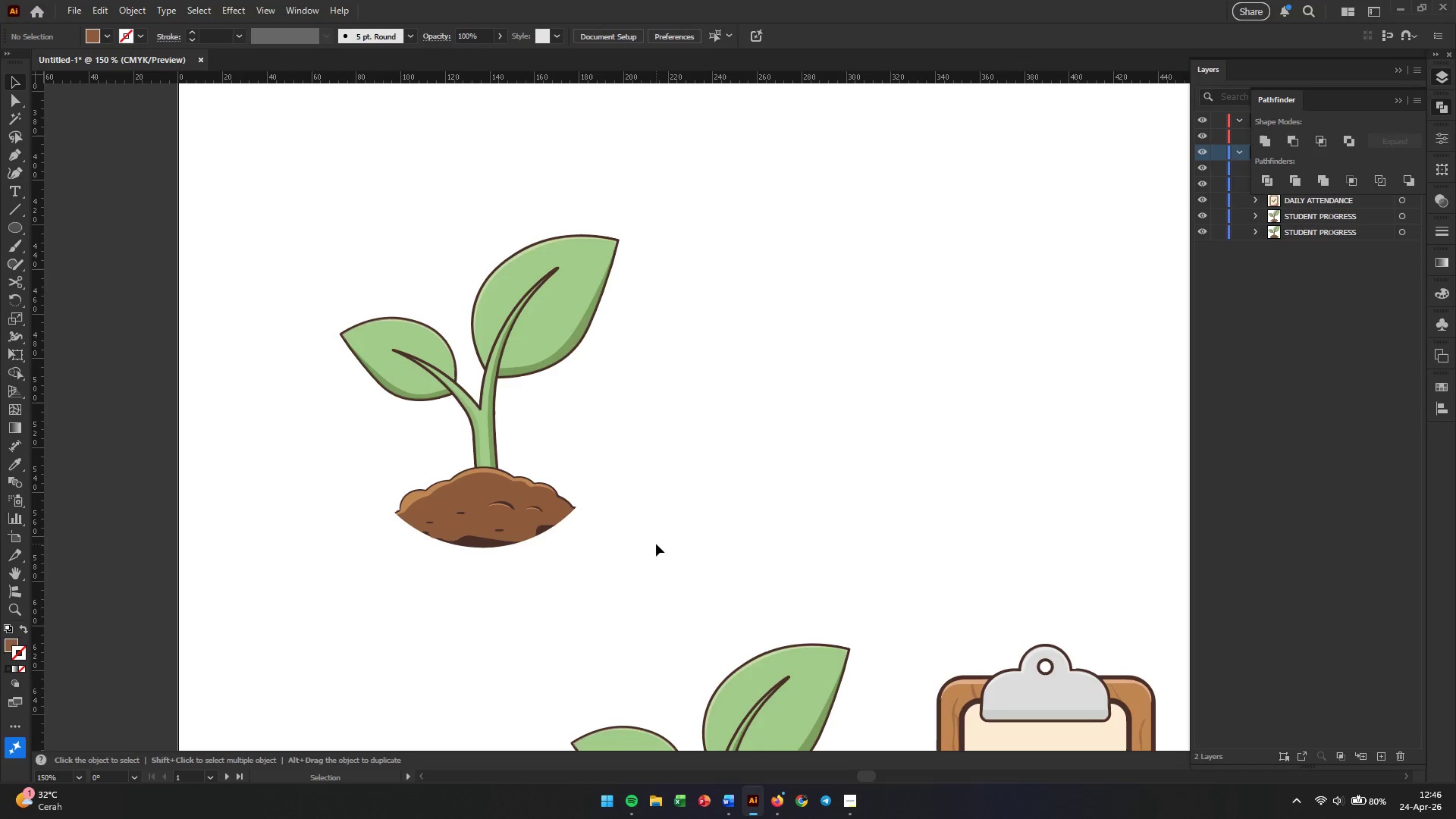 
left_click([656, 544])
 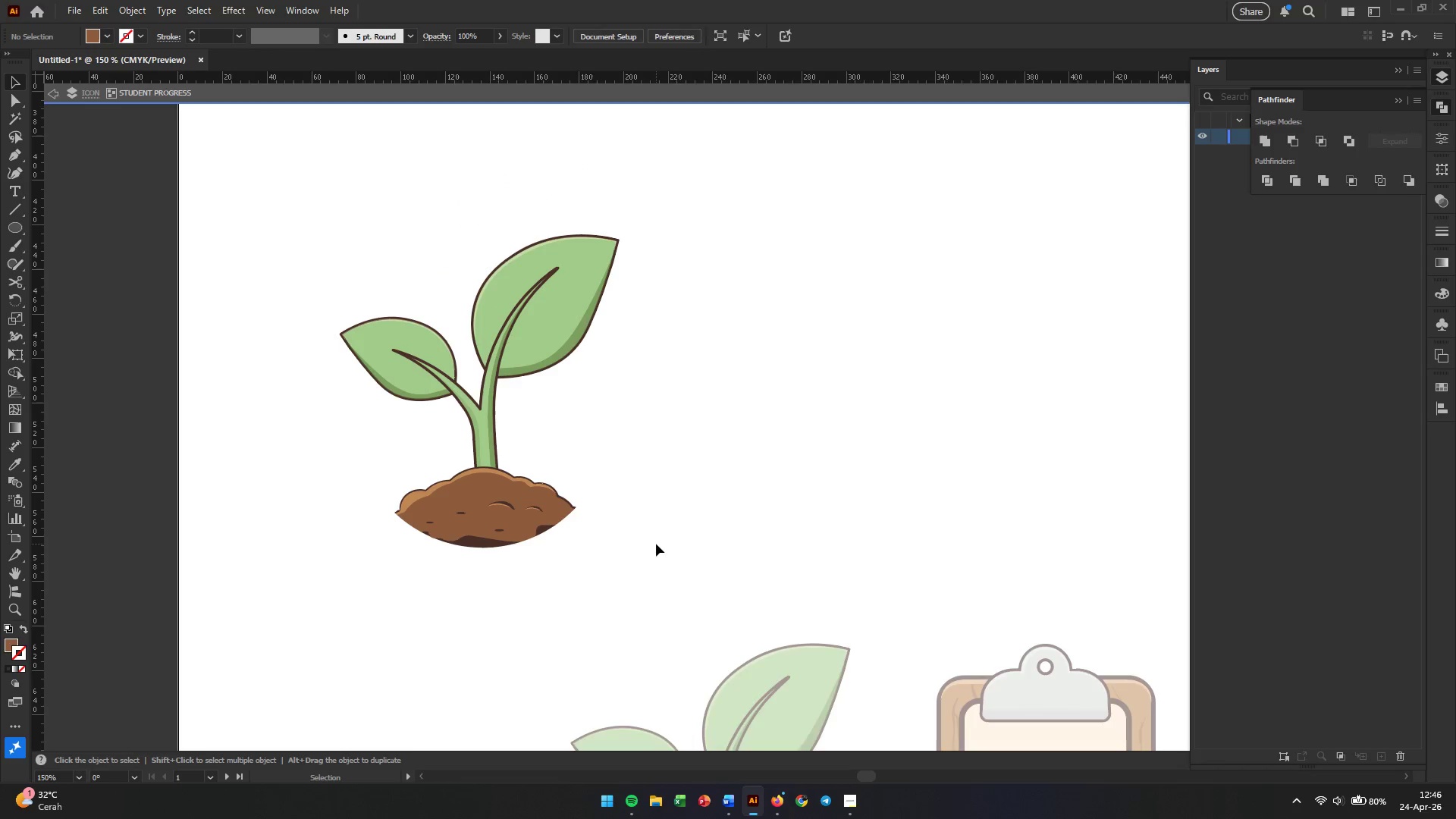 
scroll: coordinate [516, 553], scroll_direction: down, amount: 3.0
 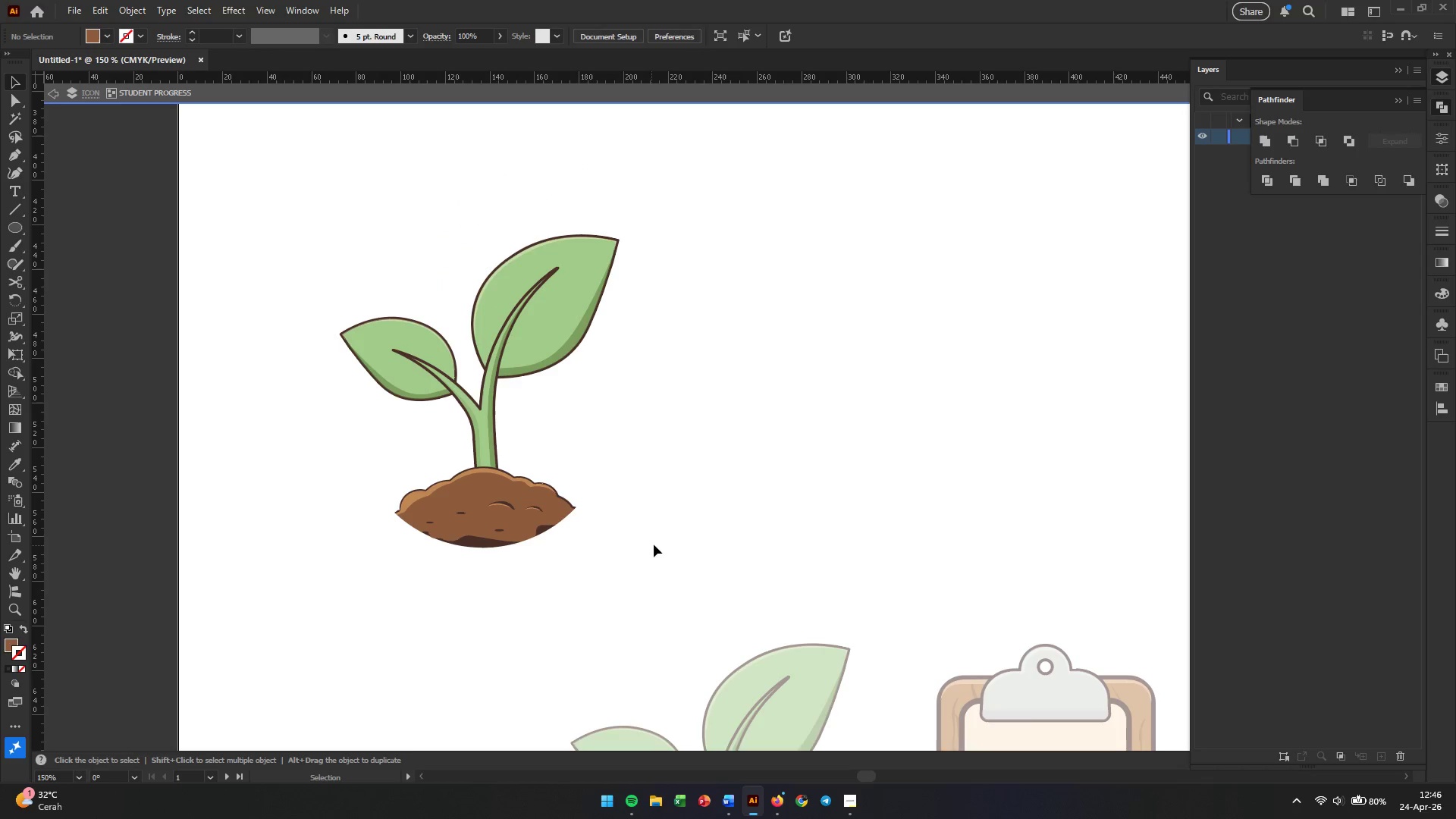 
double_click([656, 544])
 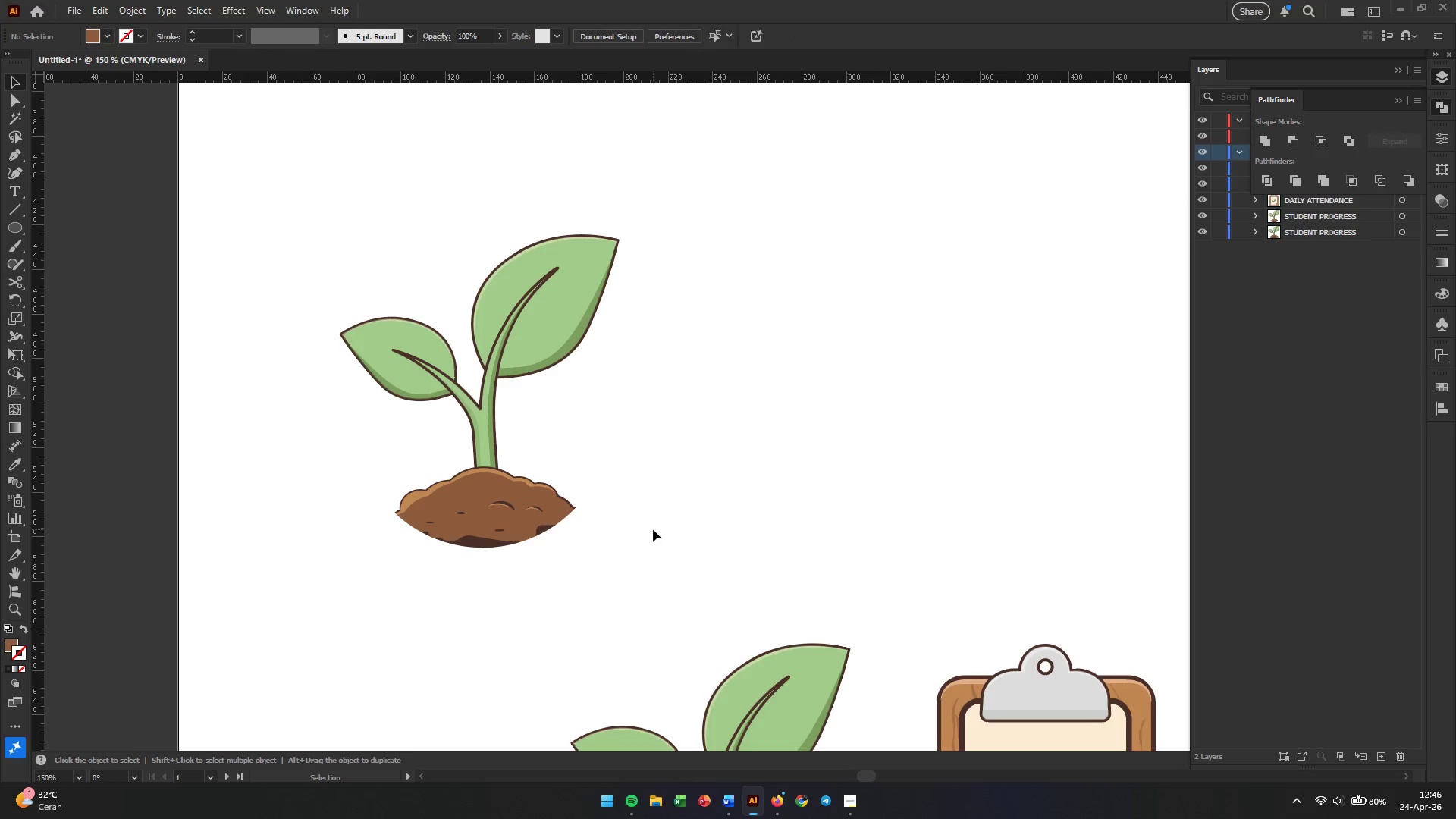 
hold_key(key=AltLeft, duration=0.83)
scroll: coordinate [553, 510], scroll_direction: down, amount: 20.0
 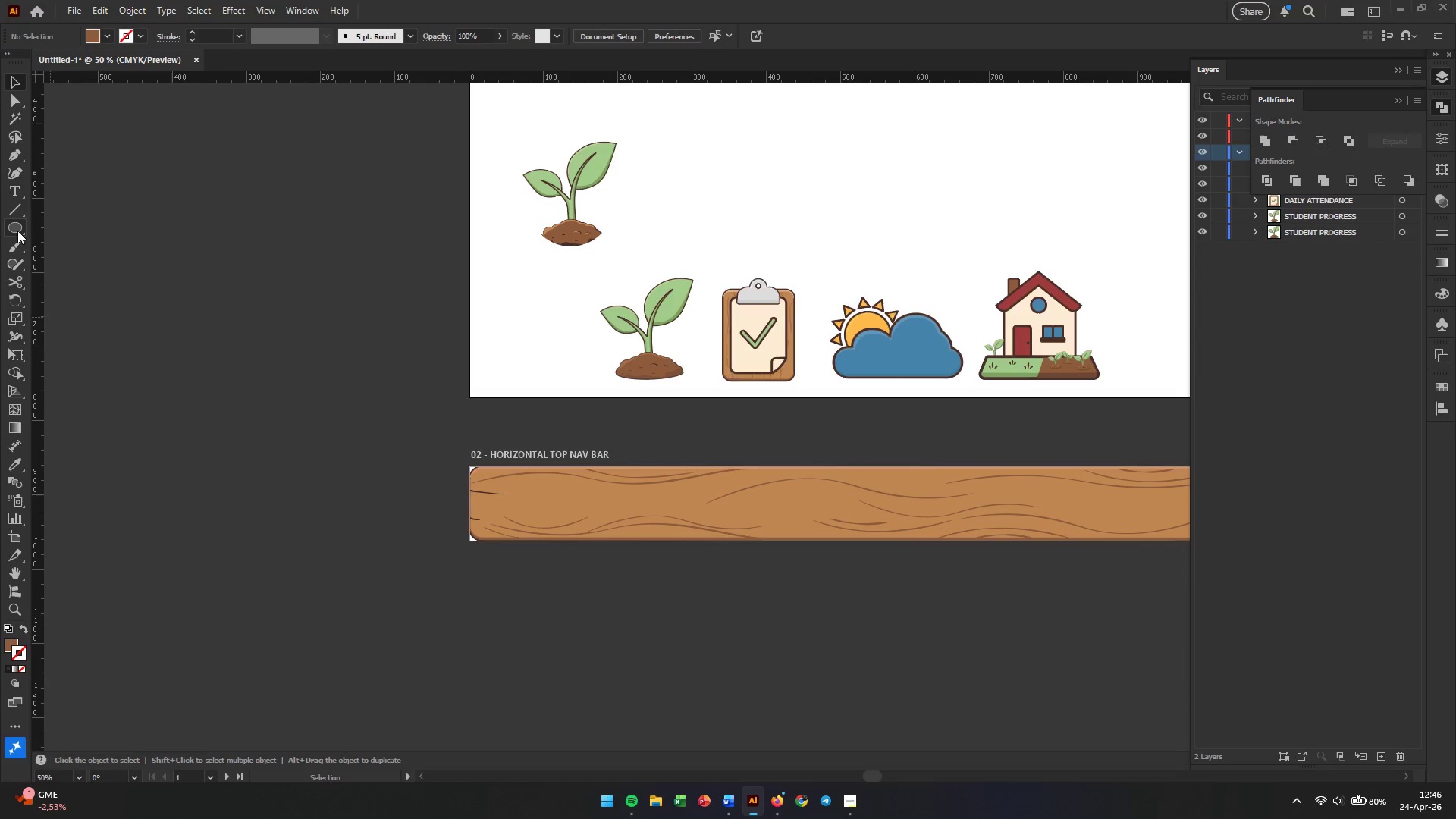 
left_click([17, 228])
 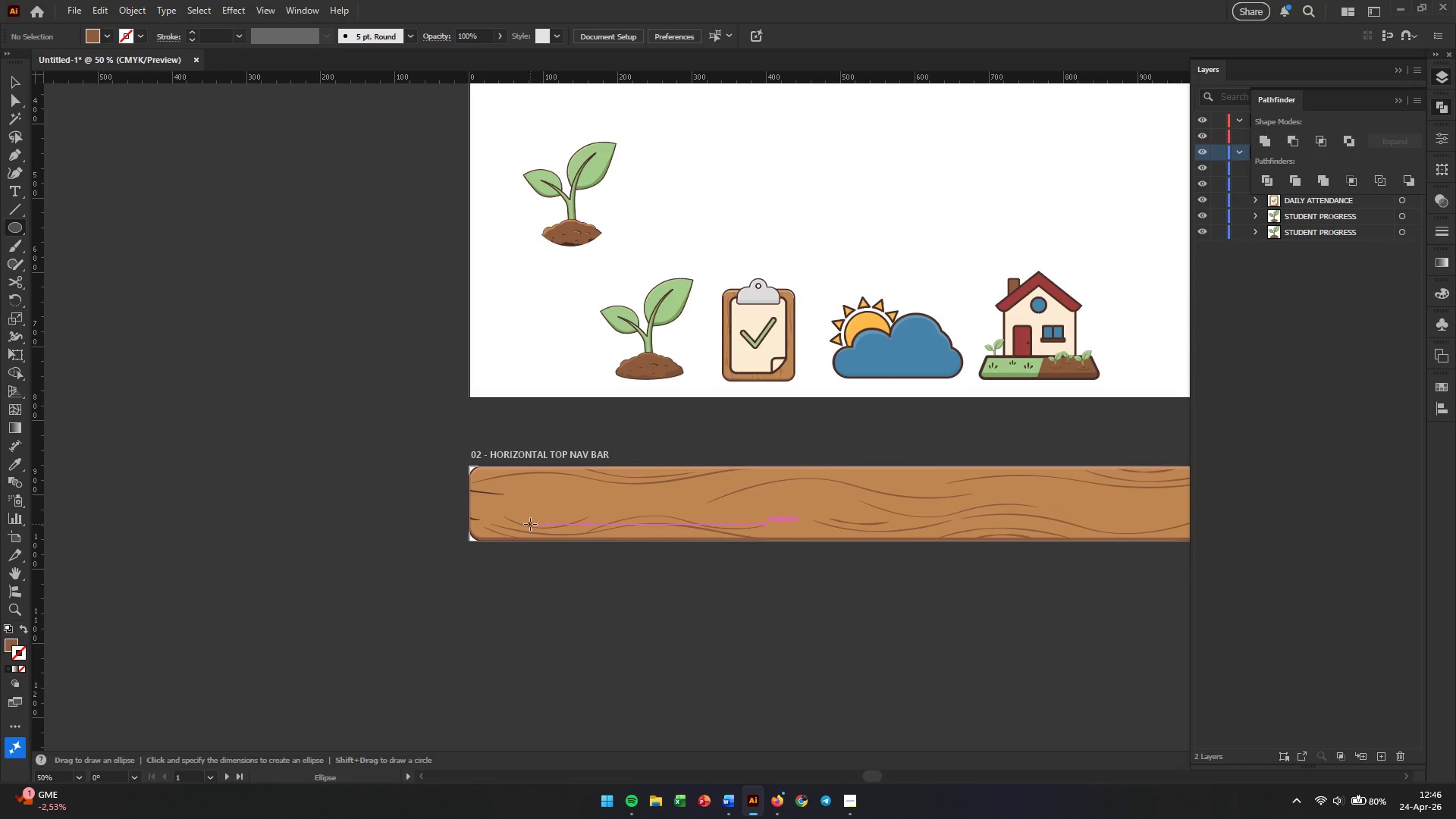 
hold_key(key=AltLeft, duration=0.42)
scroll: coordinate [538, 519], scroll_direction: up, amount: 3.0
 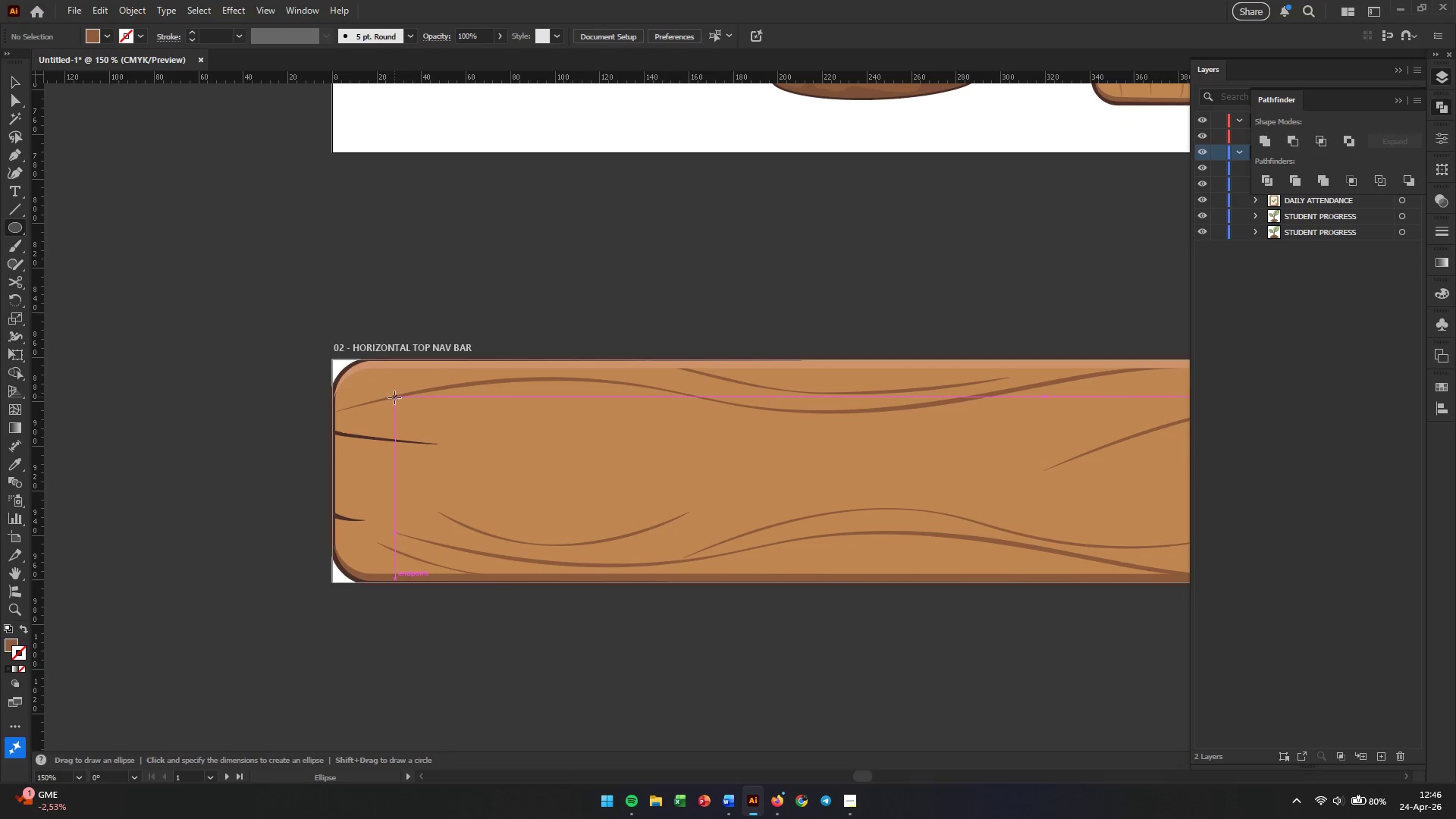 
left_click_drag(start_coordinate=[397, 400], to_coordinate=[626, 573])
 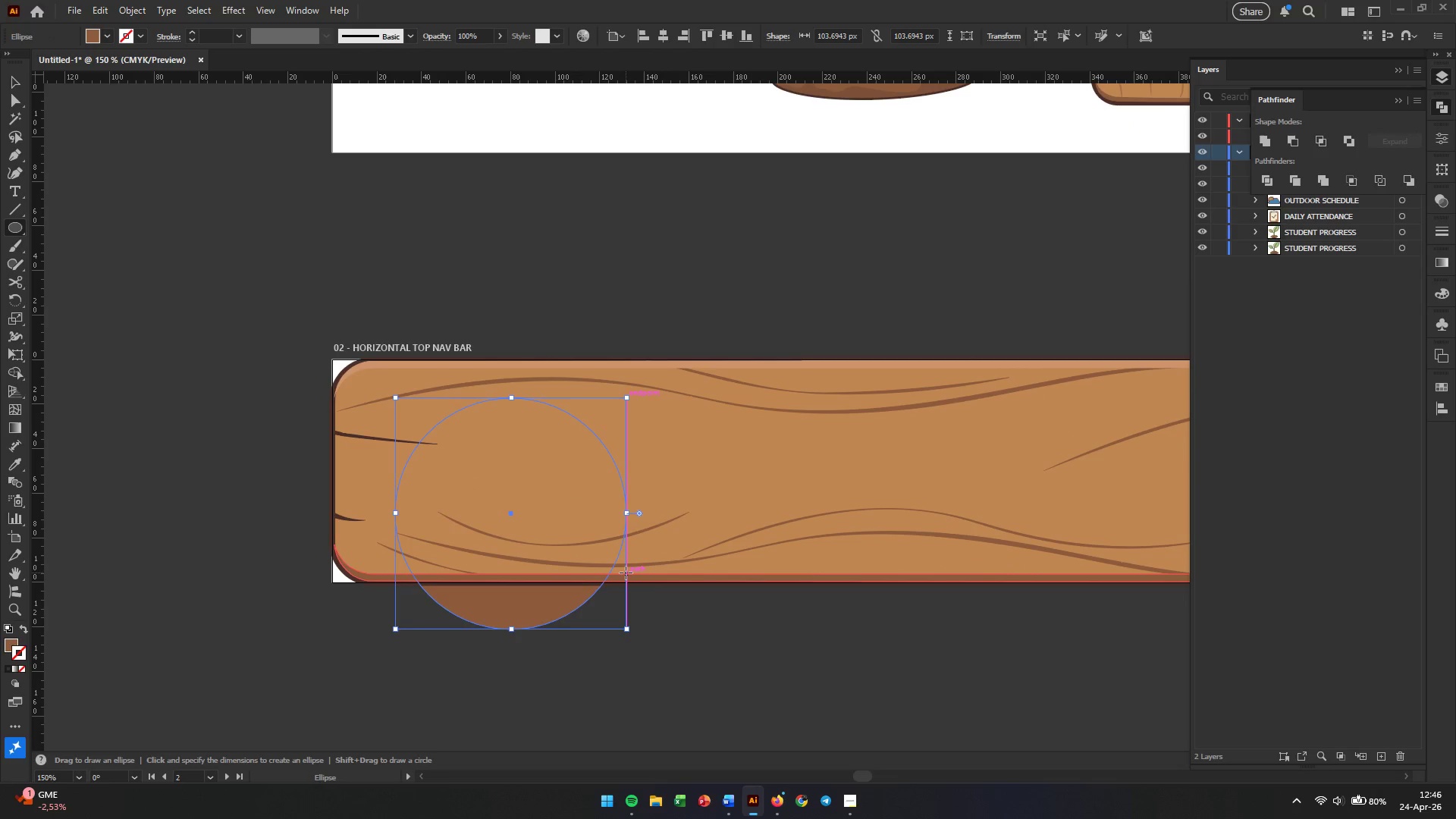 
hold_key(key=ShiftLeft, duration=2.27)
 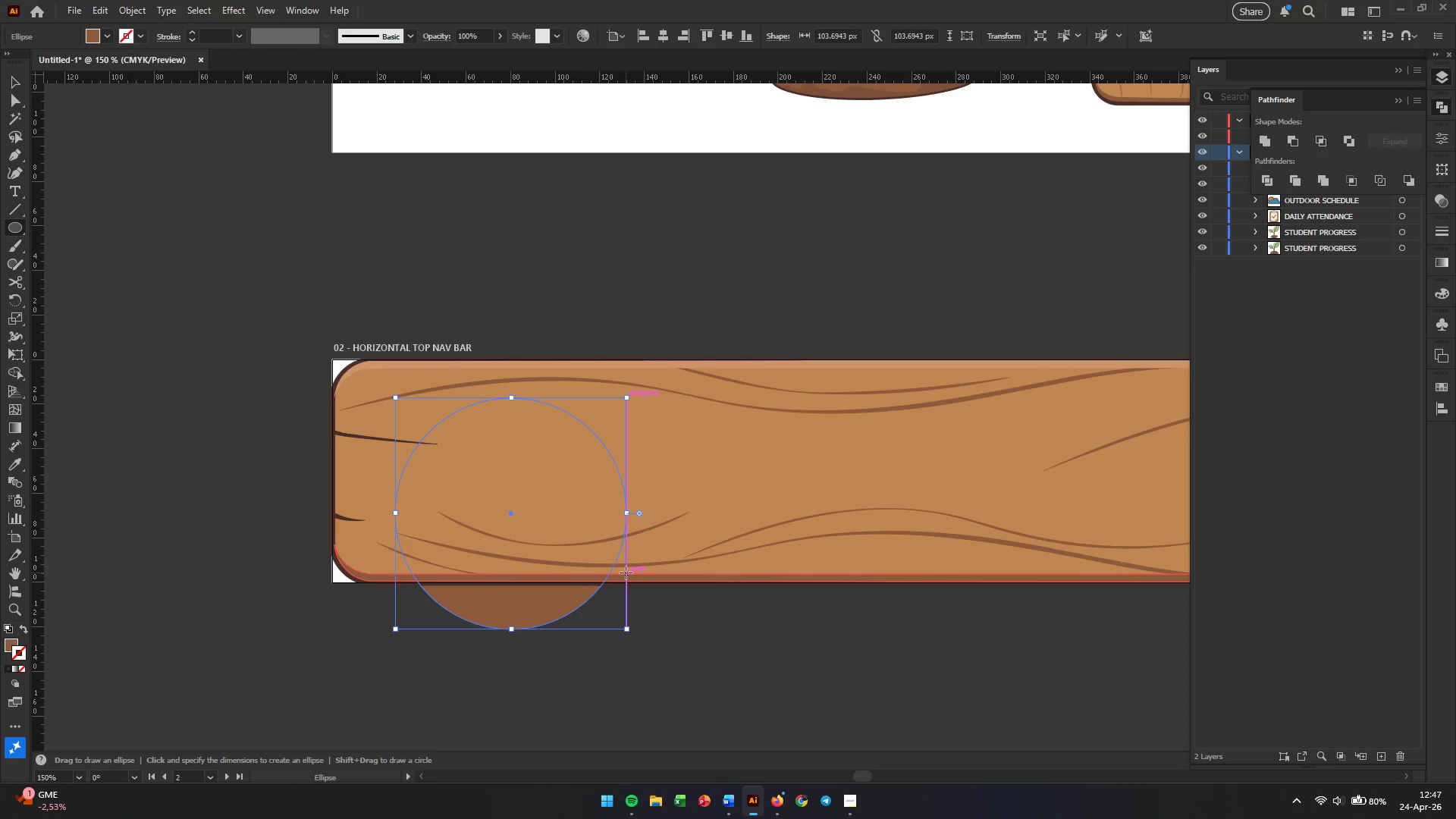 
type(nb)
 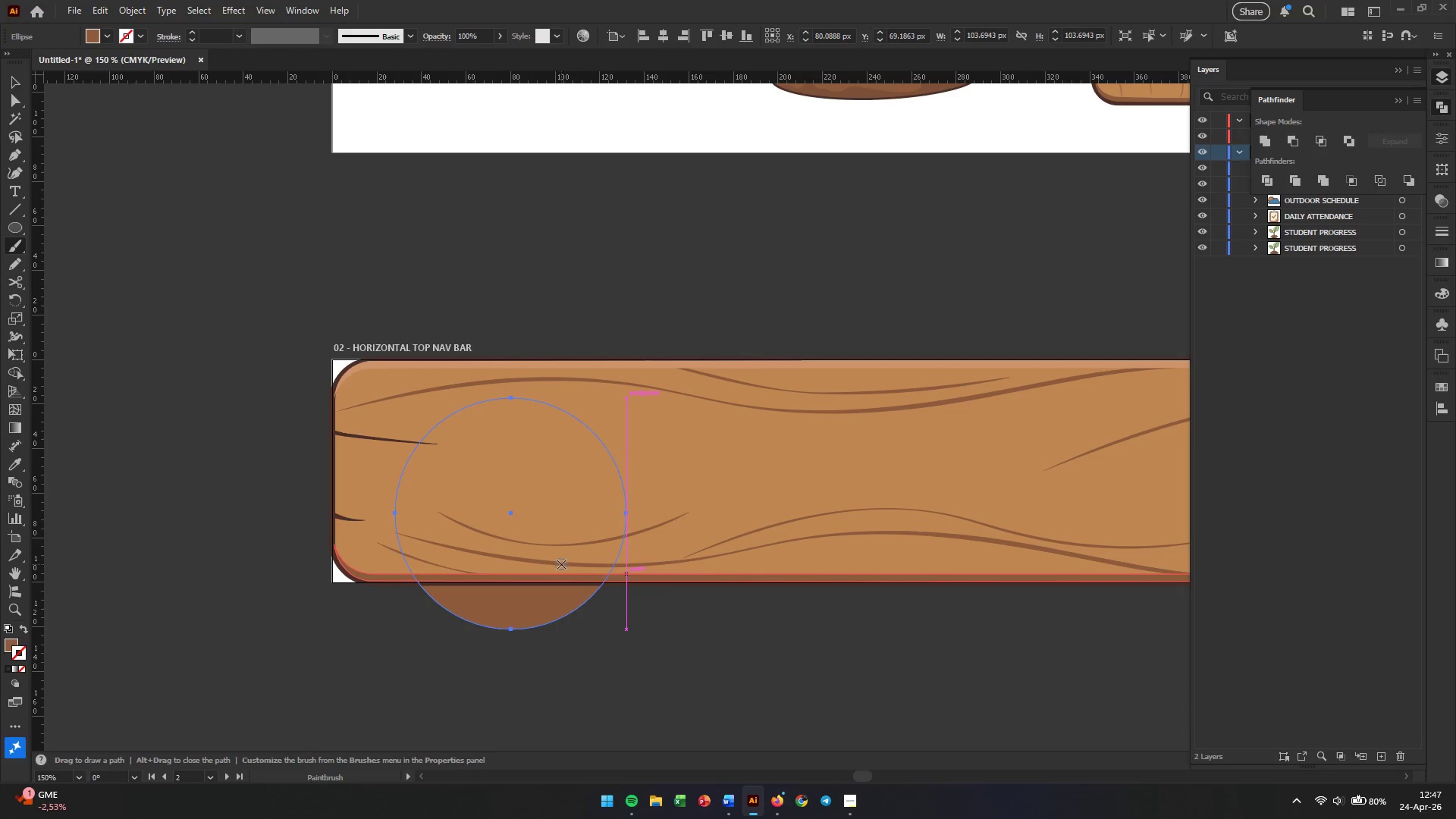 
key(V)
 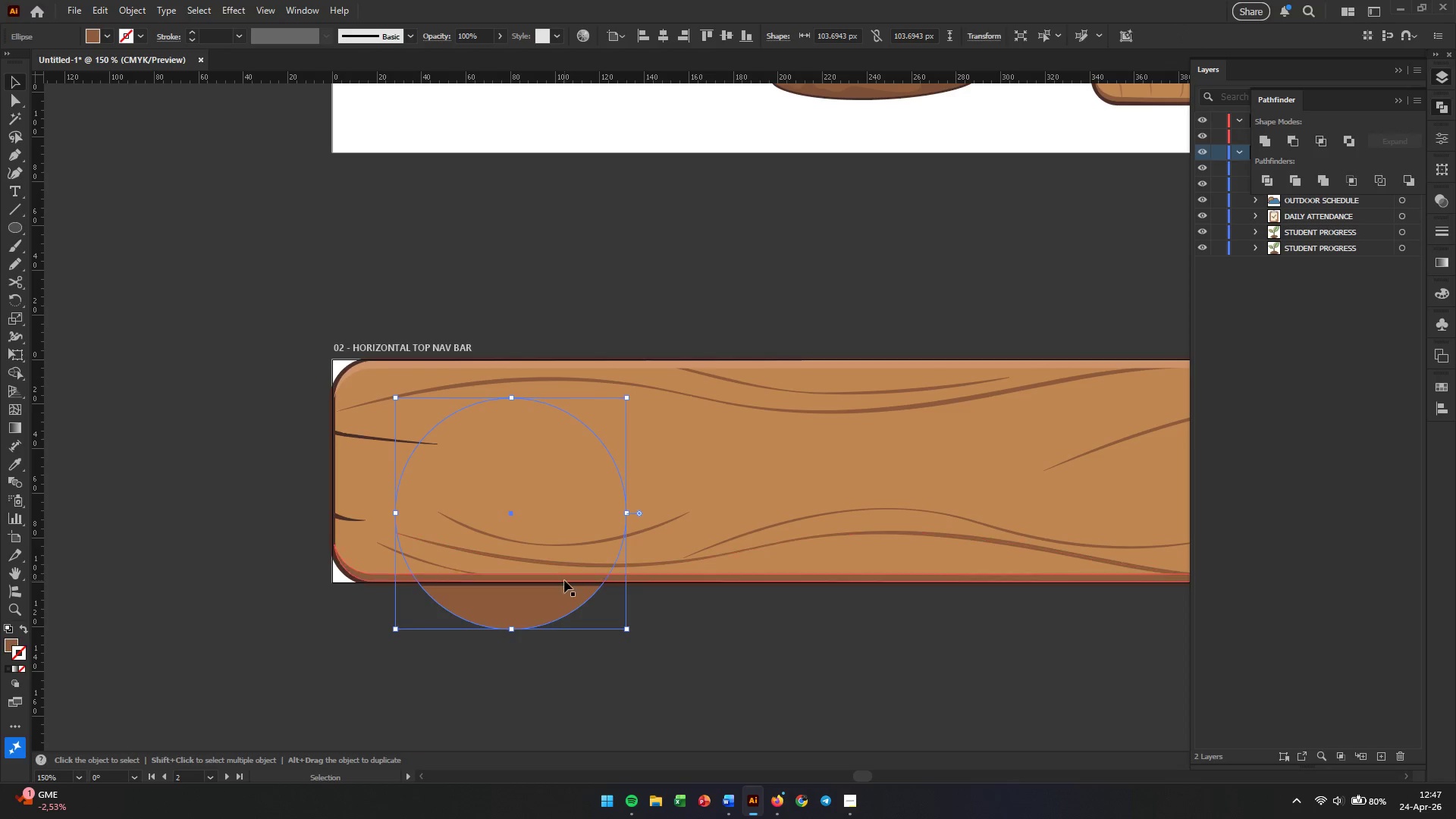 
left_click_drag(start_coordinate=[566, 587], to_coordinate=[802, 702])
 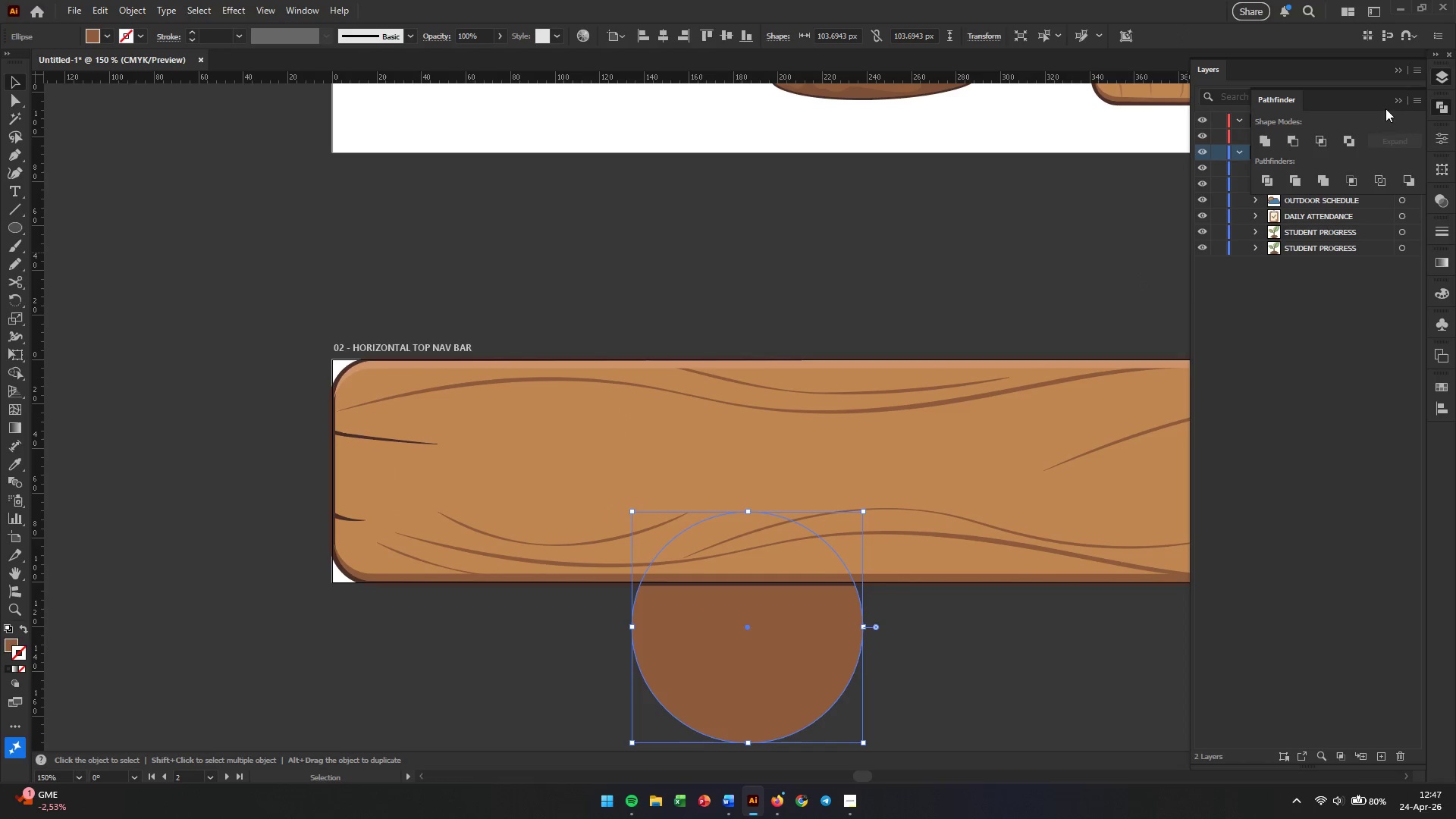 
left_click([1403, 97])
 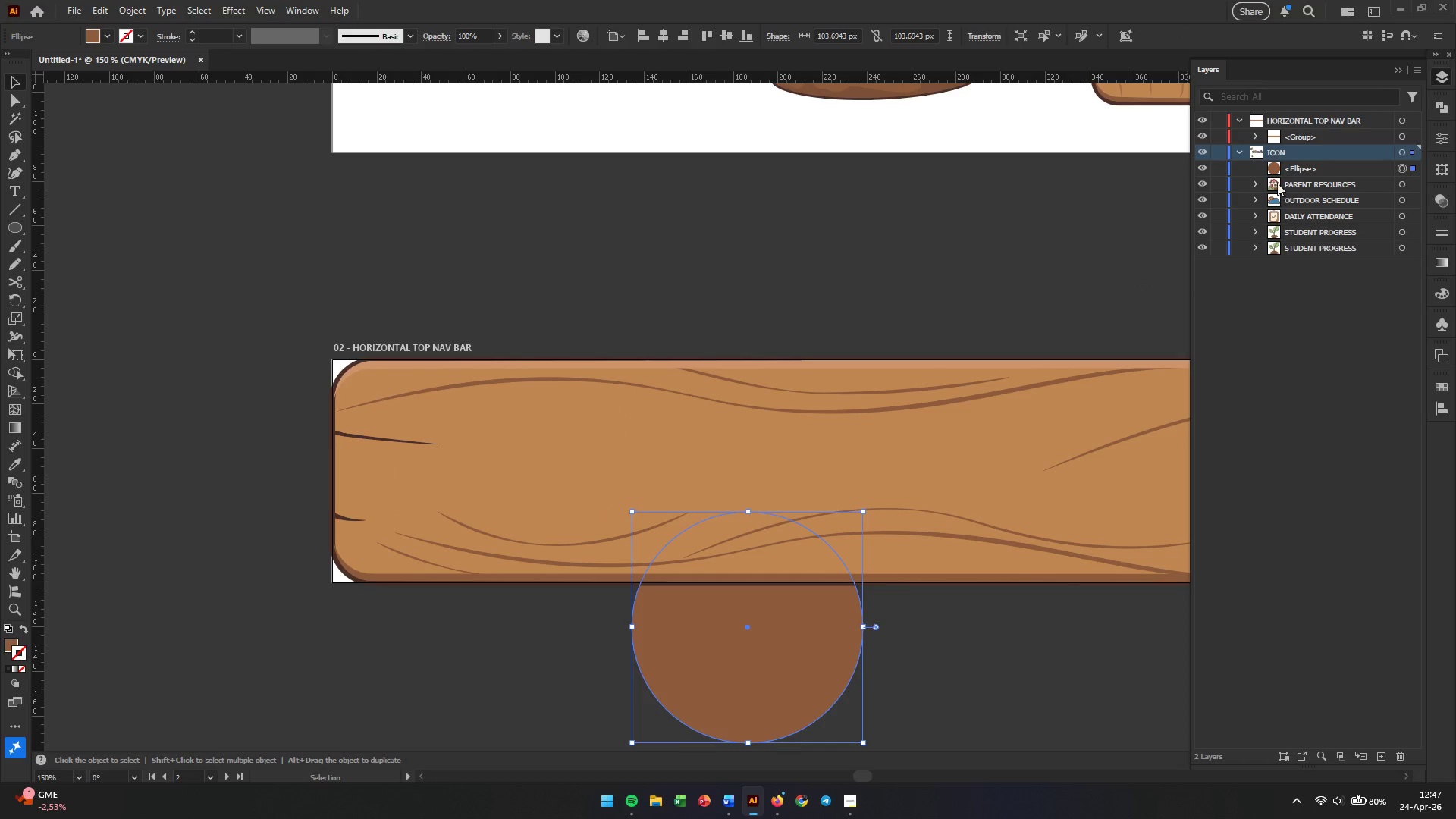 
left_click_drag(start_coordinate=[1276, 166], to_coordinate=[1294, 131])
 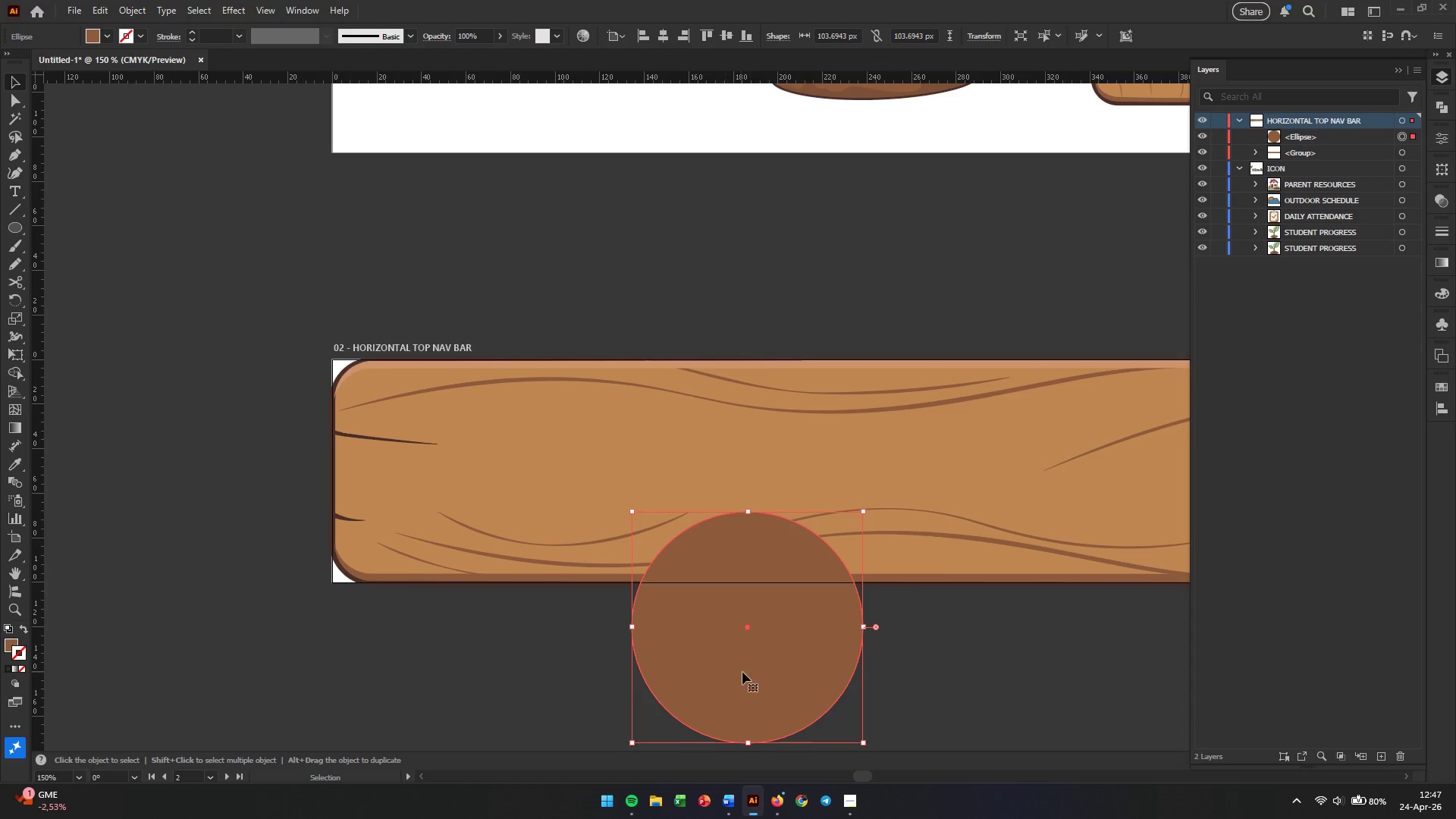 
left_click_drag(start_coordinate=[745, 672], to_coordinate=[461, 519])
 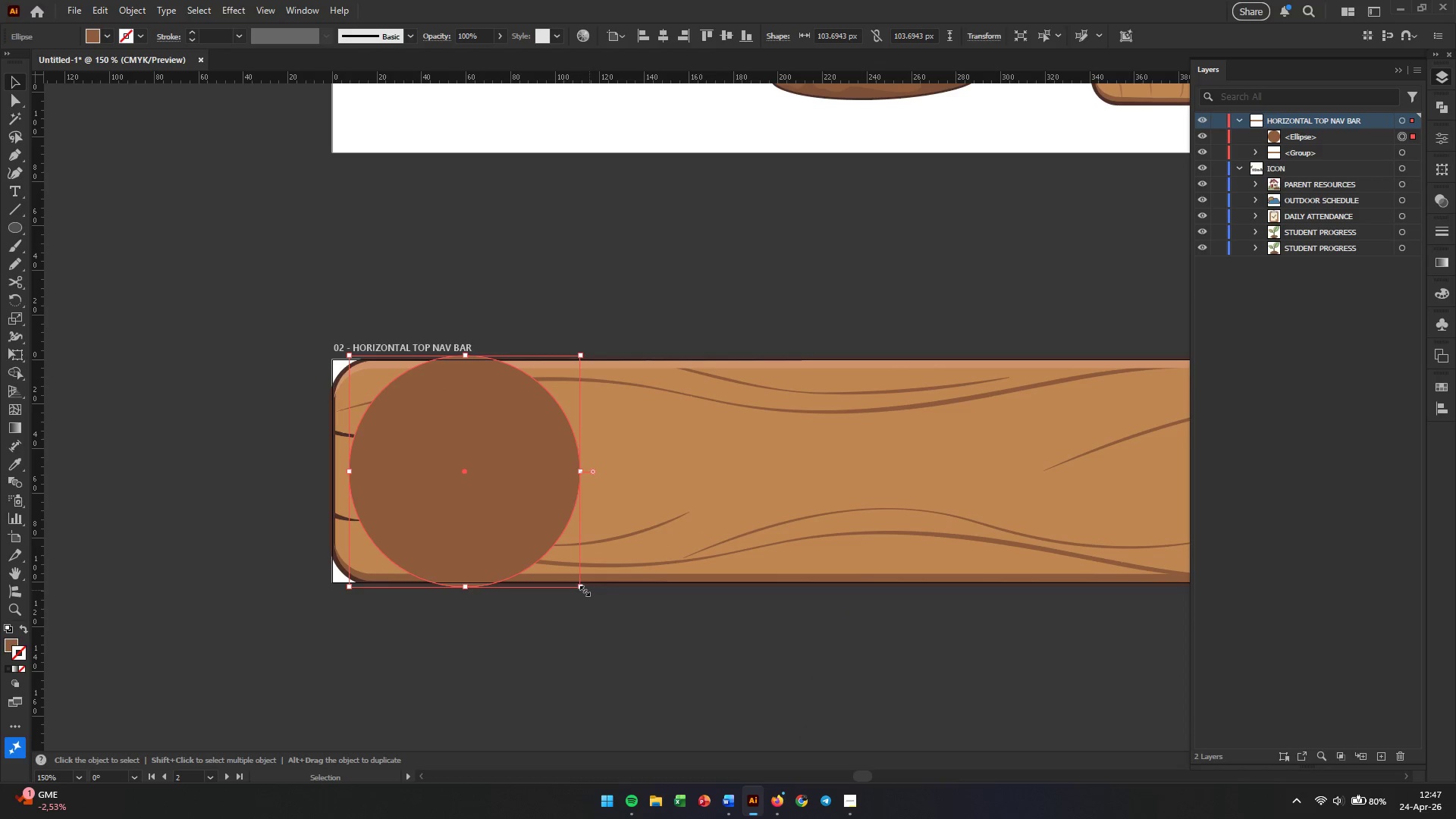 
hold_key(key=ShiftLeft, duration=1.66)
left_click_drag(start_coordinate=[583, 585], to_coordinate=[513, 546])
 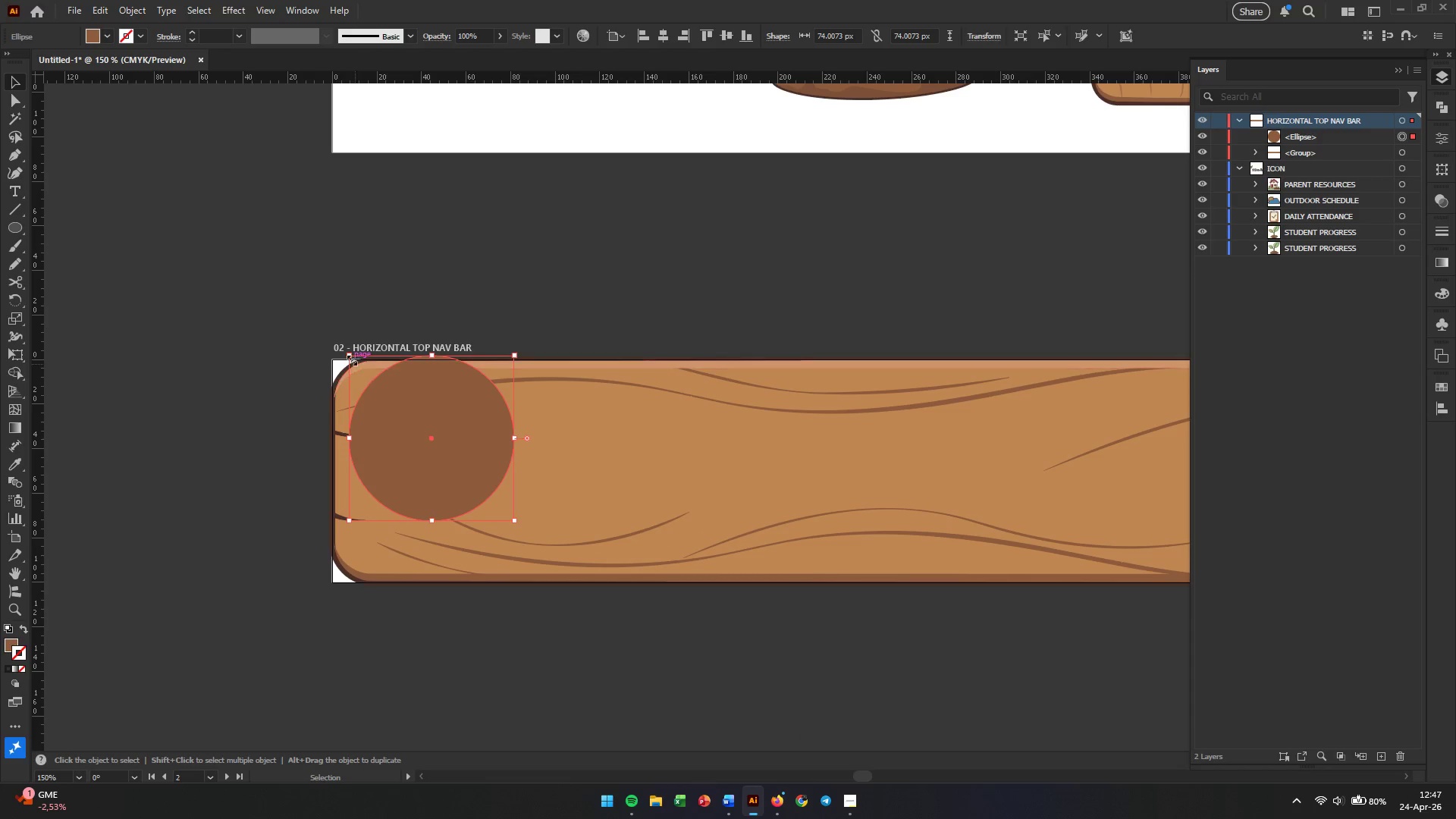 
hold_key(key=ShiftLeft, duration=0.62)
left_click_drag(start_coordinate=[347, 358], to_coordinate=[381, 404])
 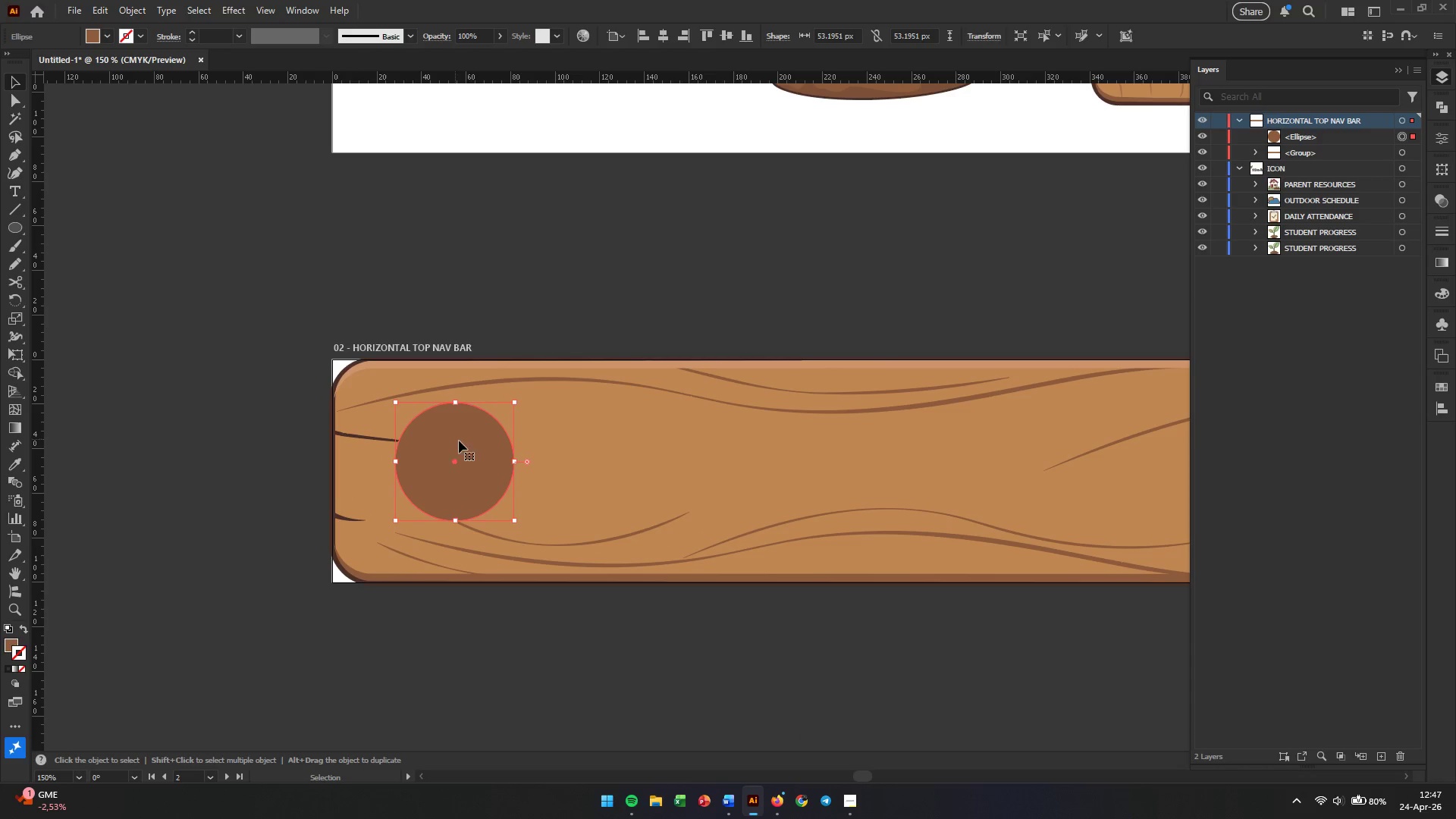 
left_click_drag(start_coordinate=[465, 443], to_coordinate=[450, 445])
 